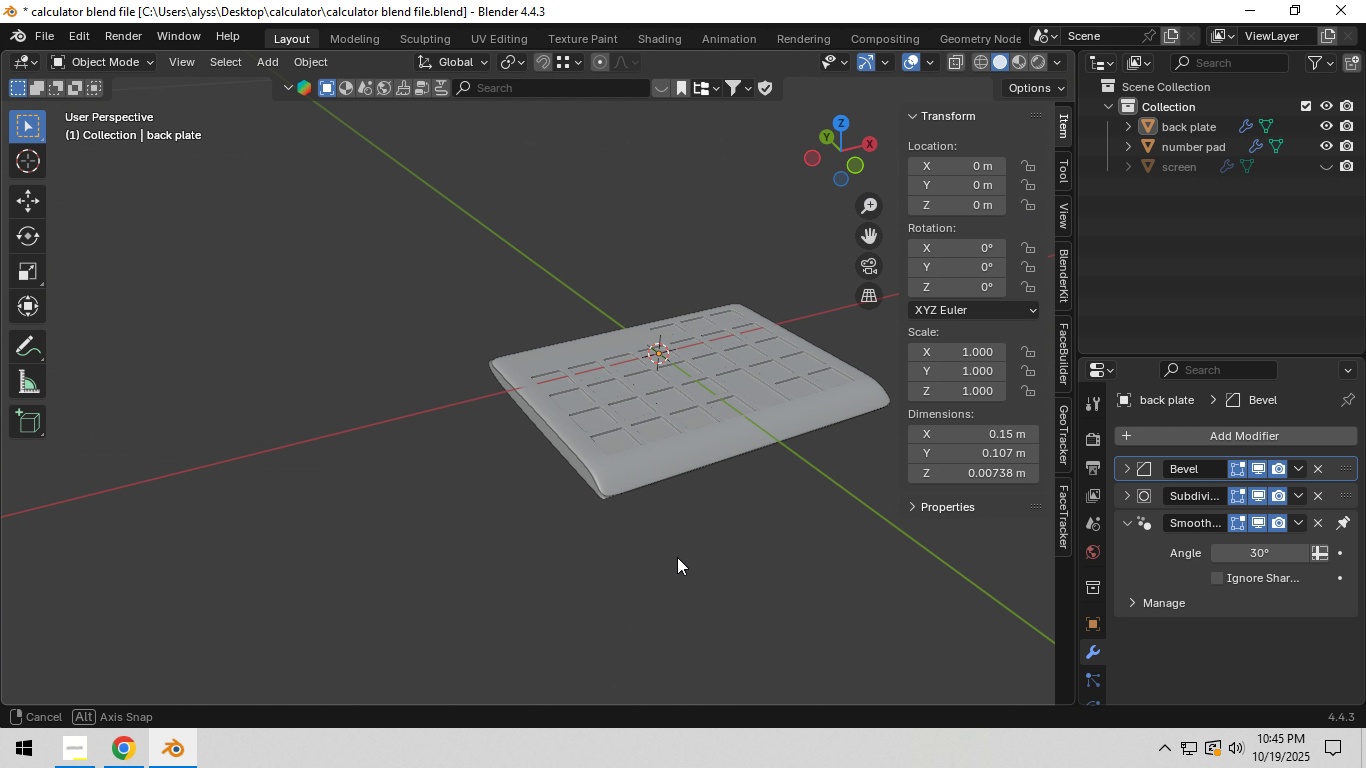 
hold_key(key=ShiftLeft, duration=0.31)
 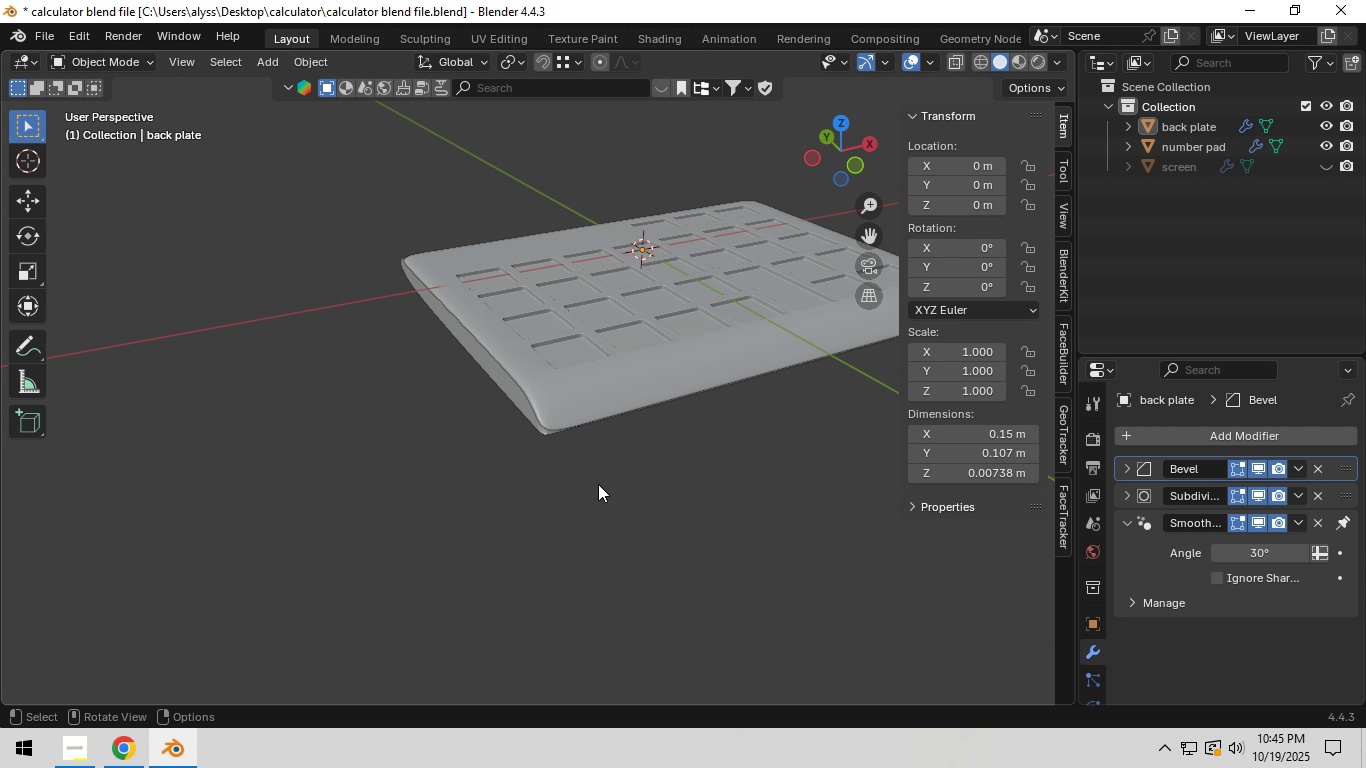 
scroll: coordinate [598, 484], scroll_direction: up, amount: 5.0
 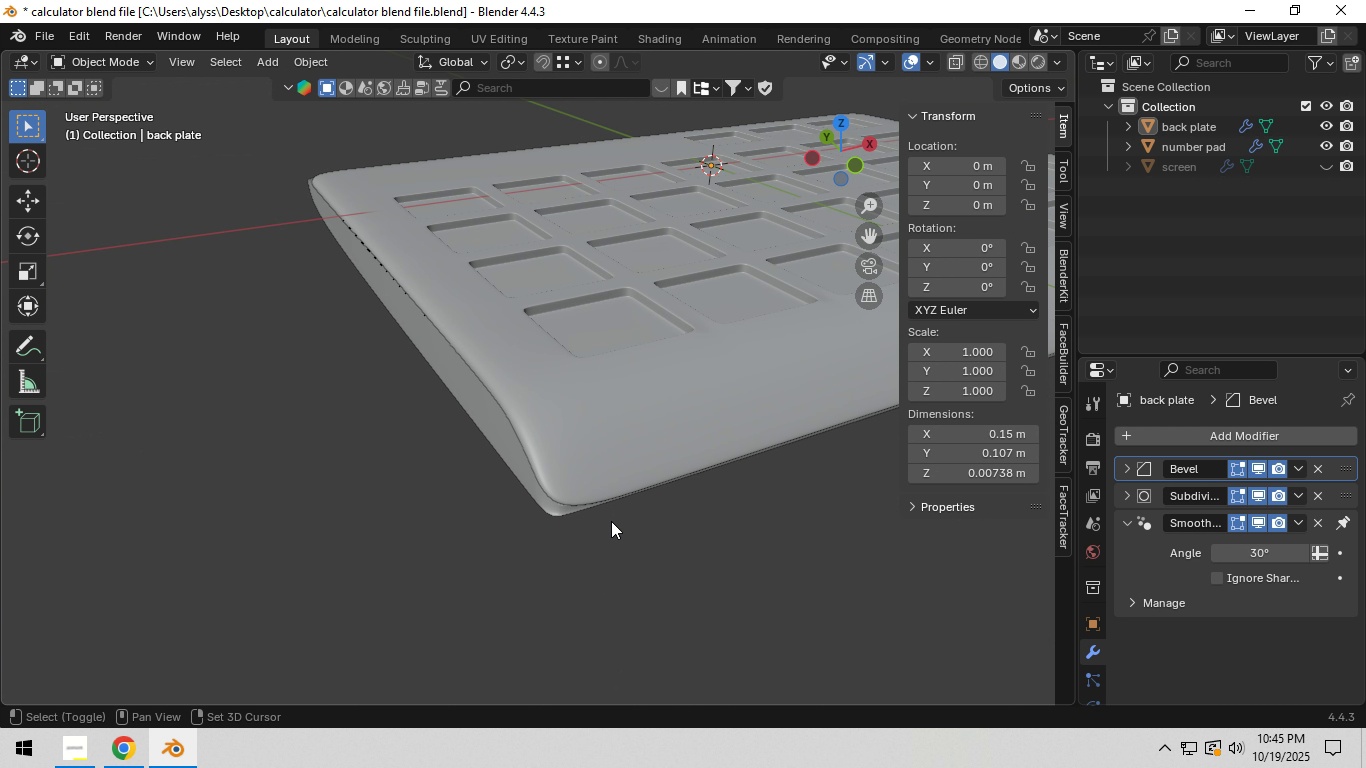 
hold_key(key=ShiftLeft, duration=0.35)
 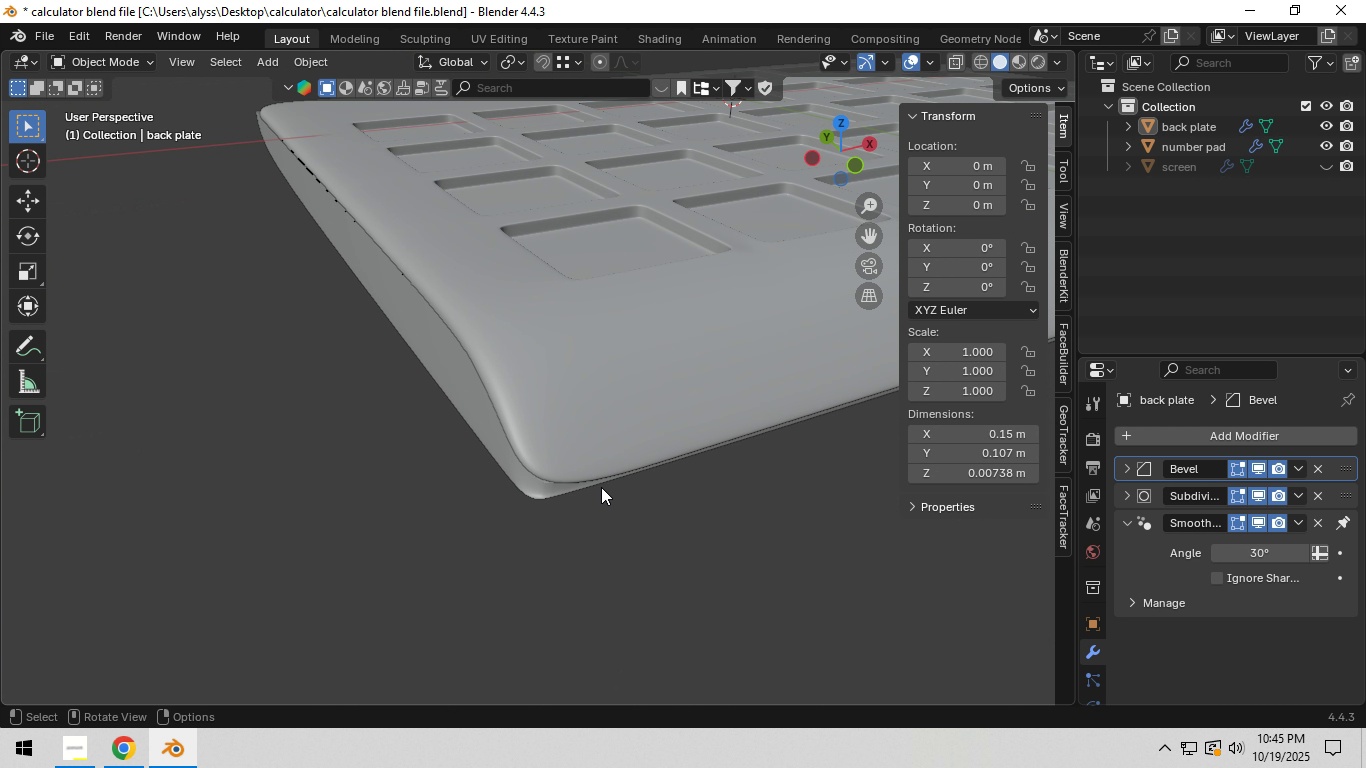 
scroll: coordinate [601, 487], scroll_direction: up, amount: 2.0
 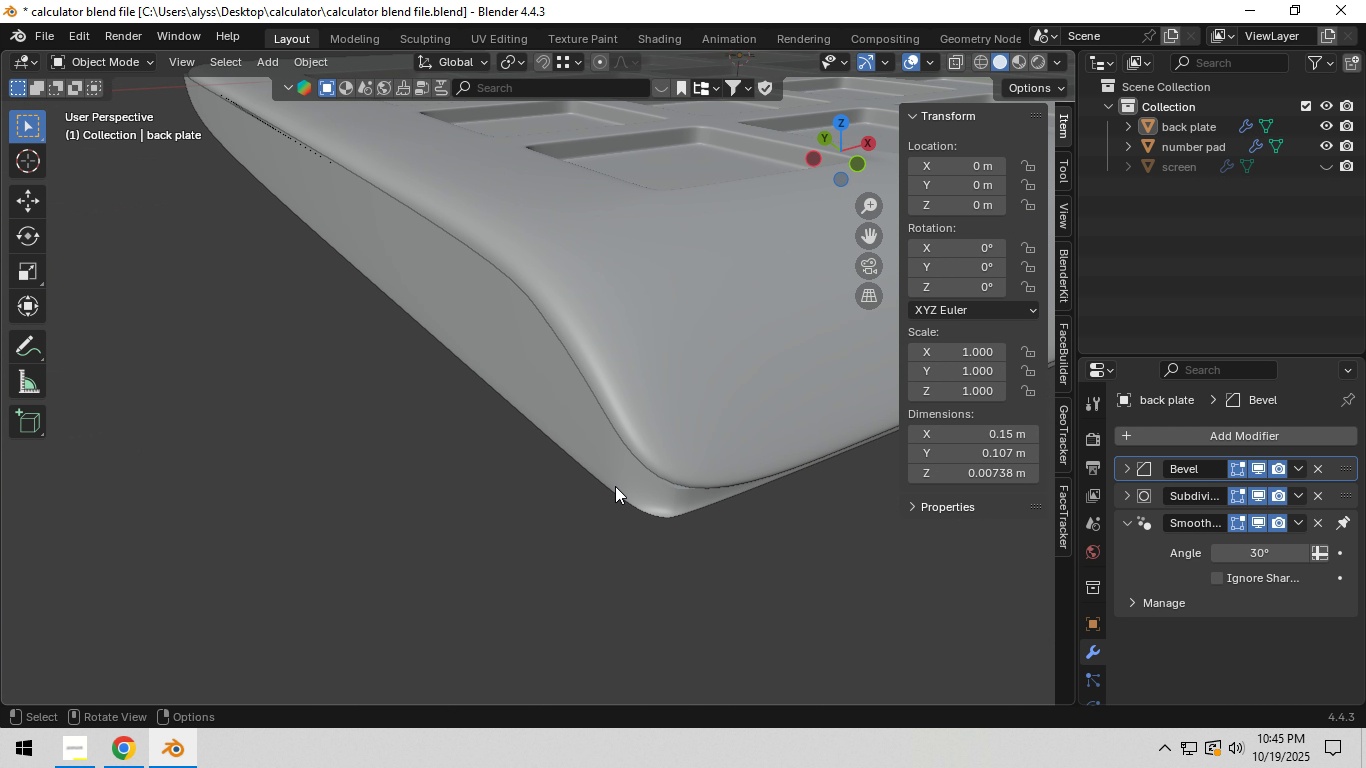 
left_click([615, 486])
 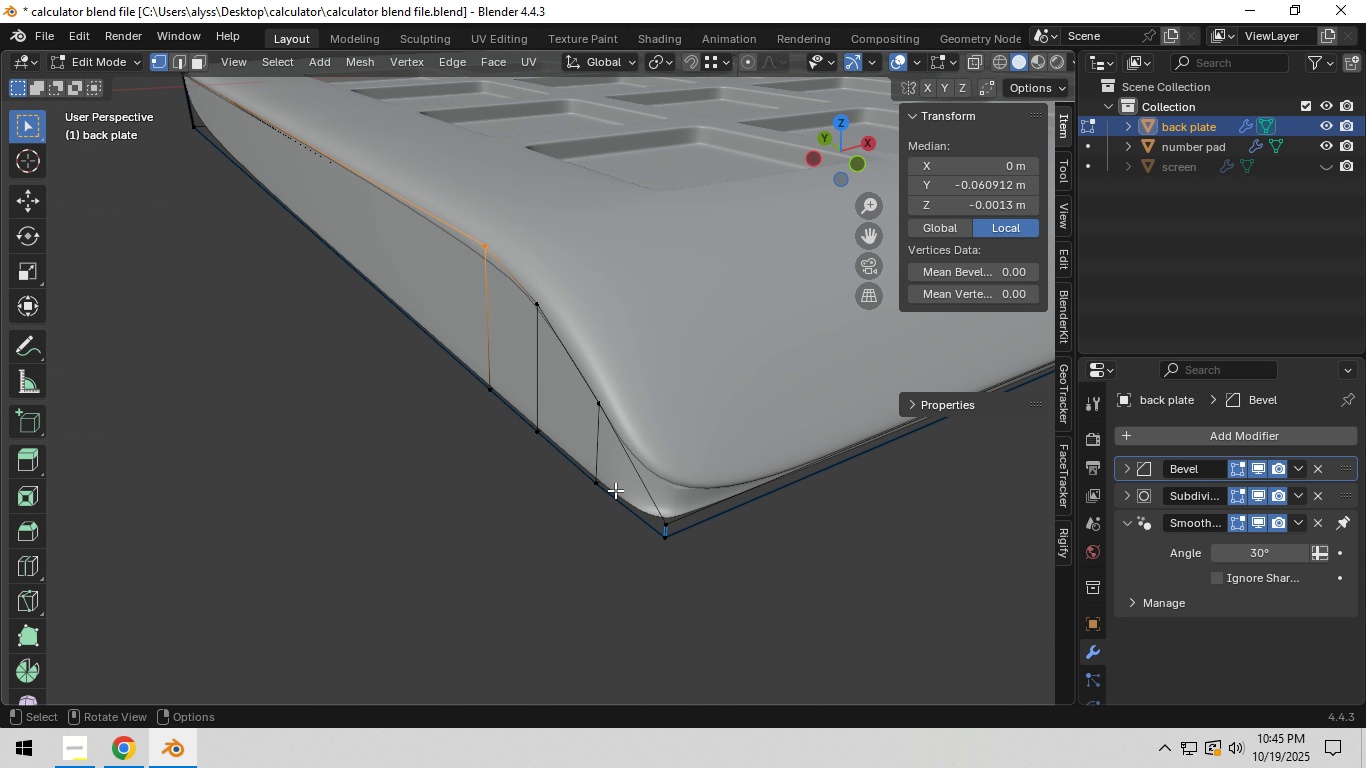 
key(Tab)
 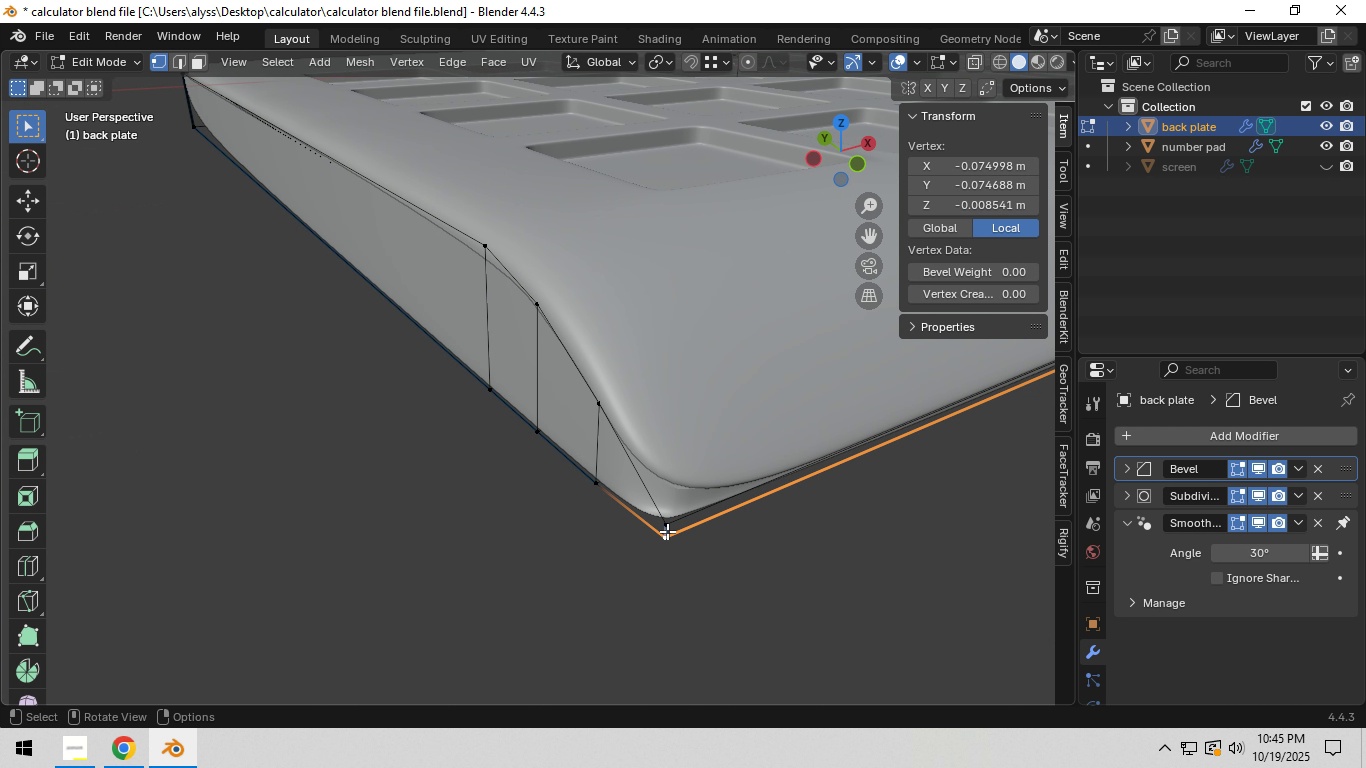 
left_click([665, 531])
 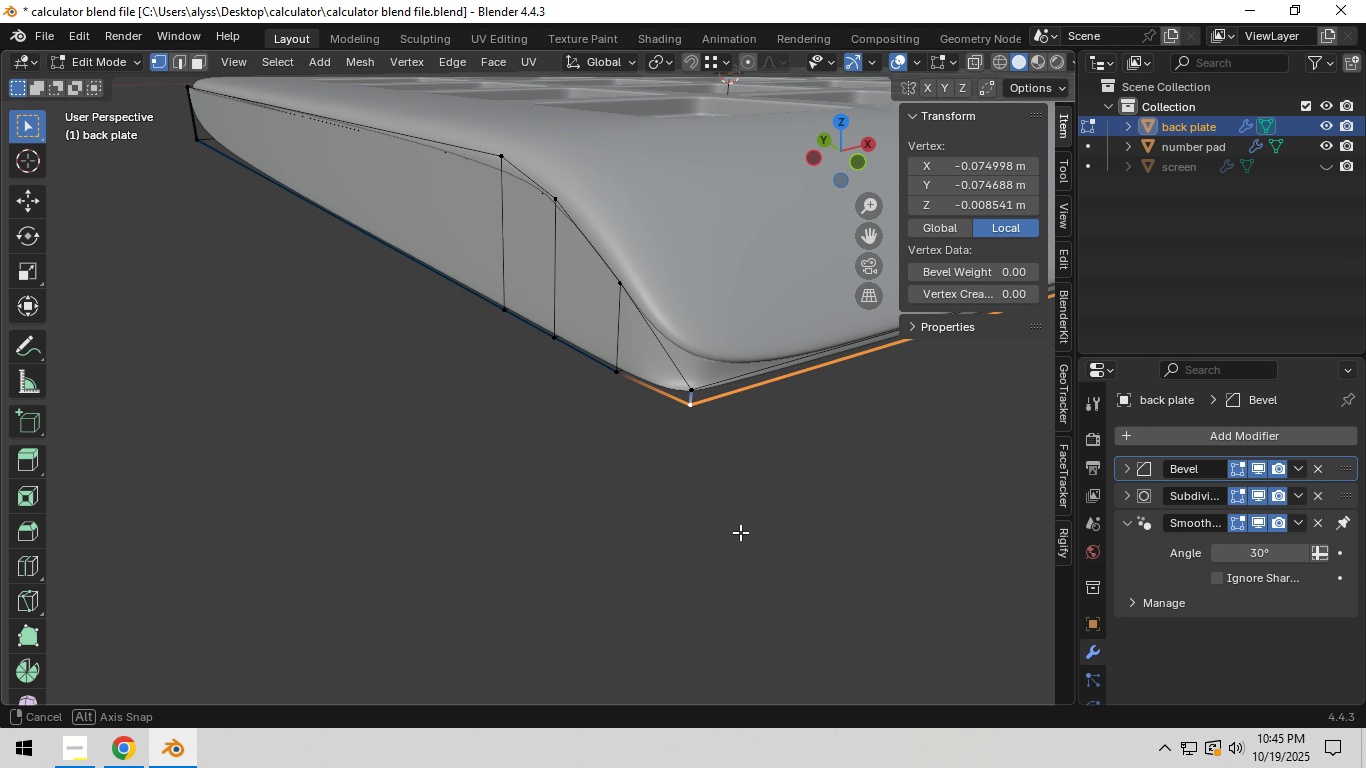 
hold_key(key=ShiftLeft, duration=0.9)
 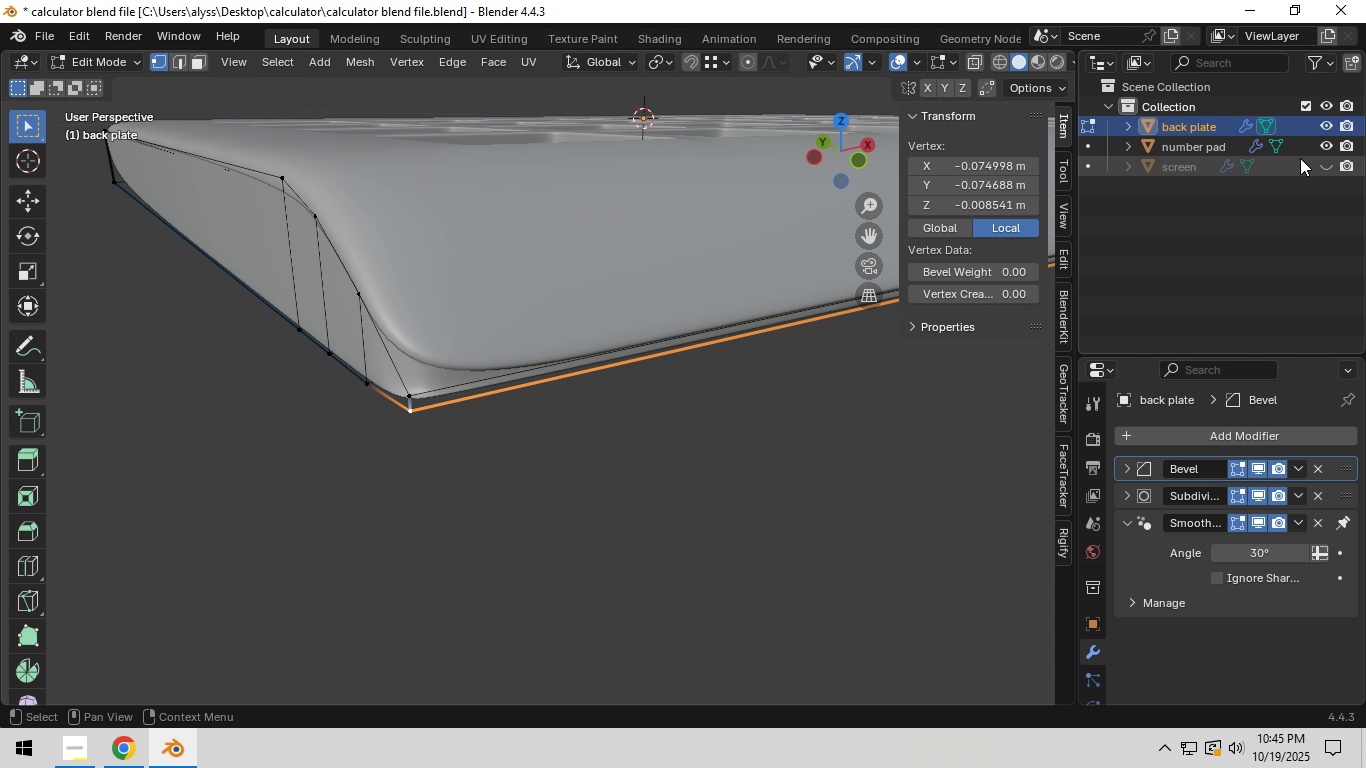 
wait(6.94)
 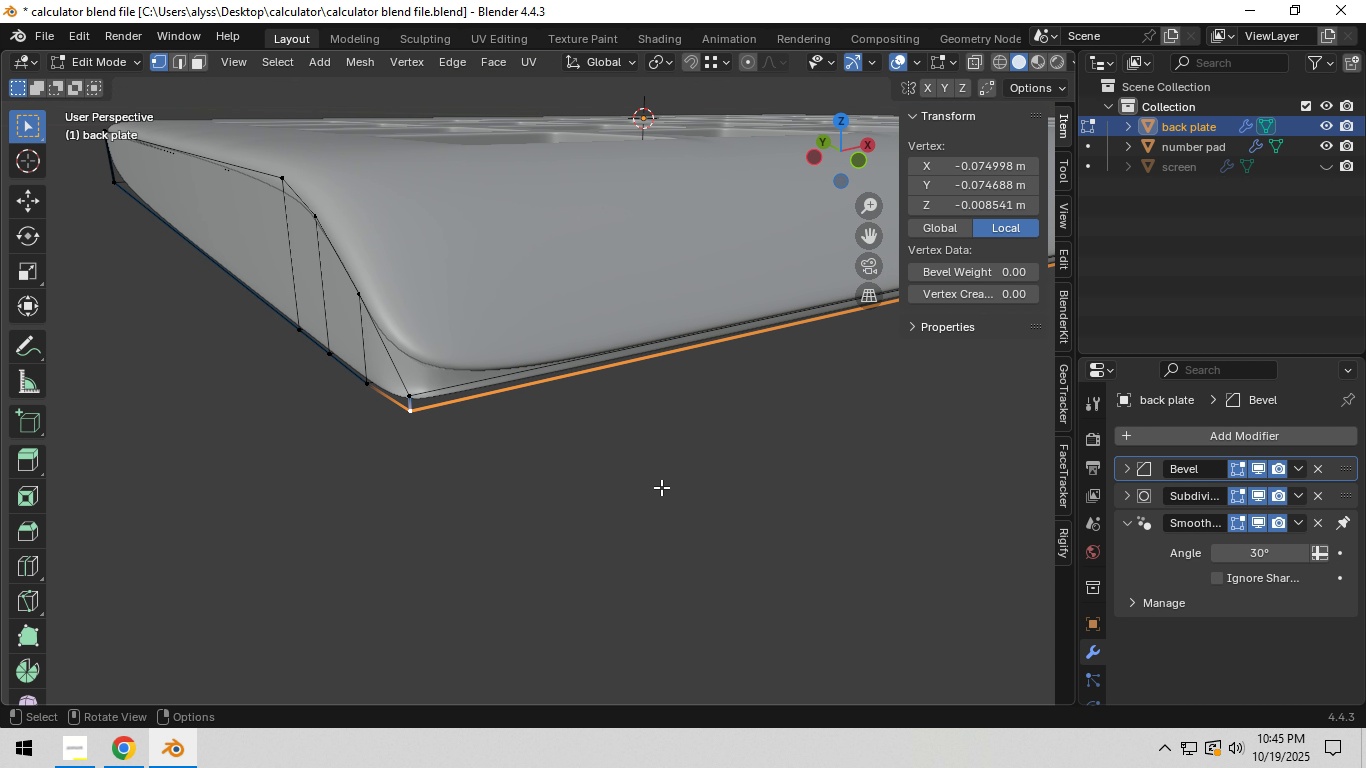 
left_click([1323, 142])
 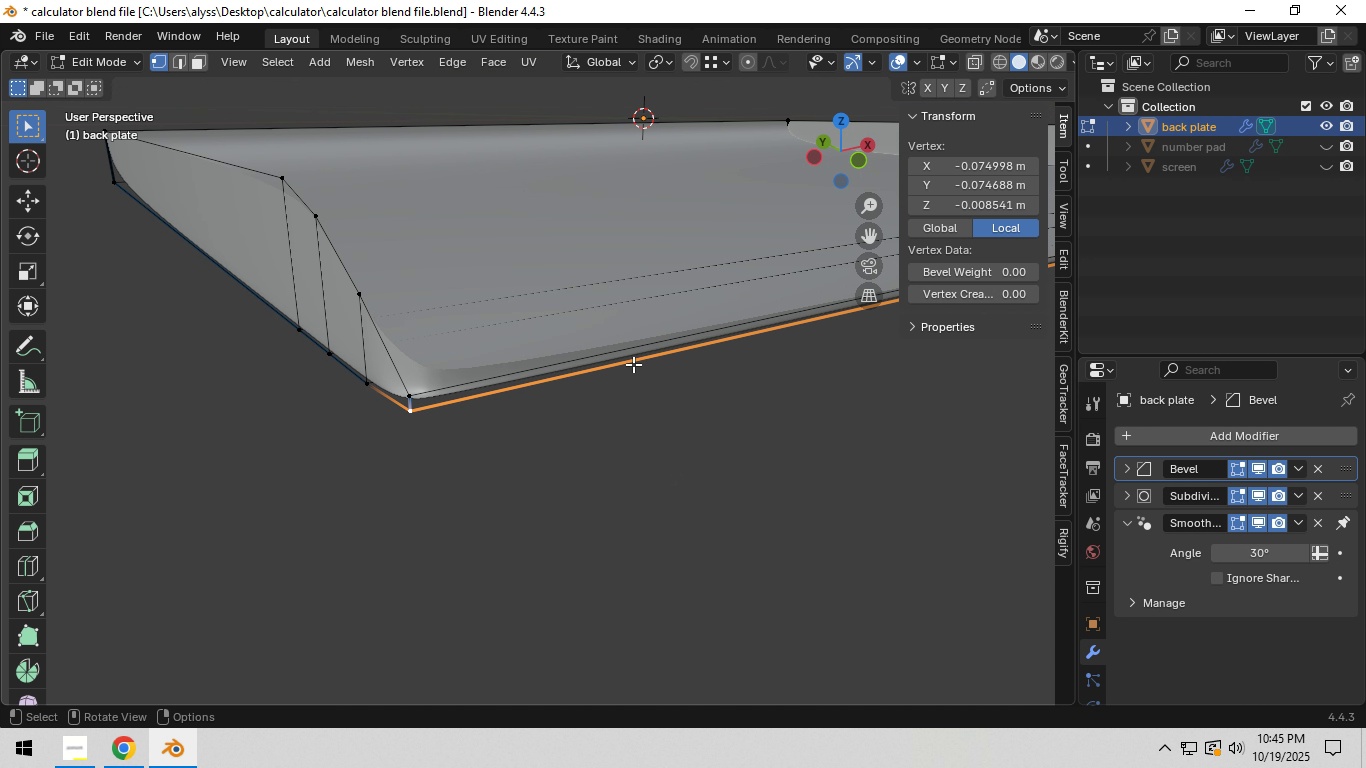 
middle_click([633, 364])
 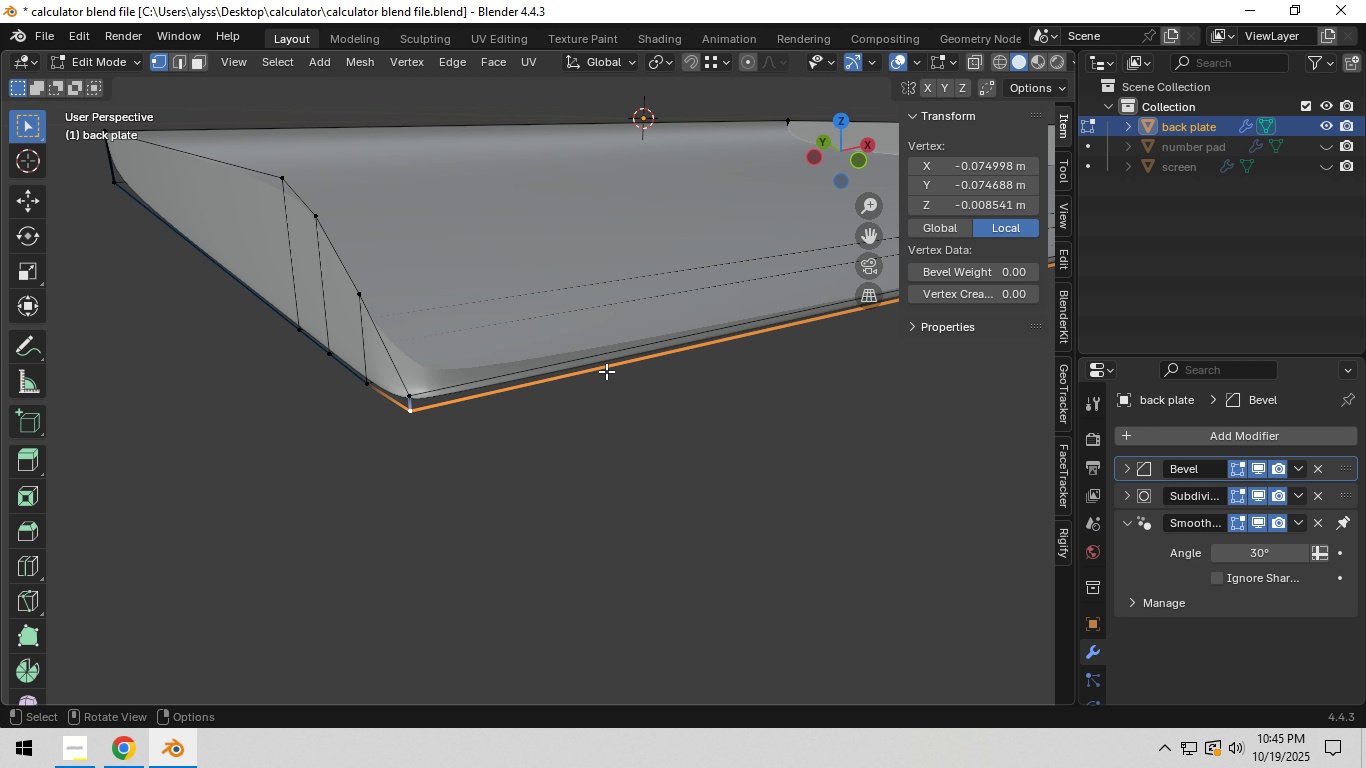 
scroll: coordinate [605, 371], scroll_direction: down, amount: 1.0
 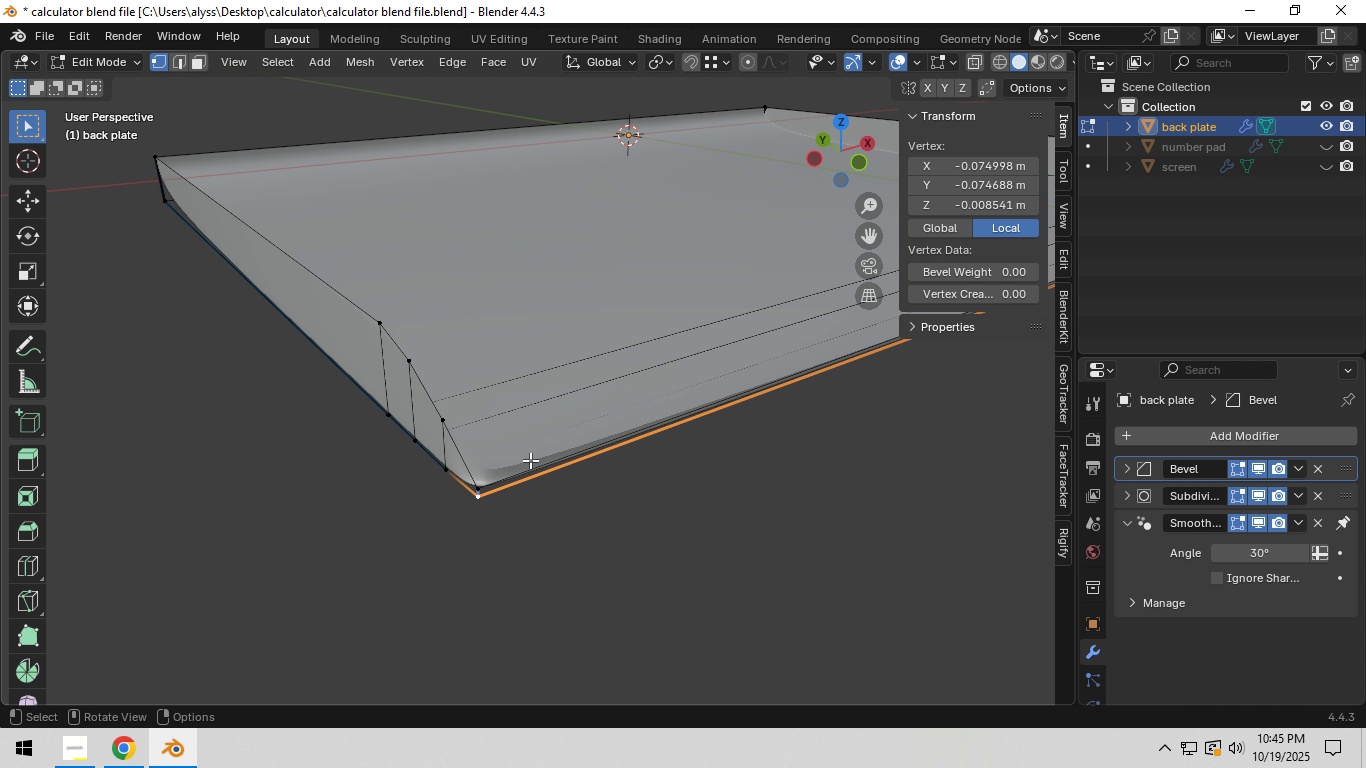 
key(2)
 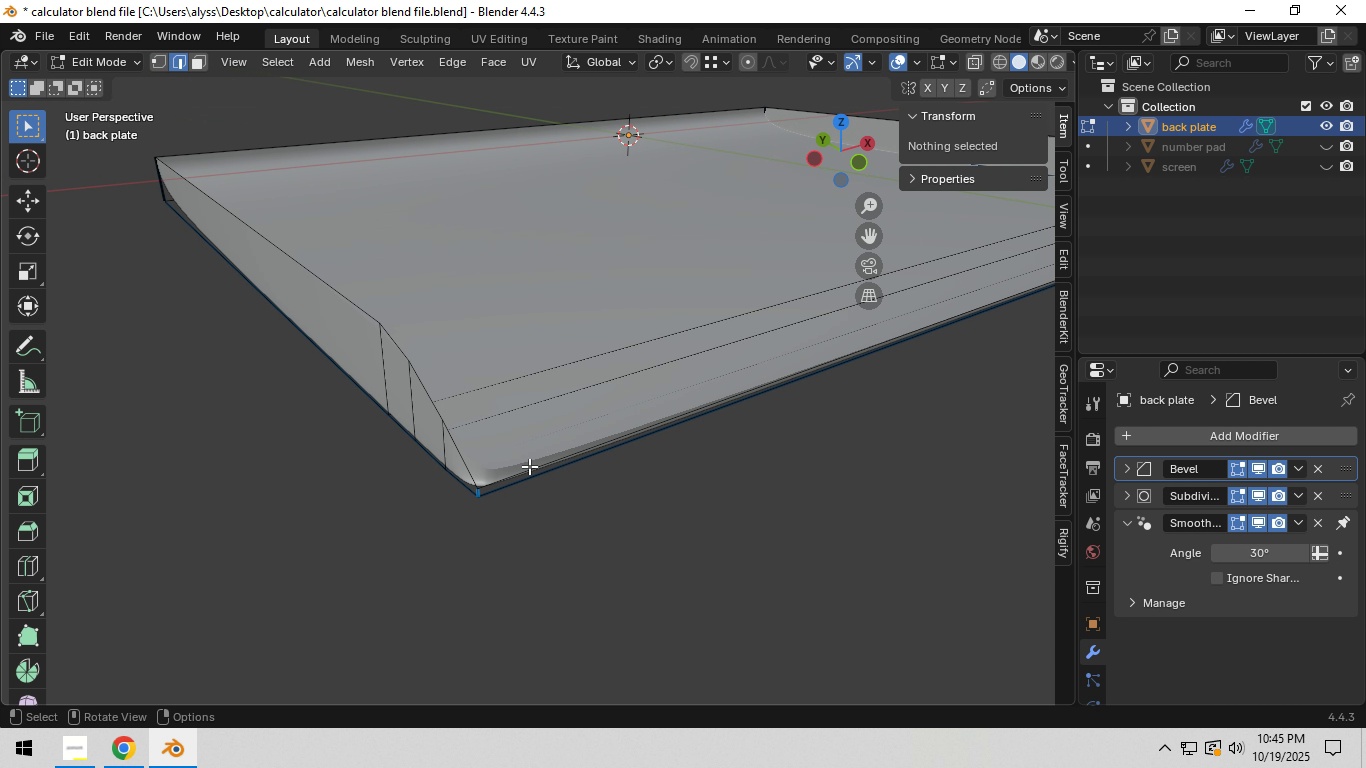 
left_click([529, 466])
 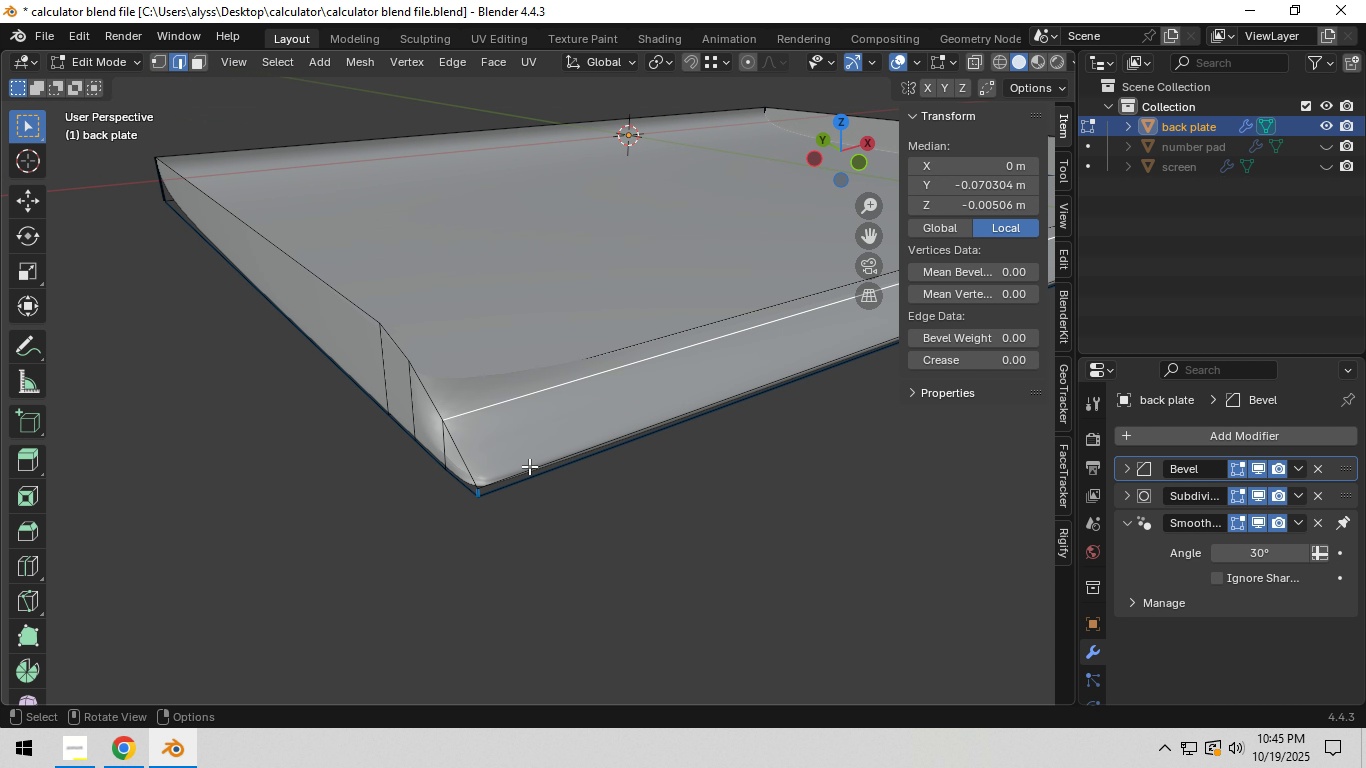 
type(ffff)
 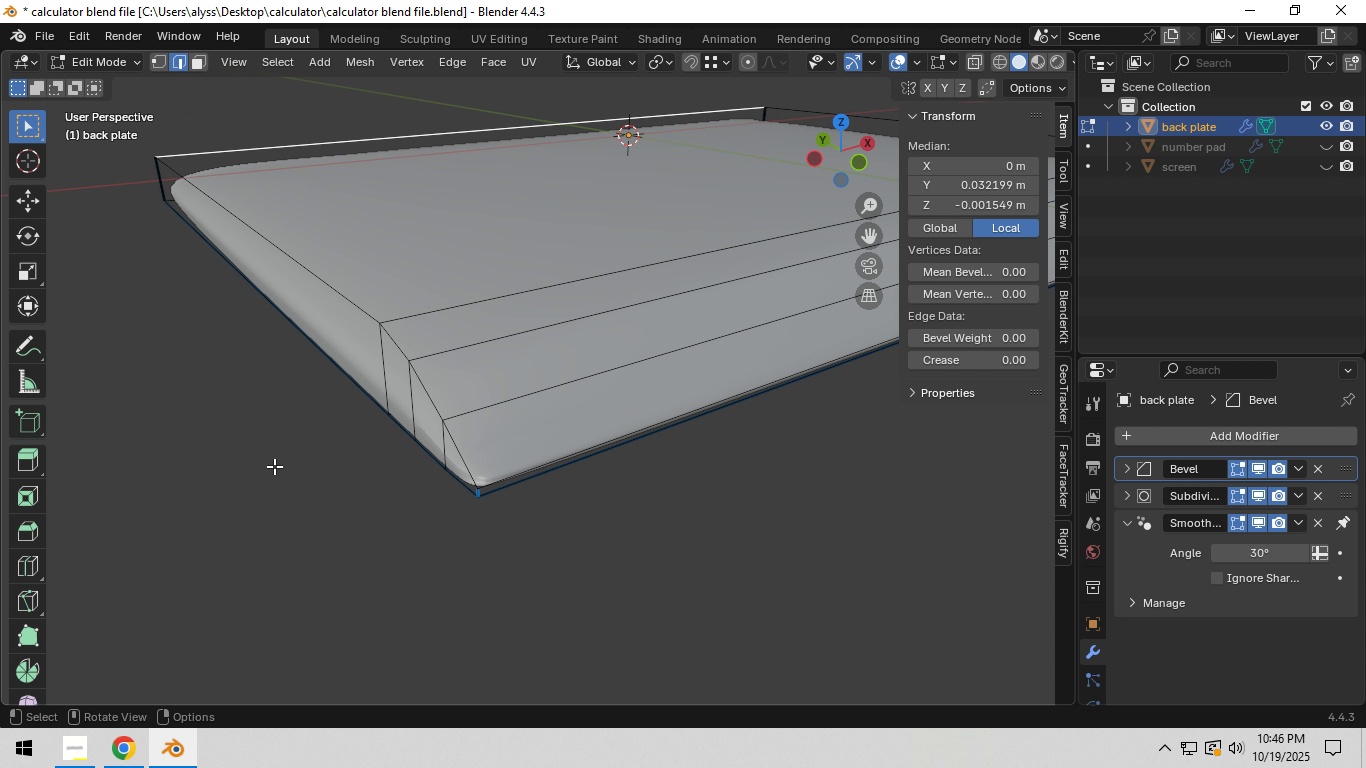 
left_click([274, 466])
 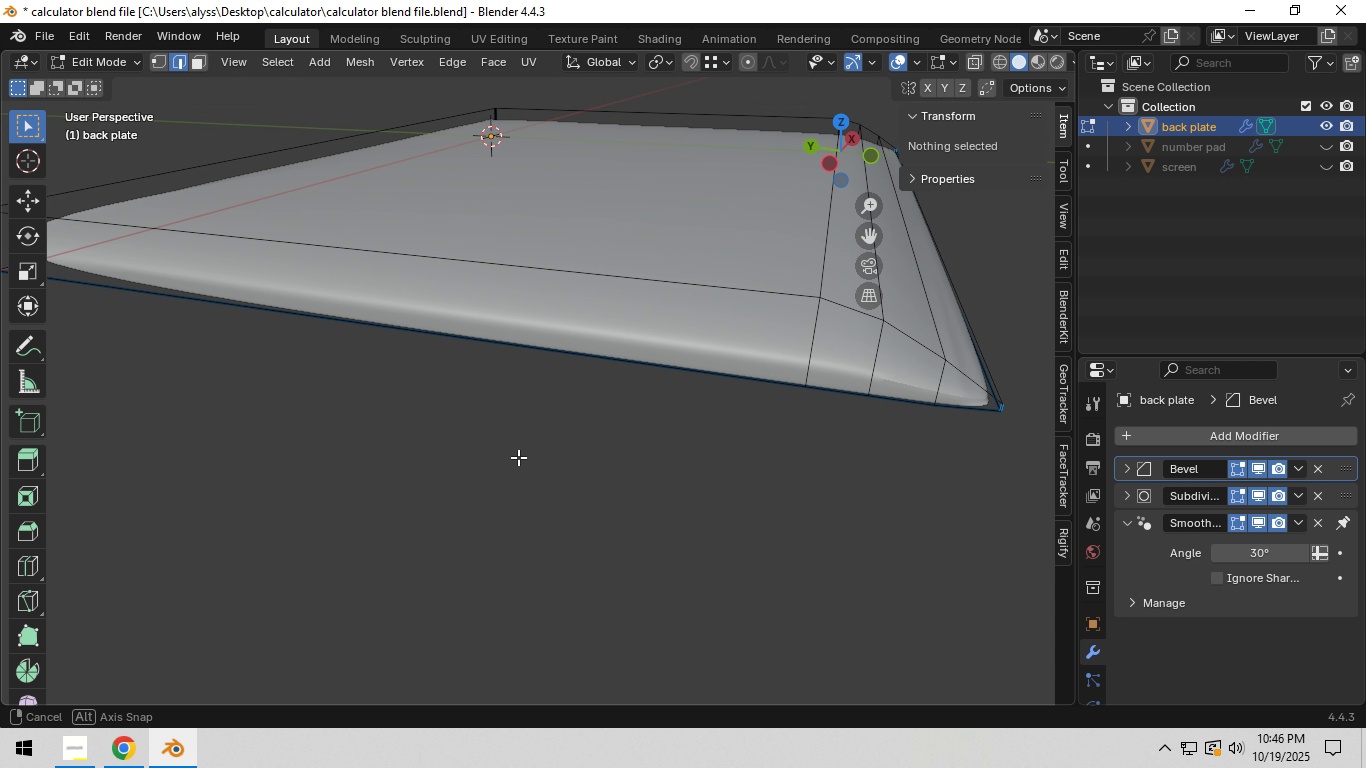 
hold_key(key=AltLeft, duration=0.49)
left_click([641, 281])
 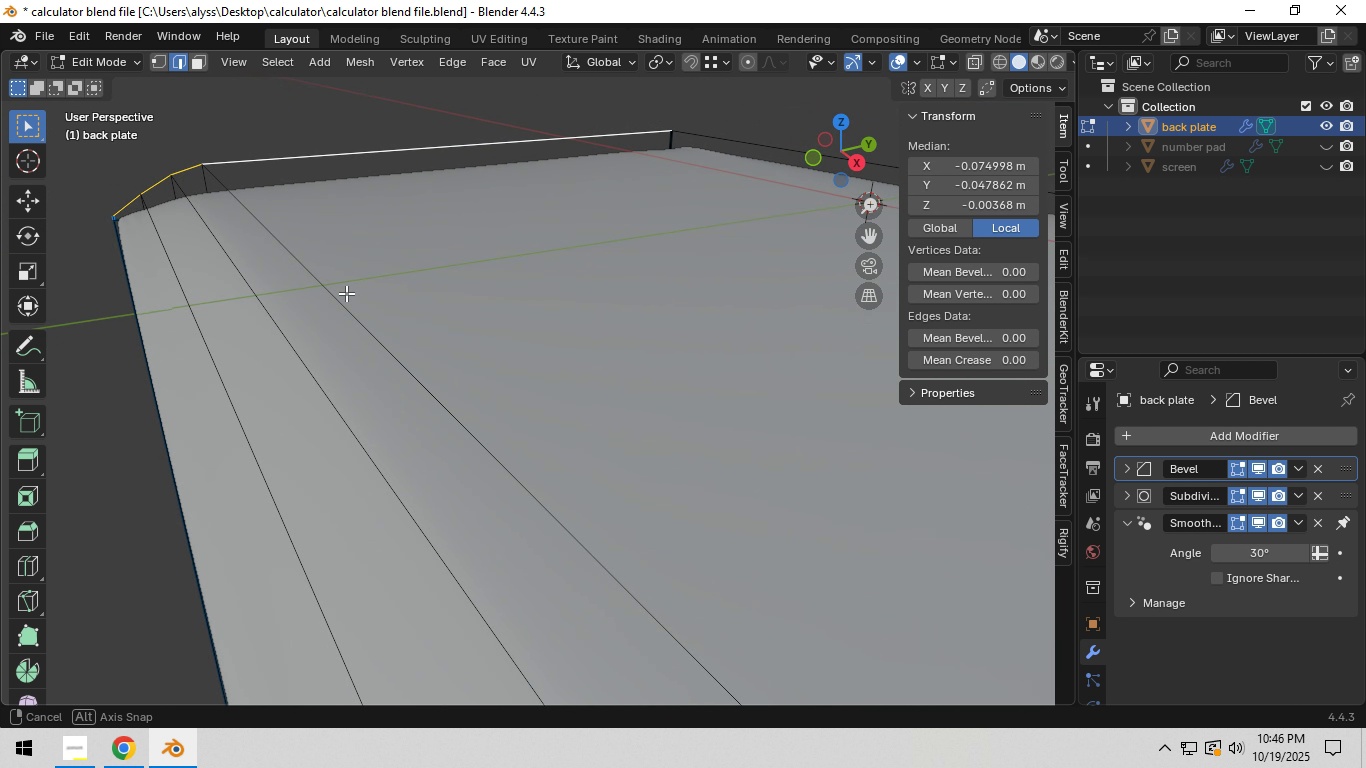 
scroll: coordinate [452, 384], scroll_direction: down, amount: 3.0
 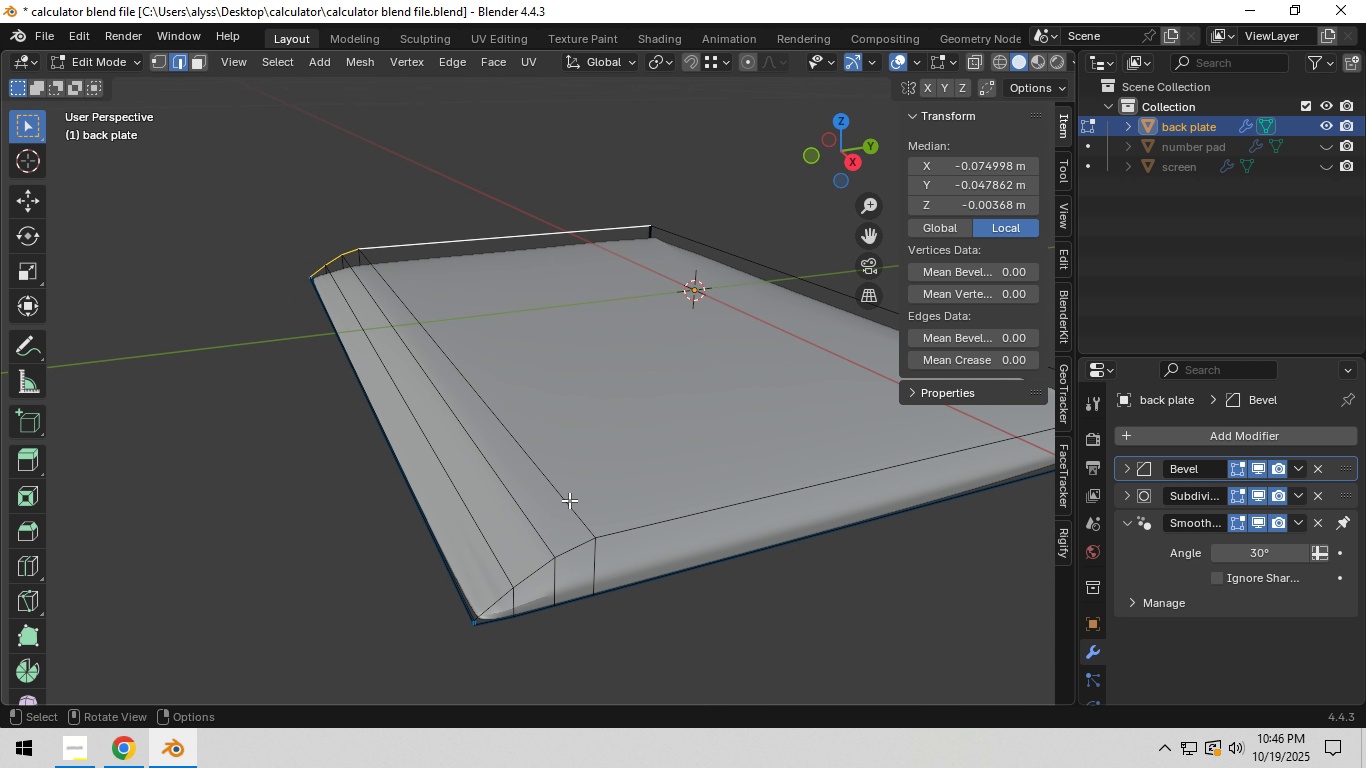 
hold_key(key=ShiftLeft, duration=0.83)
 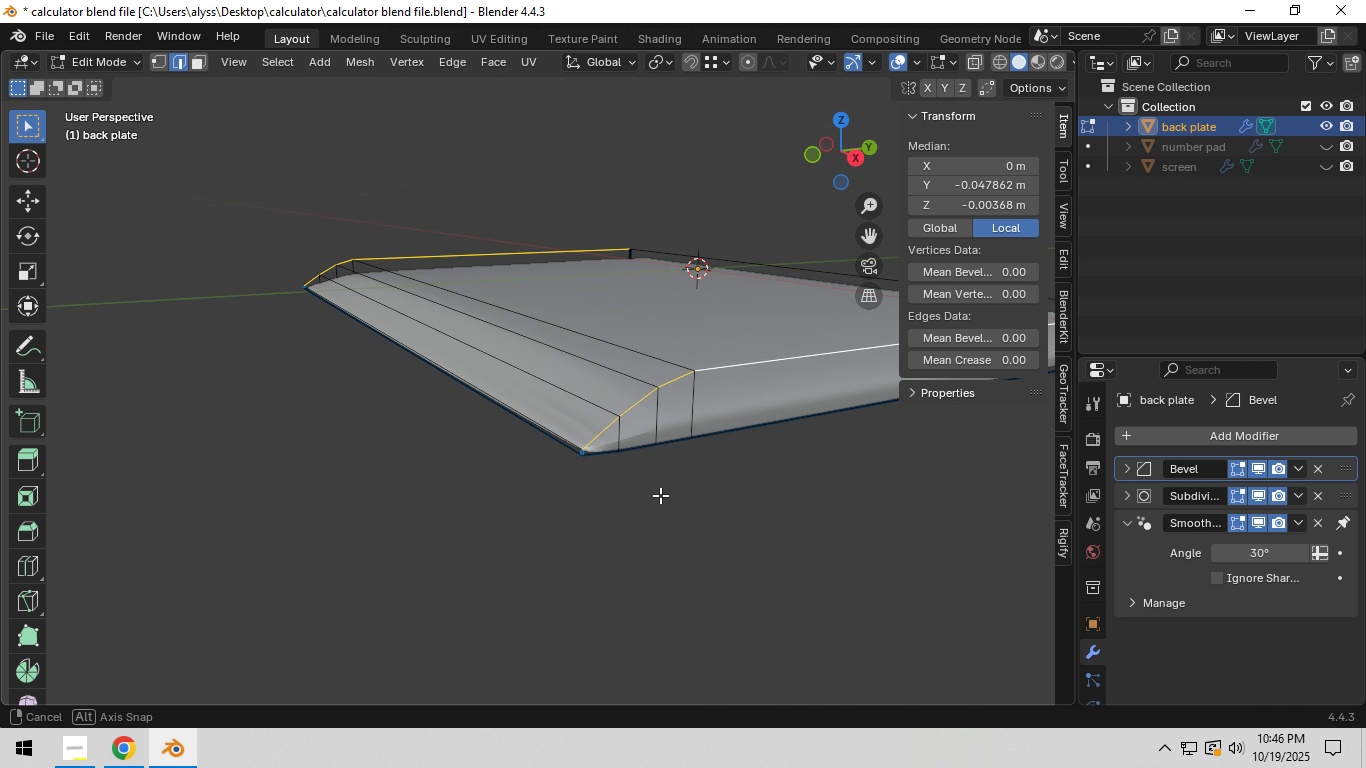 
hold_key(key=AltLeft, duration=0.56)
 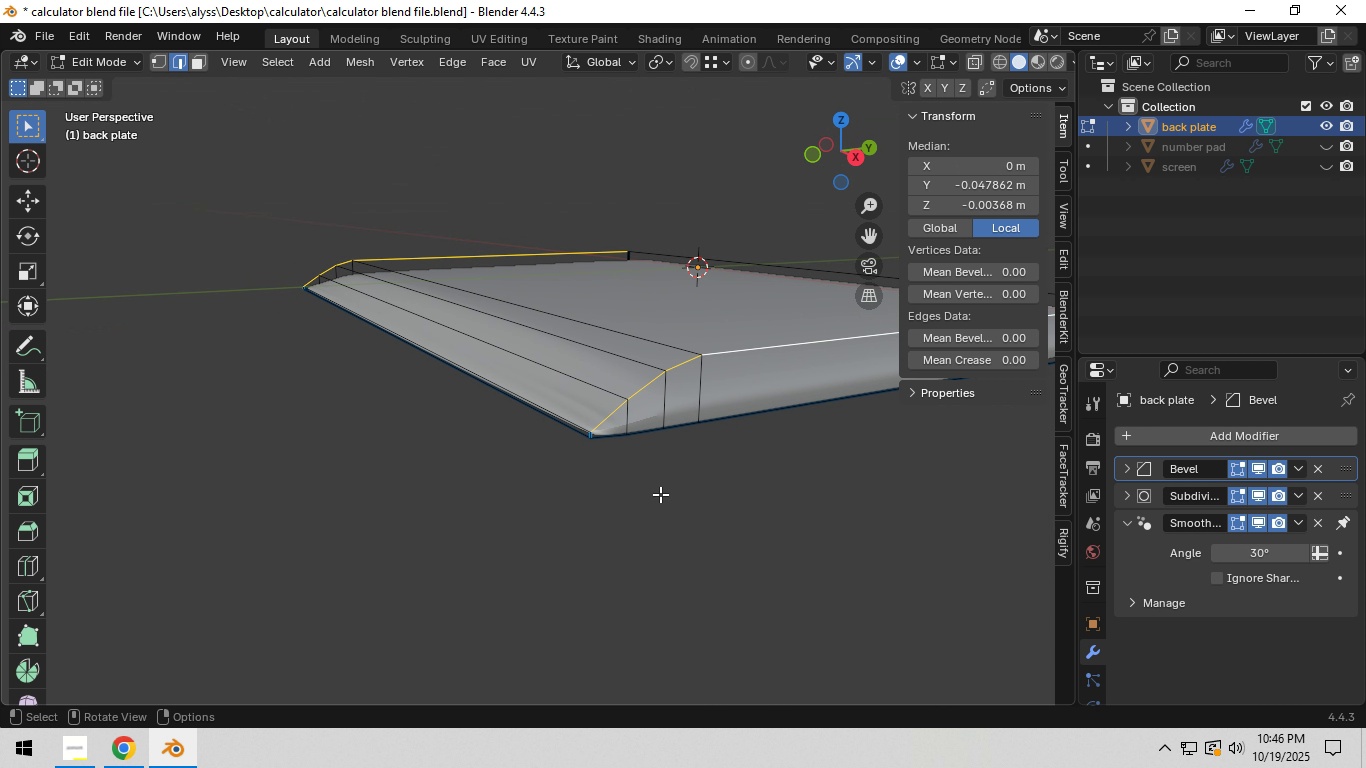 
scroll: coordinate [660, 494], scroll_direction: up, amount: 1.0
 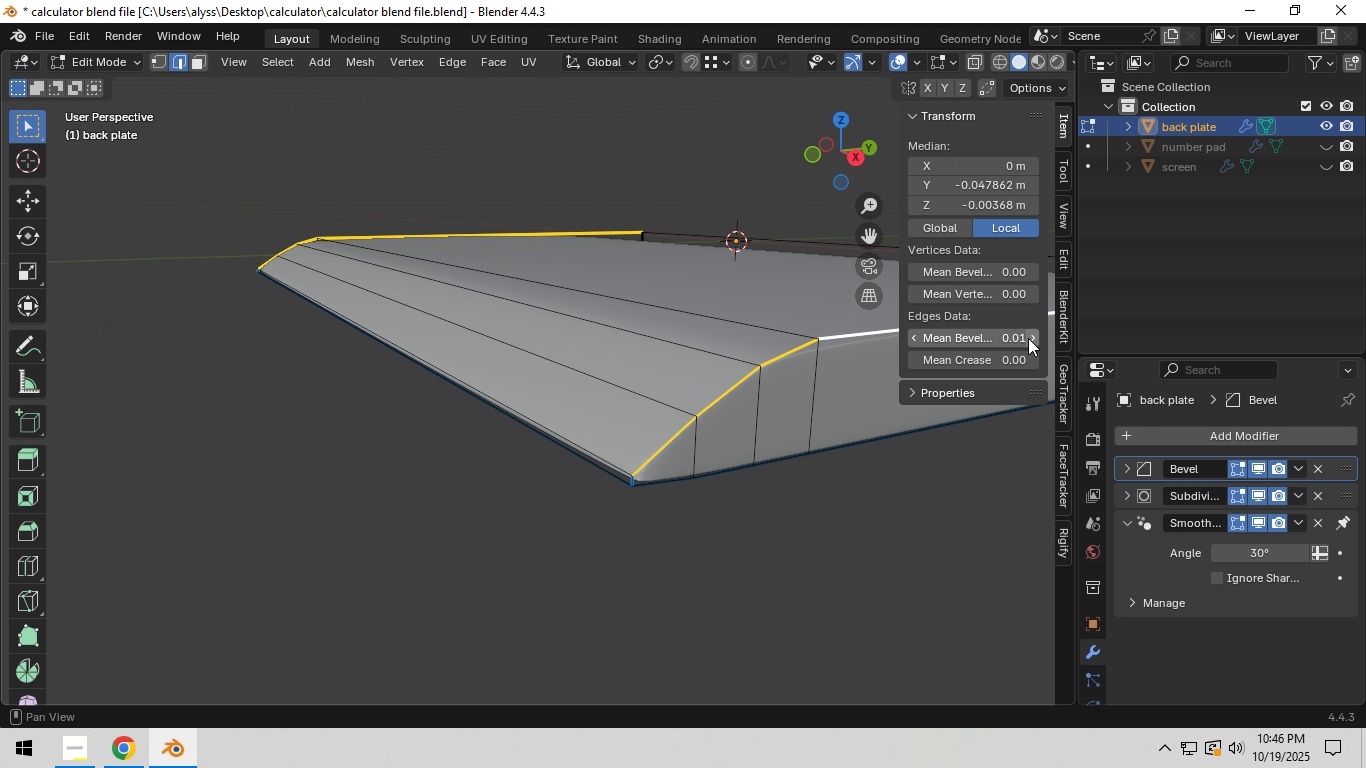 
left_click([814, 544])
 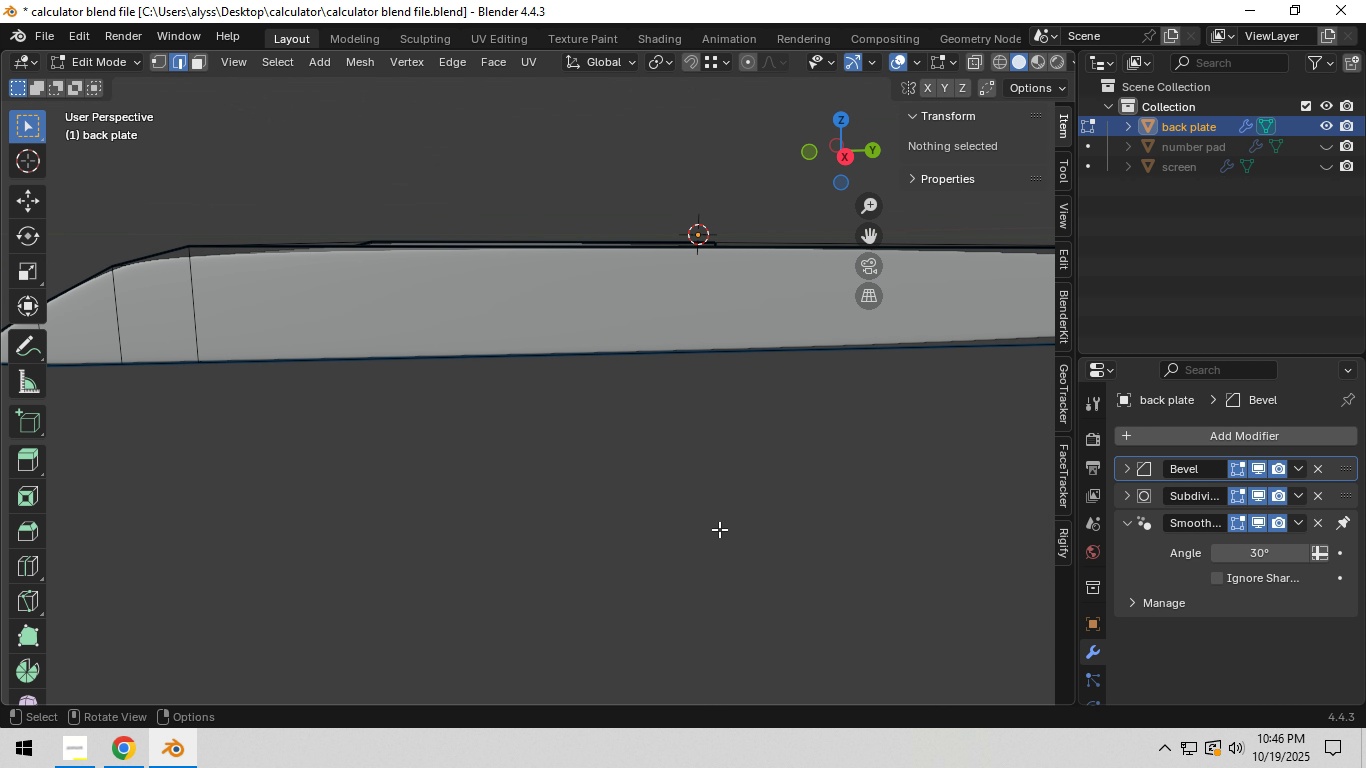 
key(Tab)
 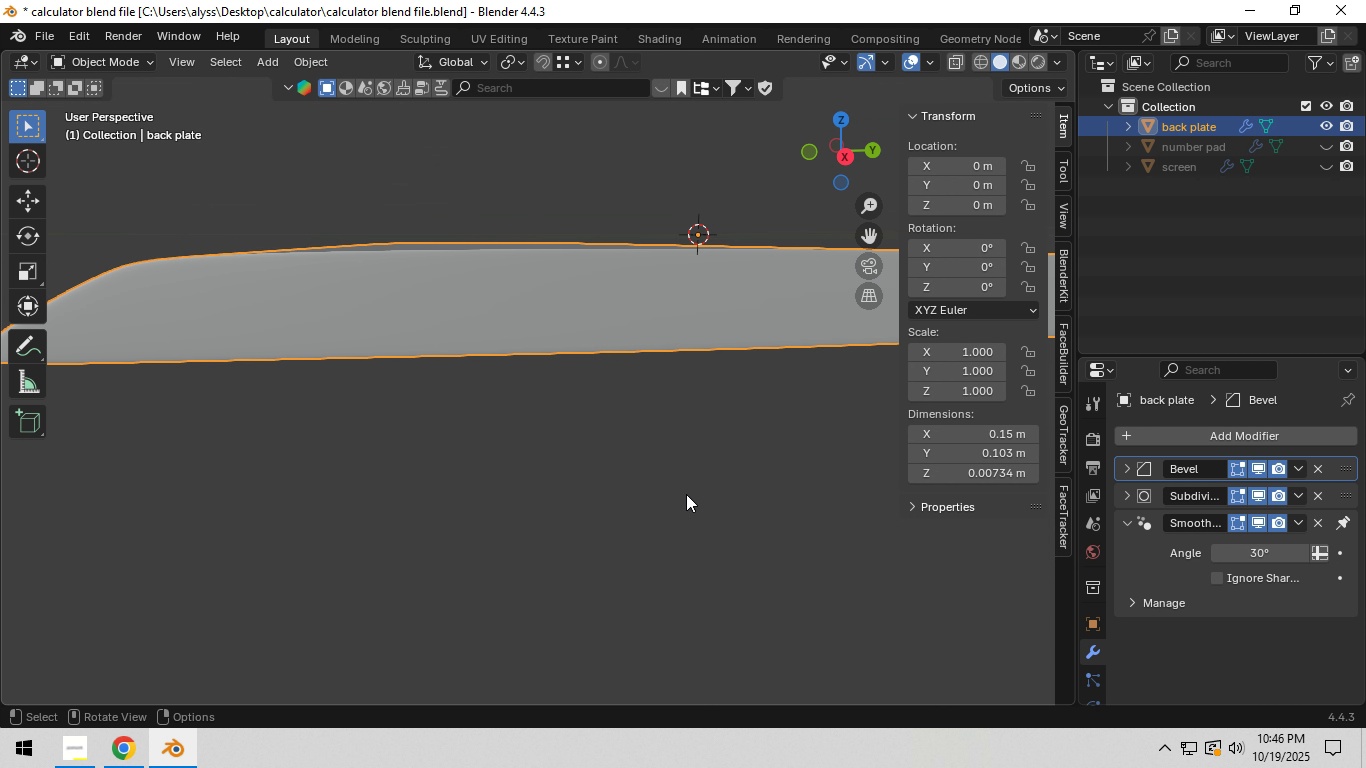 
scroll: coordinate [677, 487], scroll_direction: down, amount: 3.0
 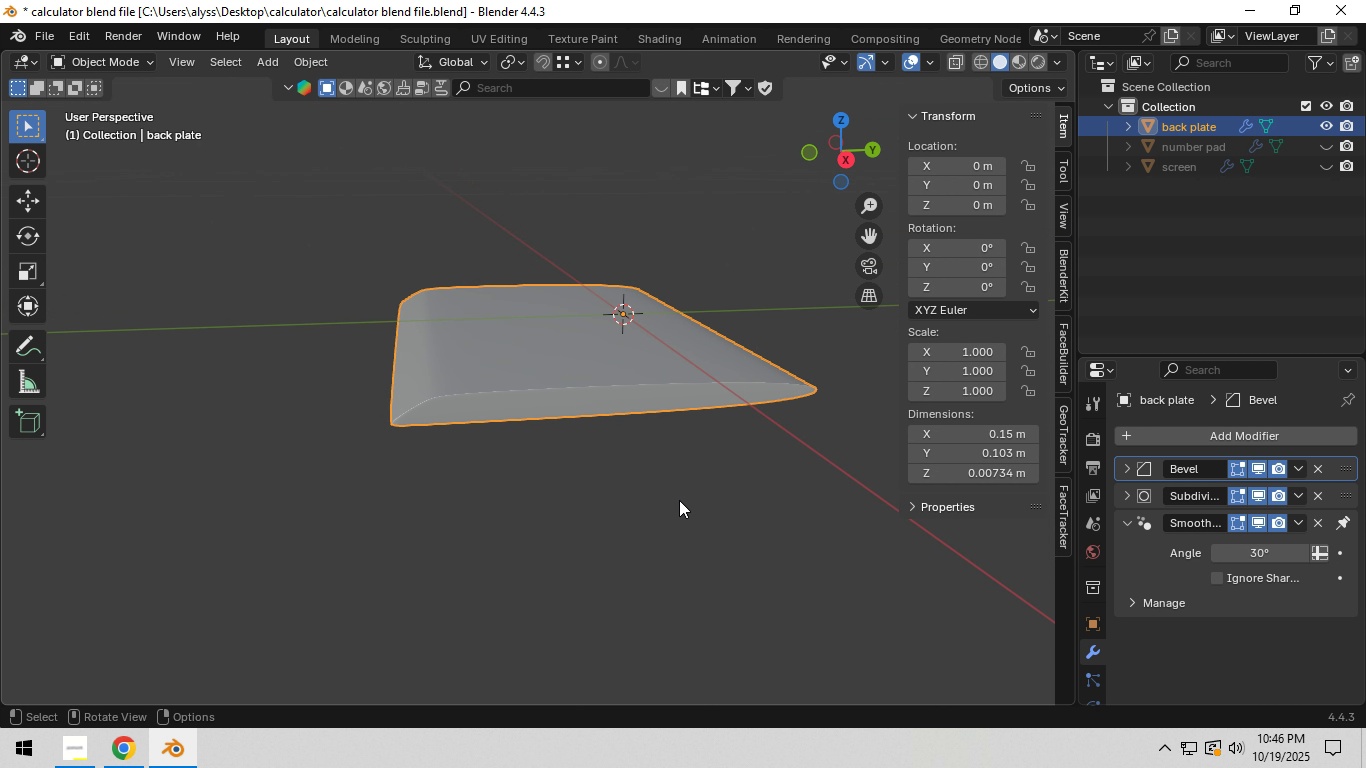 
key(Control+S)
 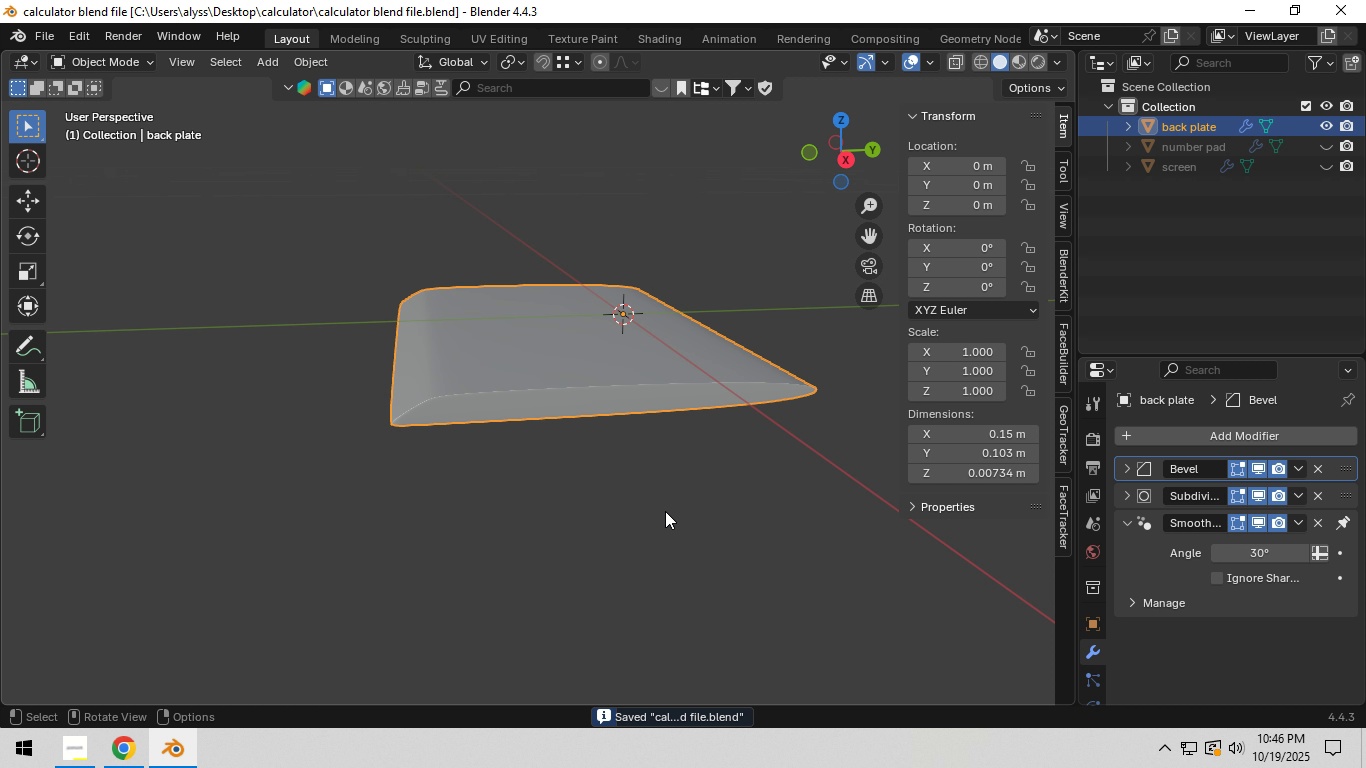 
wait(8.44)
 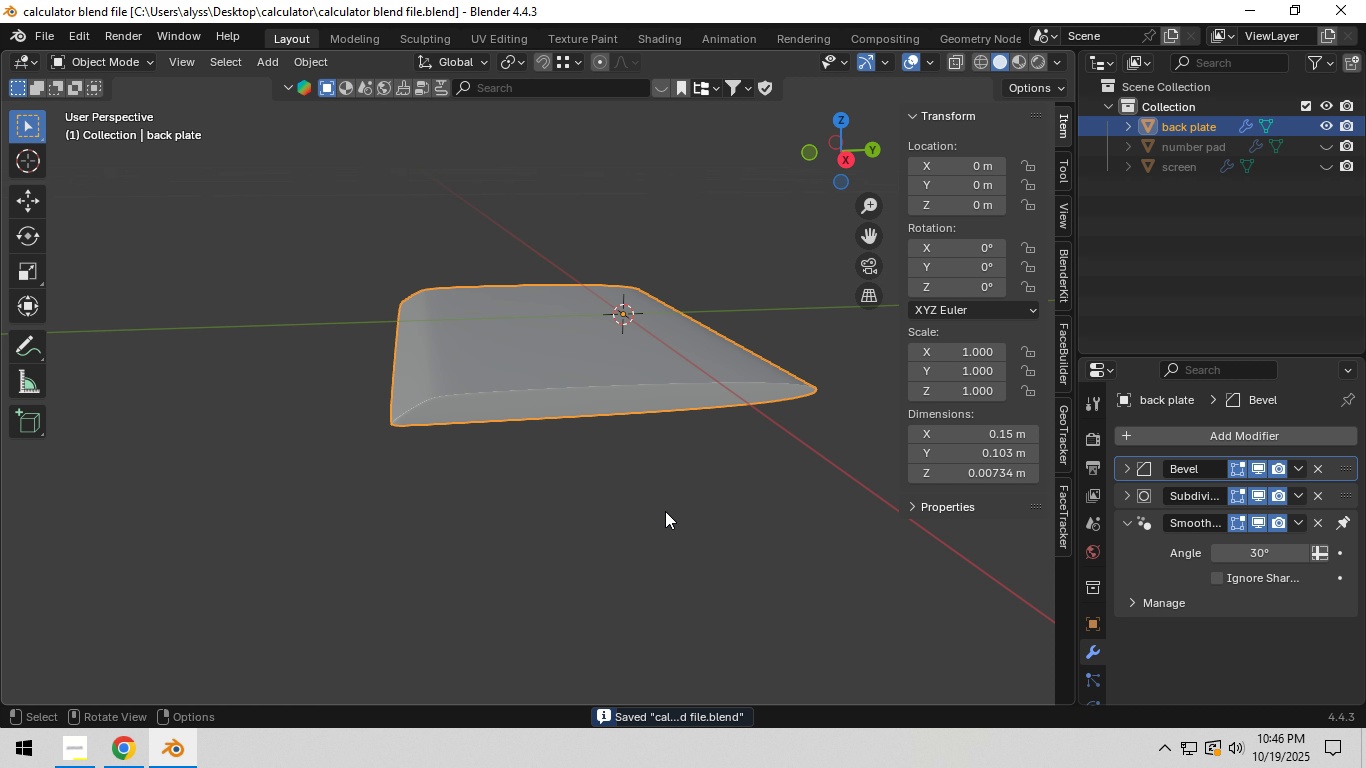 
key(Backquote)
 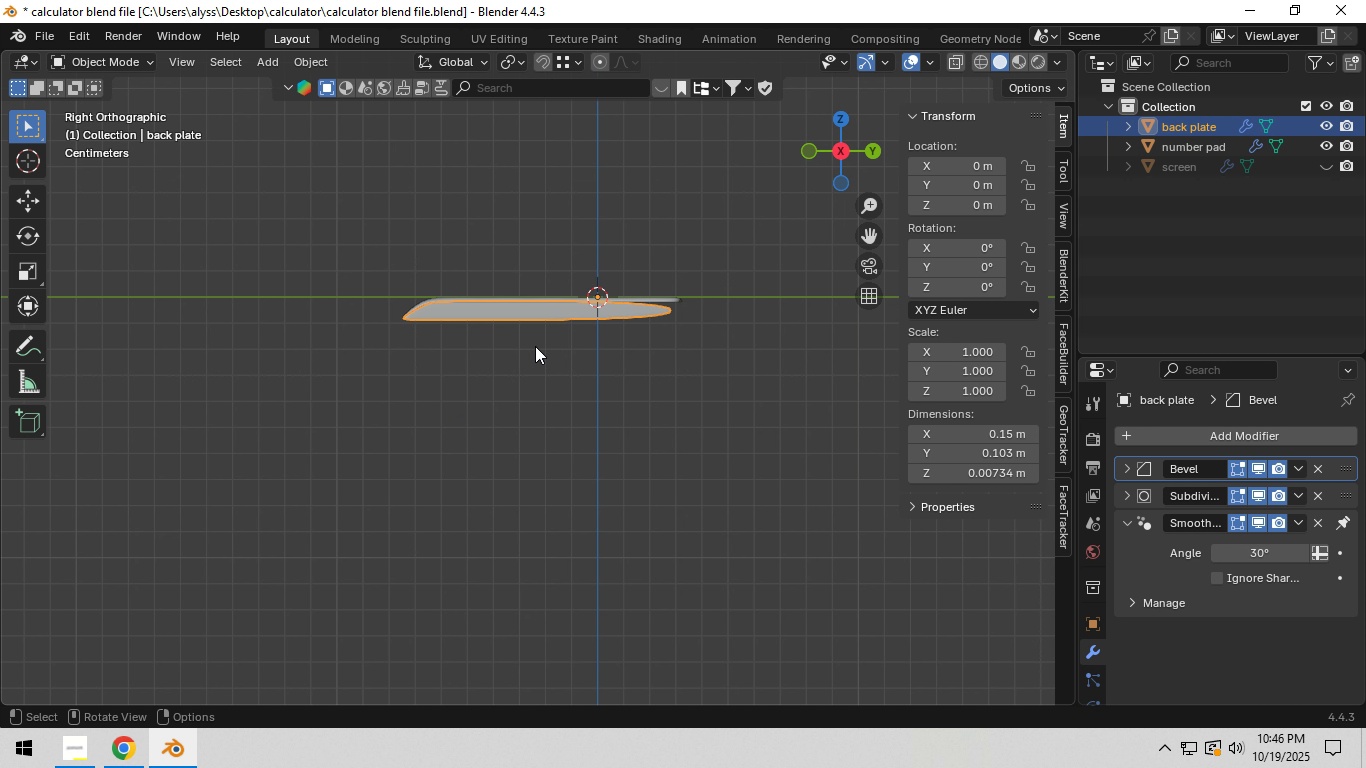 
scroll: coordinate [525, 345], scroll_direction: up, amount: 5.0
 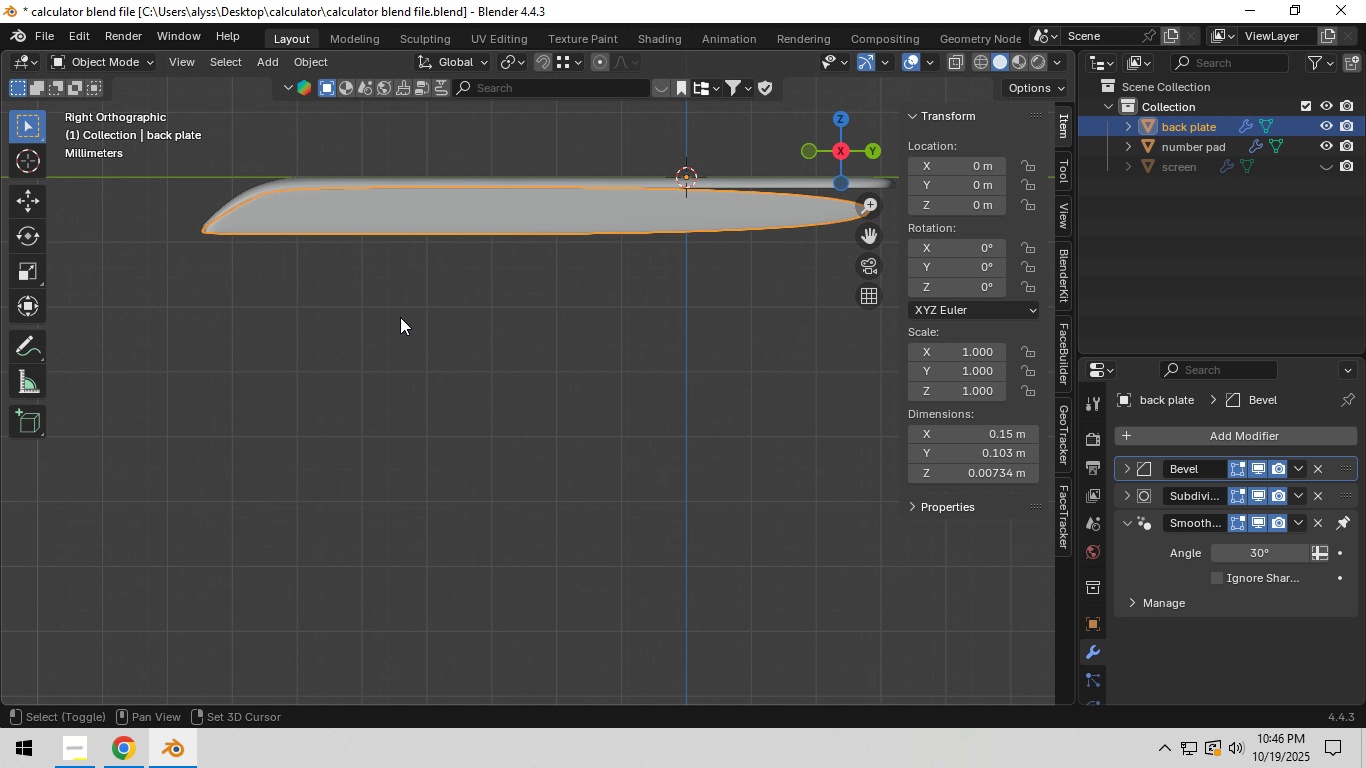 
hold_key(key=ShiftLeft, duration=0.43)
 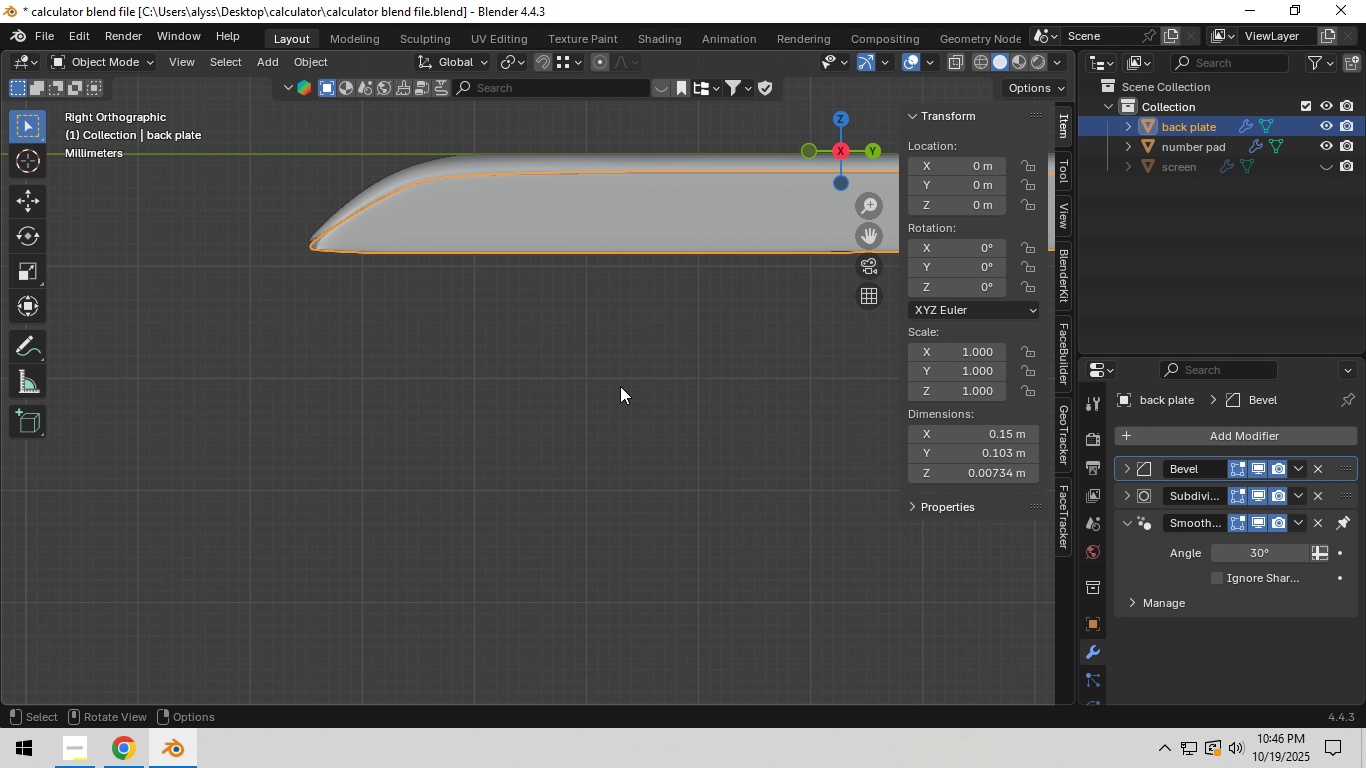 
scroll: coordinate [620, 386], scroll_direction: up, amount: 5.0
 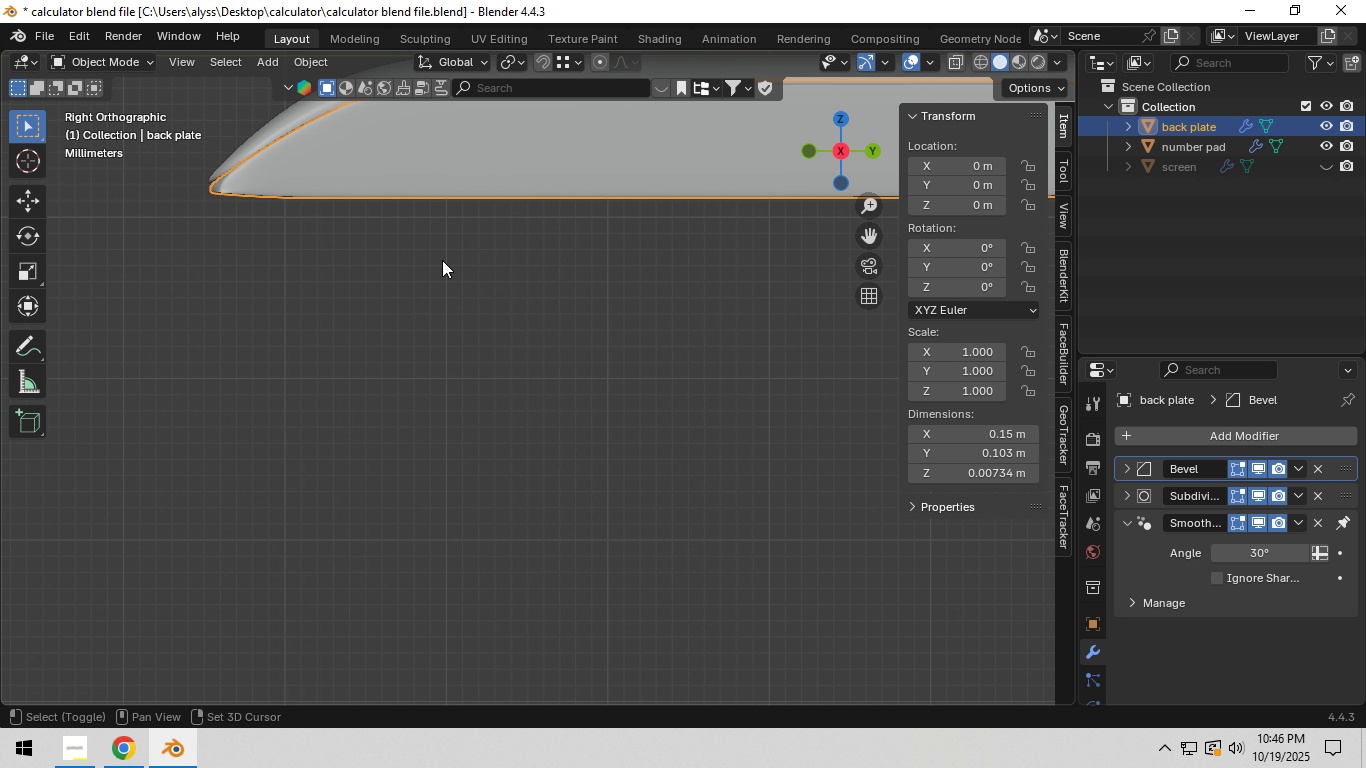 
hold_key(key=ShiftLeft, duration=0.44)
 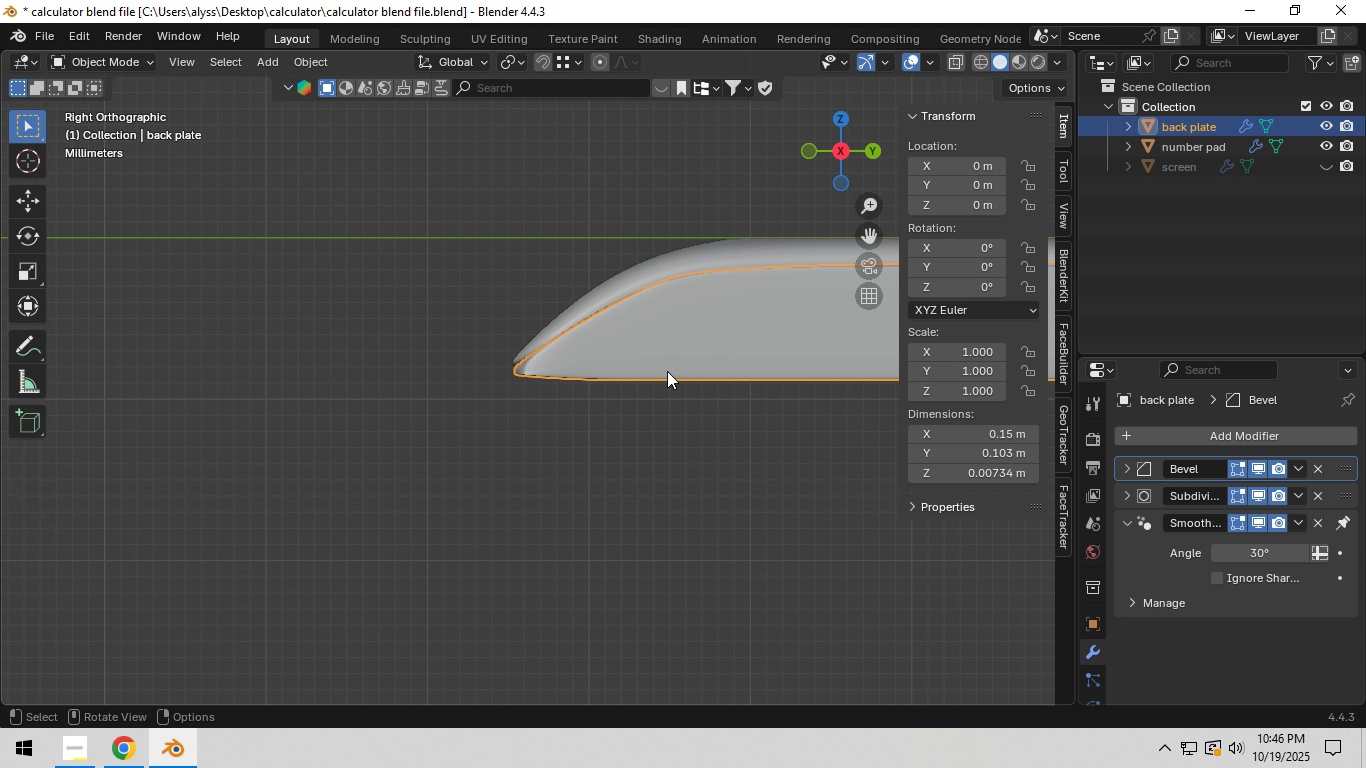 
left_click([667, 371])
 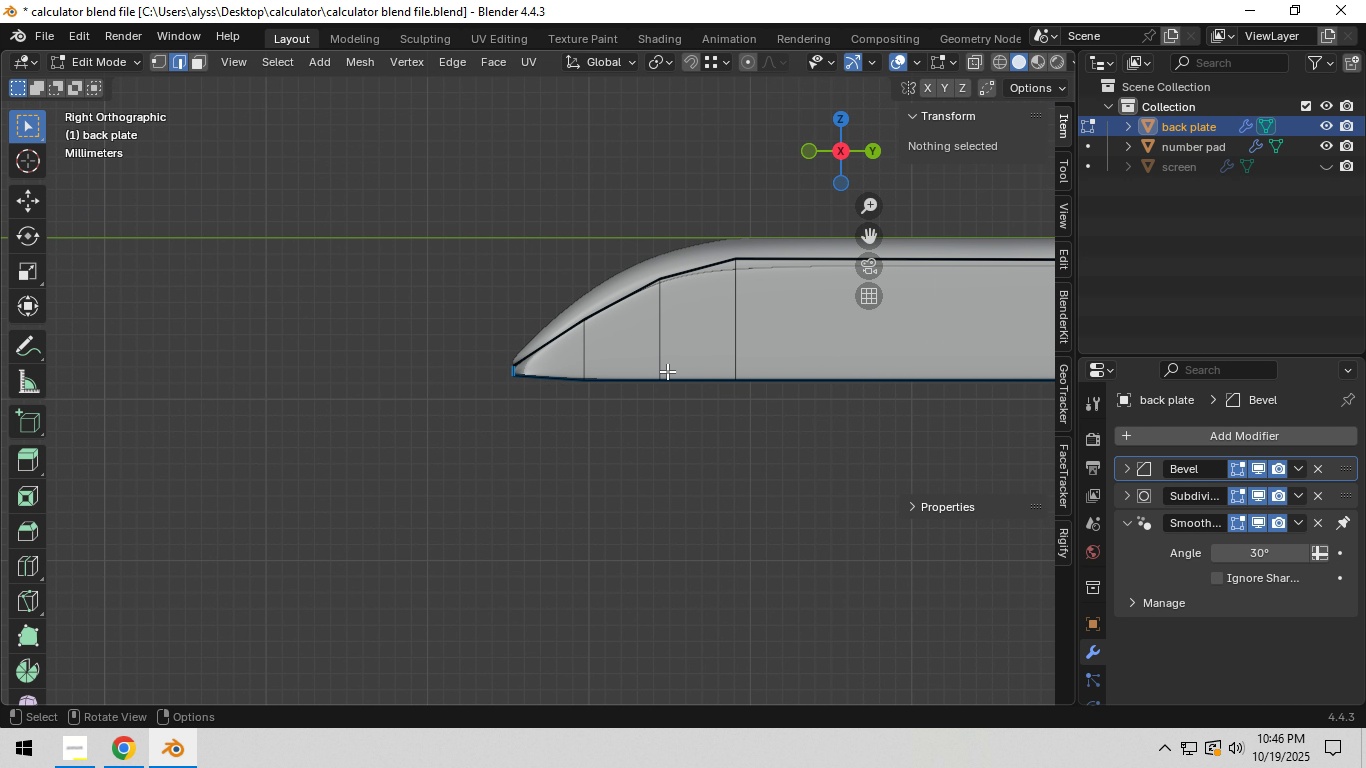 
key(Tab)
 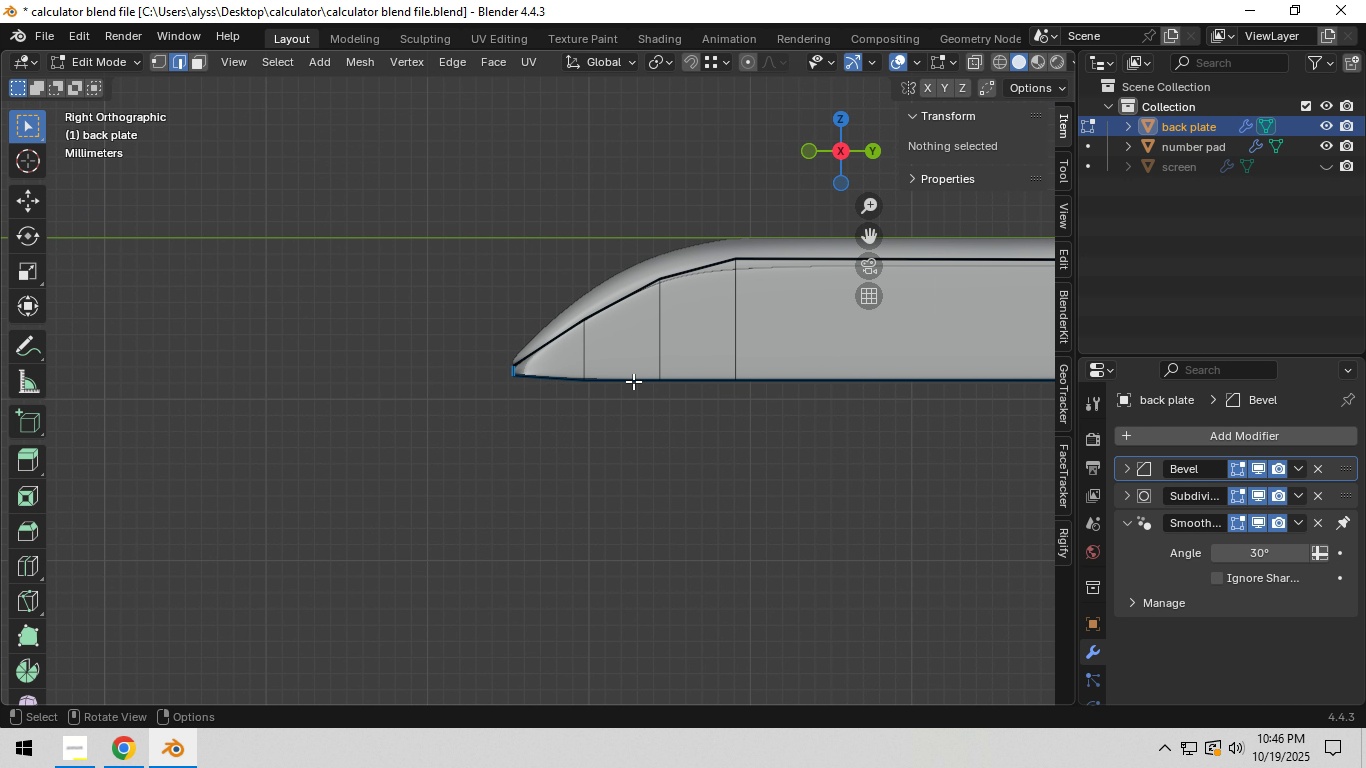 
scroll: coordinate [631, 386], scroll_direction: up, amount: 9.0
 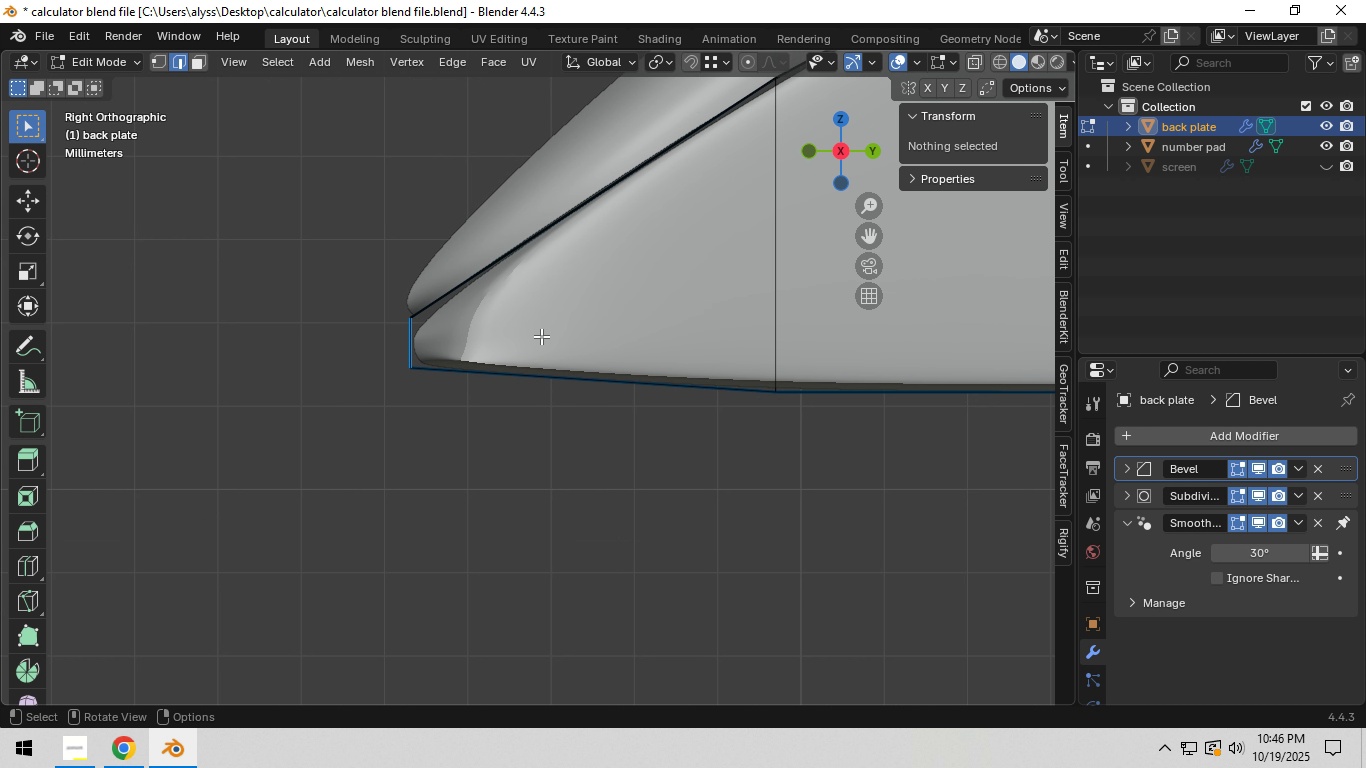 
hold_key(key=ShiftLeft, duration=0.46)
 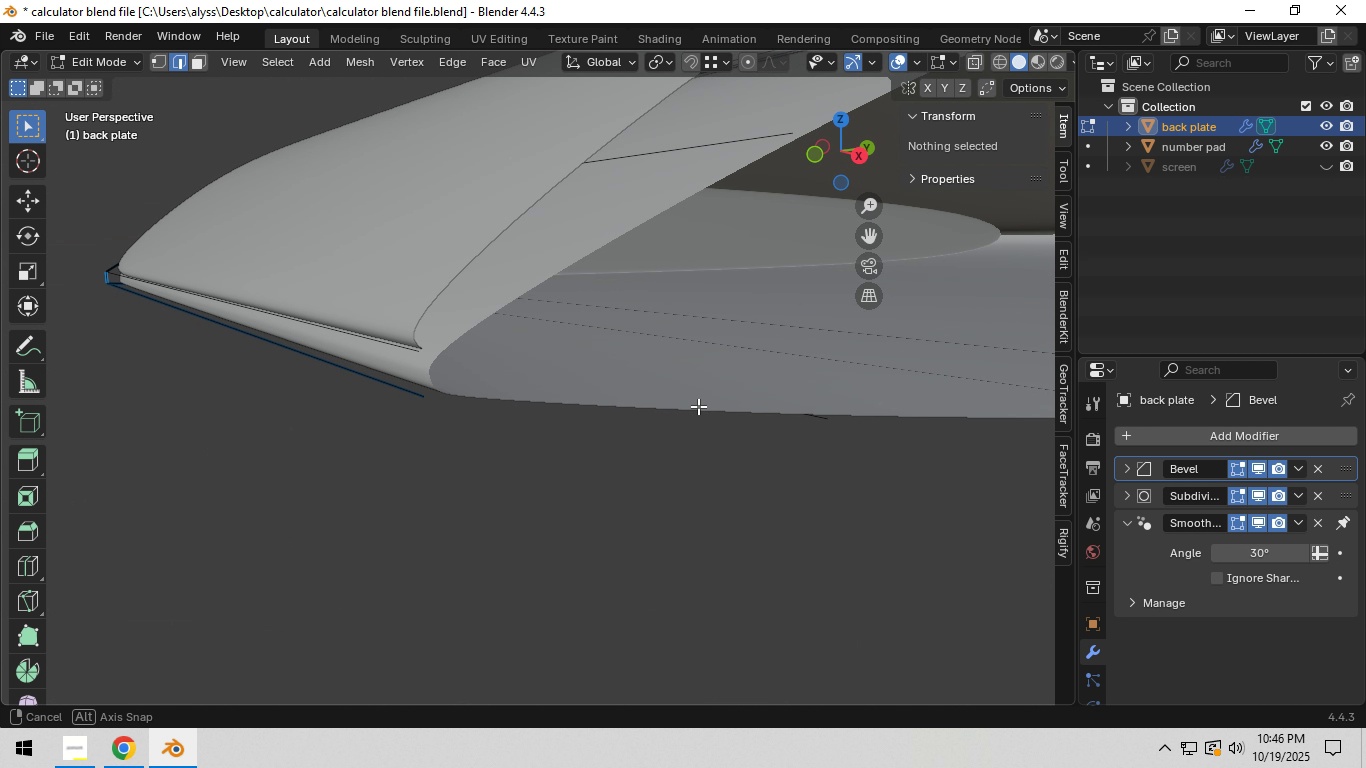 
scroll: coordinate [669, 405], scroll_direction: down, amount: 4.0
 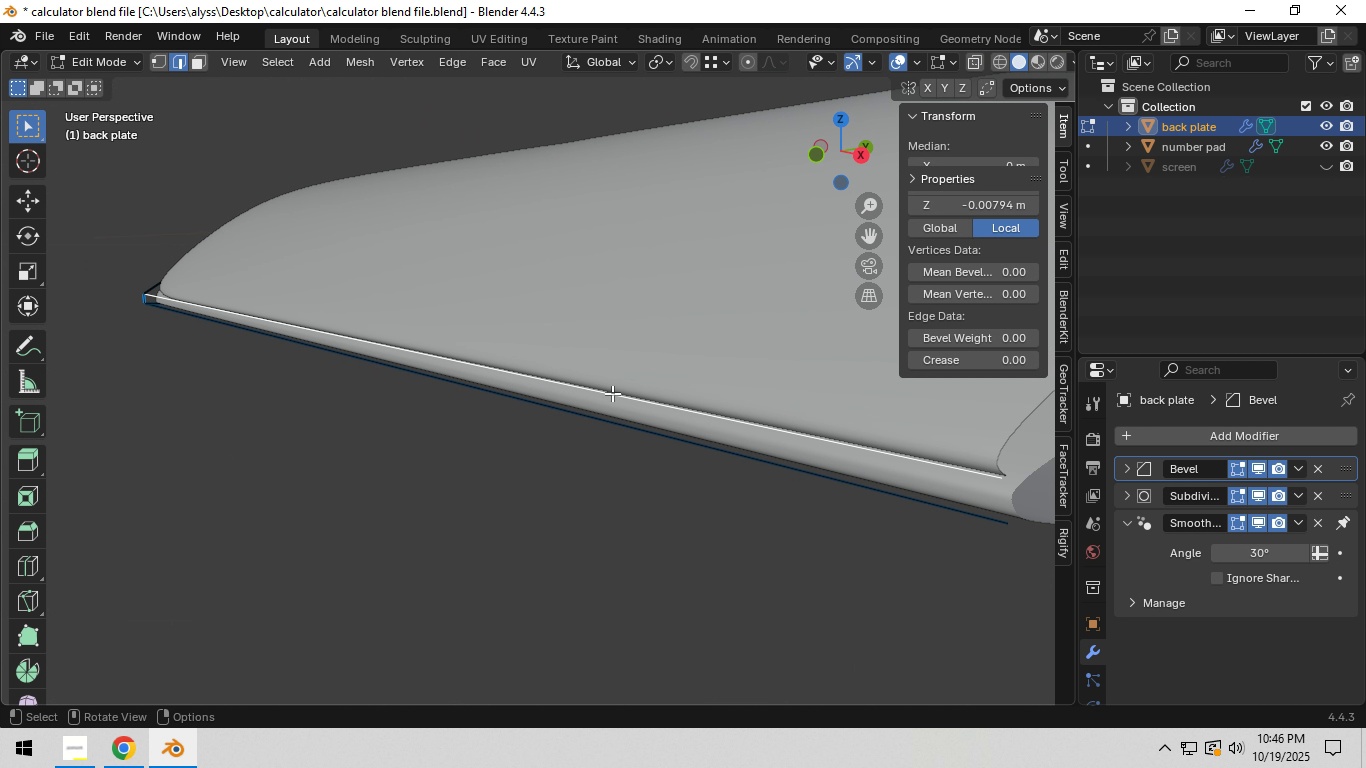 
left_click([612, 393])
 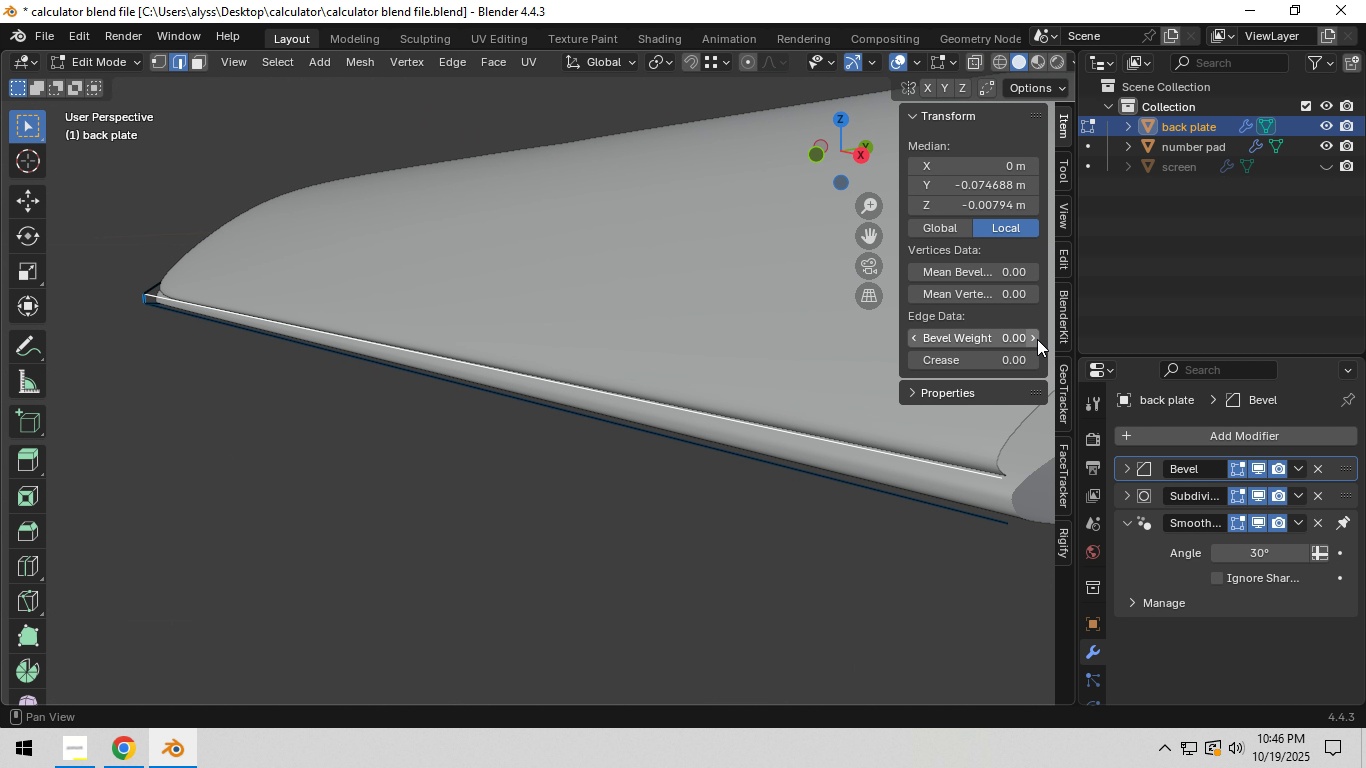 
left_click([1037, 339])
 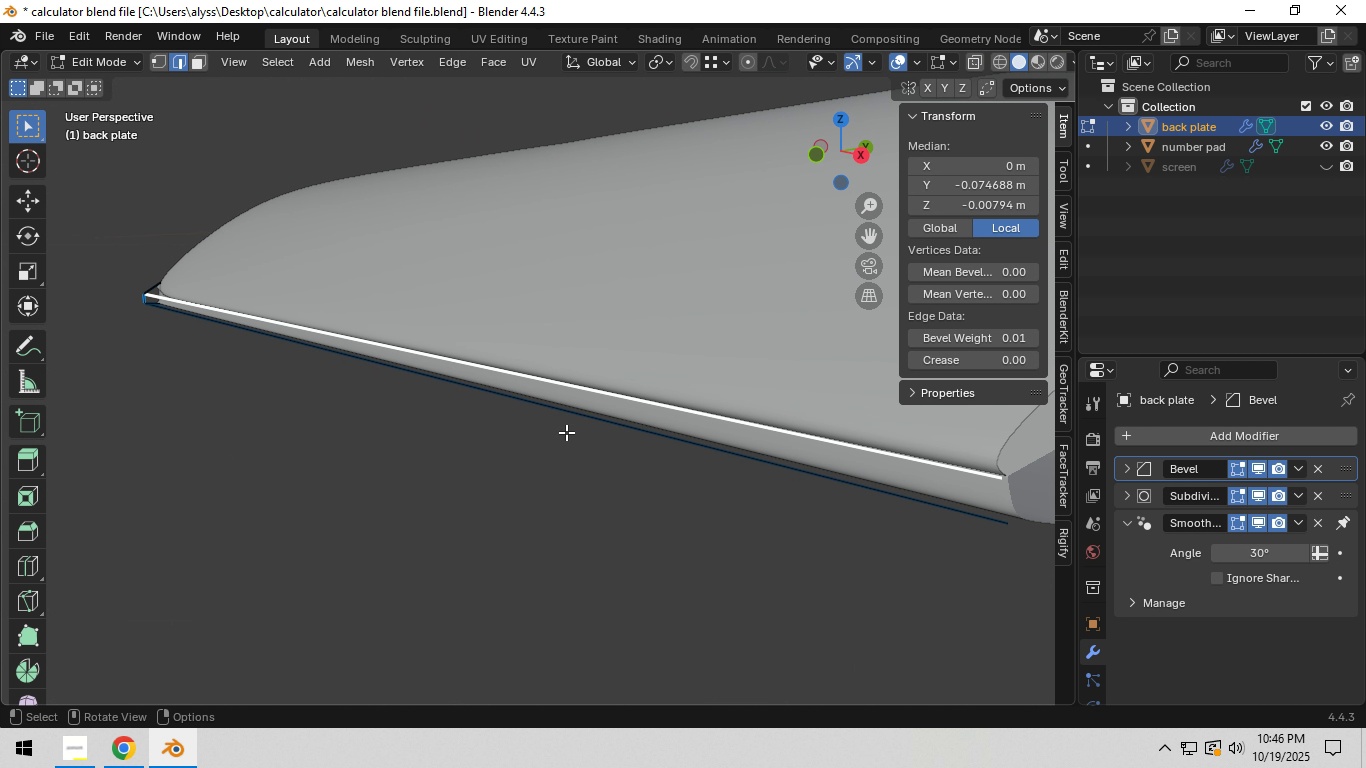 
left_click([566, 433])
 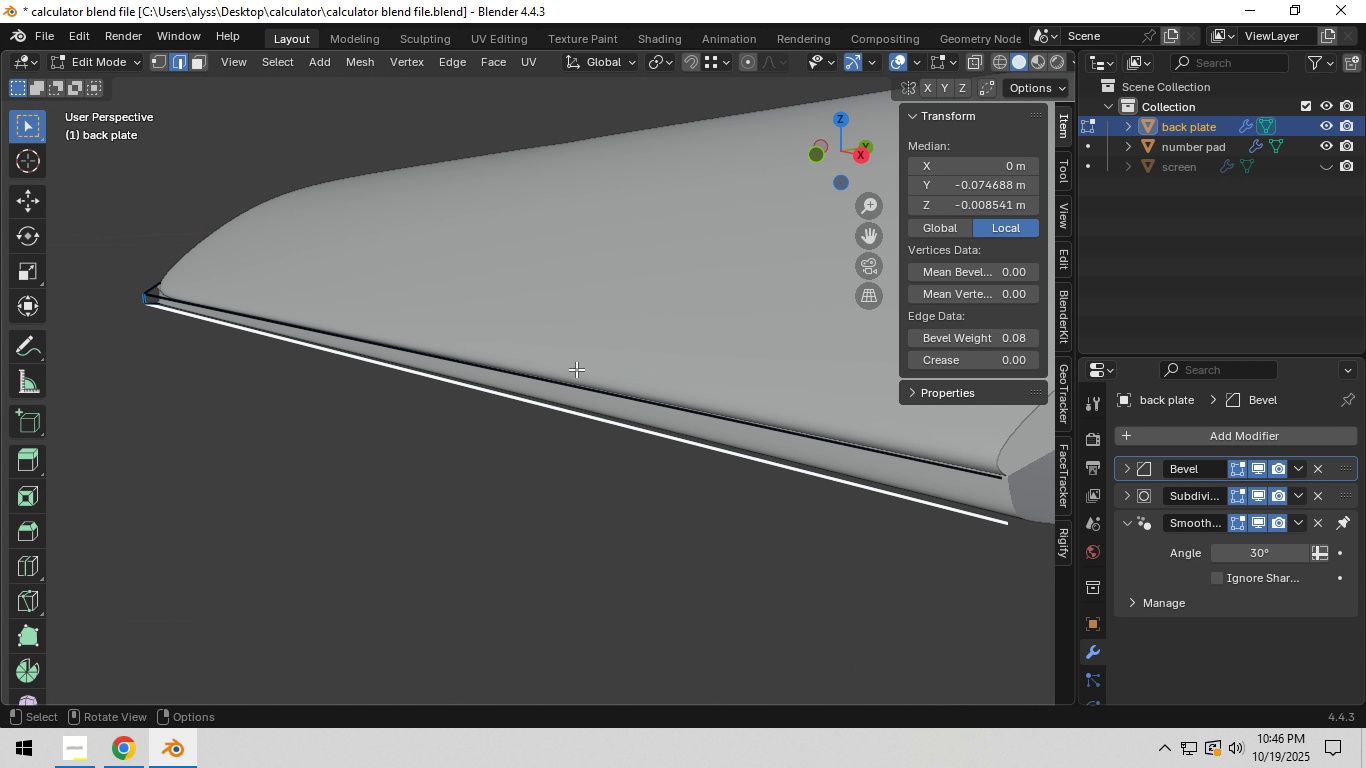 
key(Backquote)
 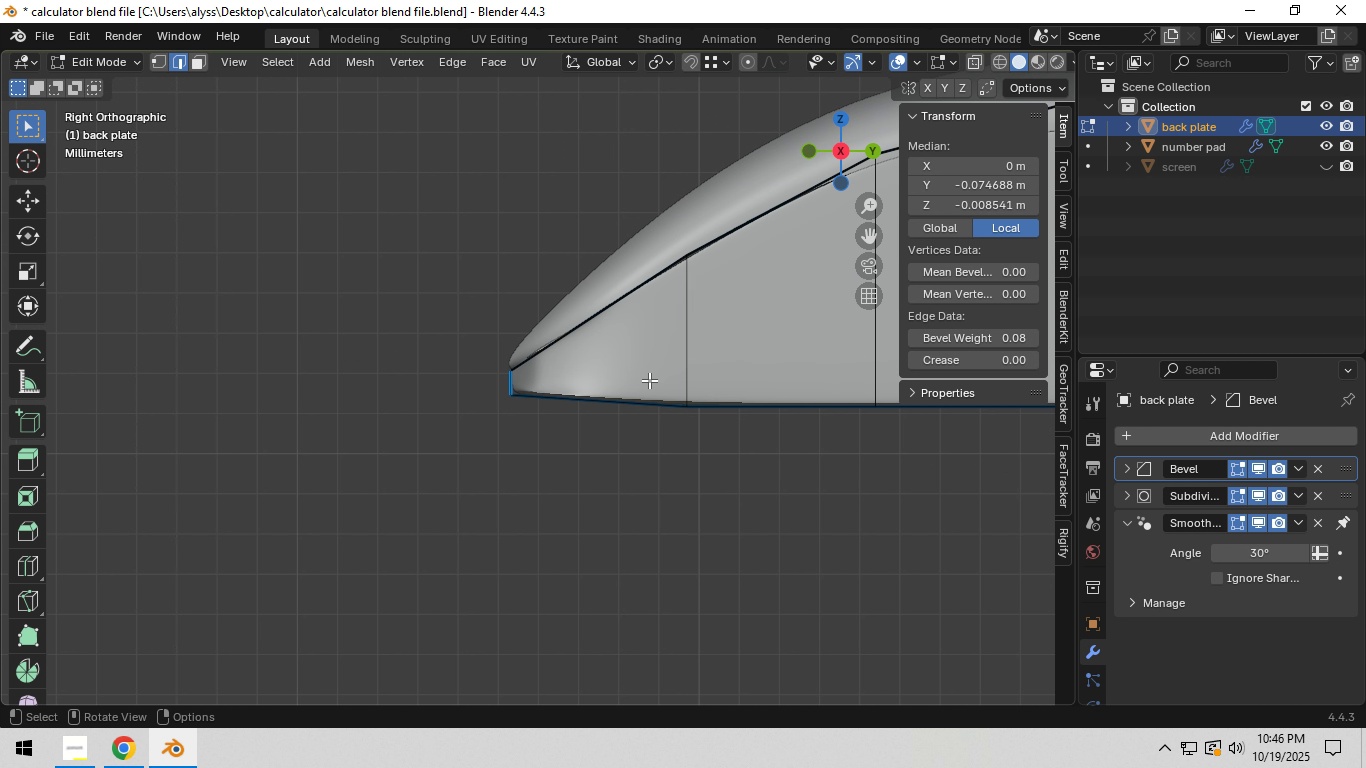 
scroll: coordinate [657, 384], scroll_direction: up, amount: 4.0
 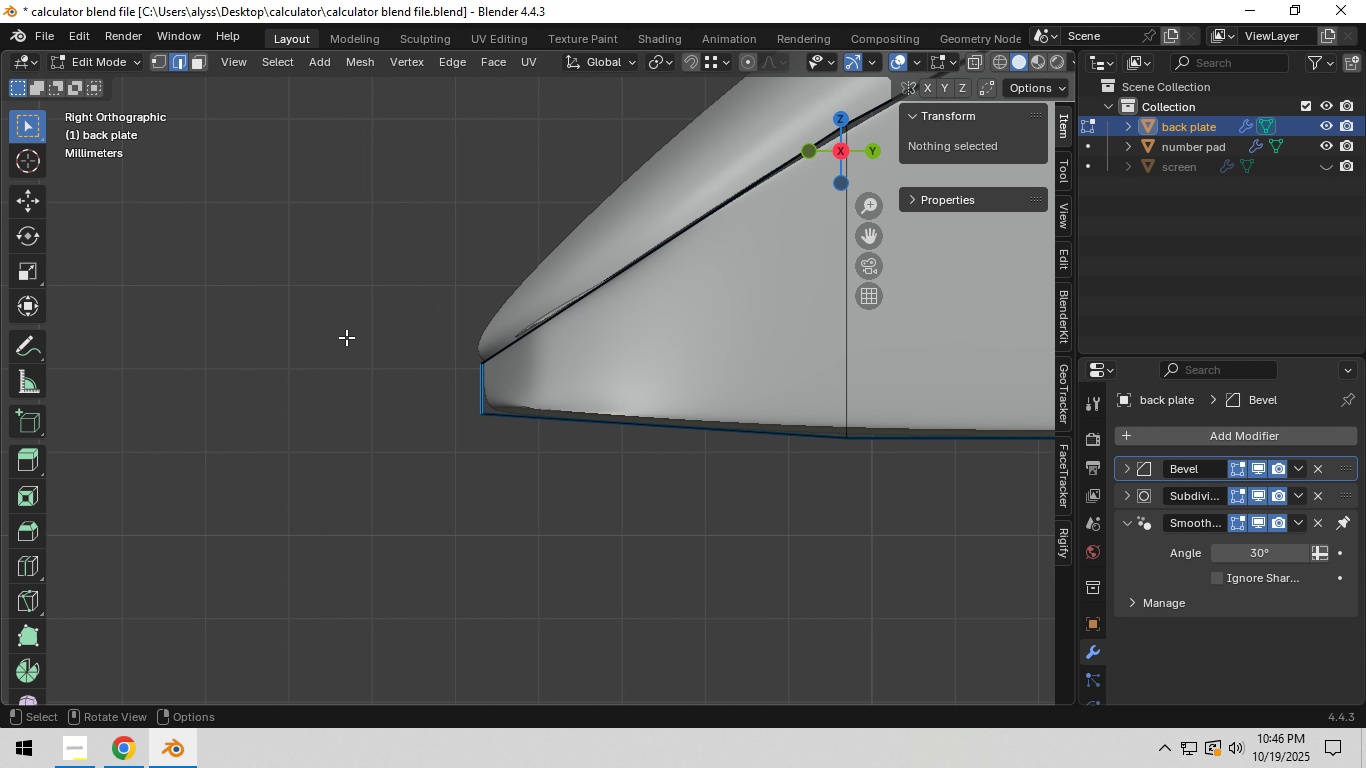 
key(Tab)
 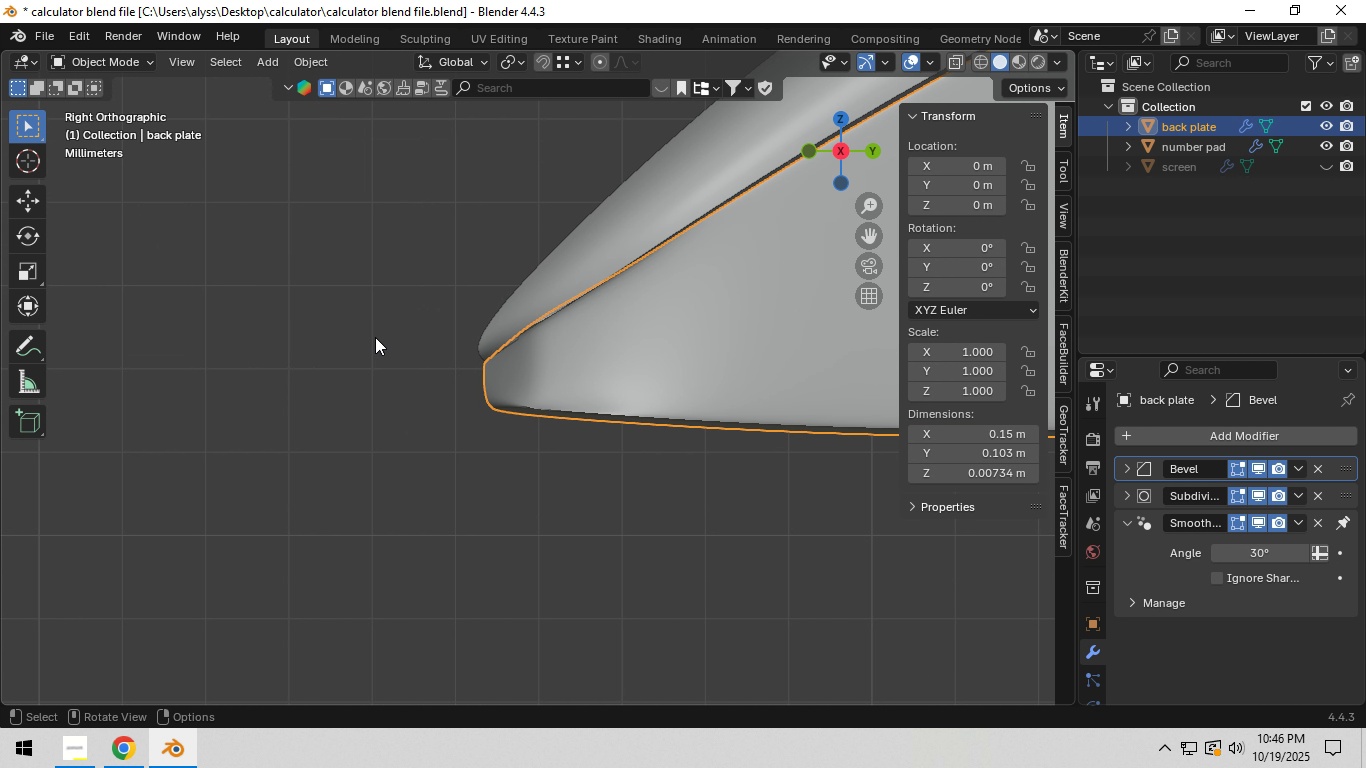 
key(Tab)
 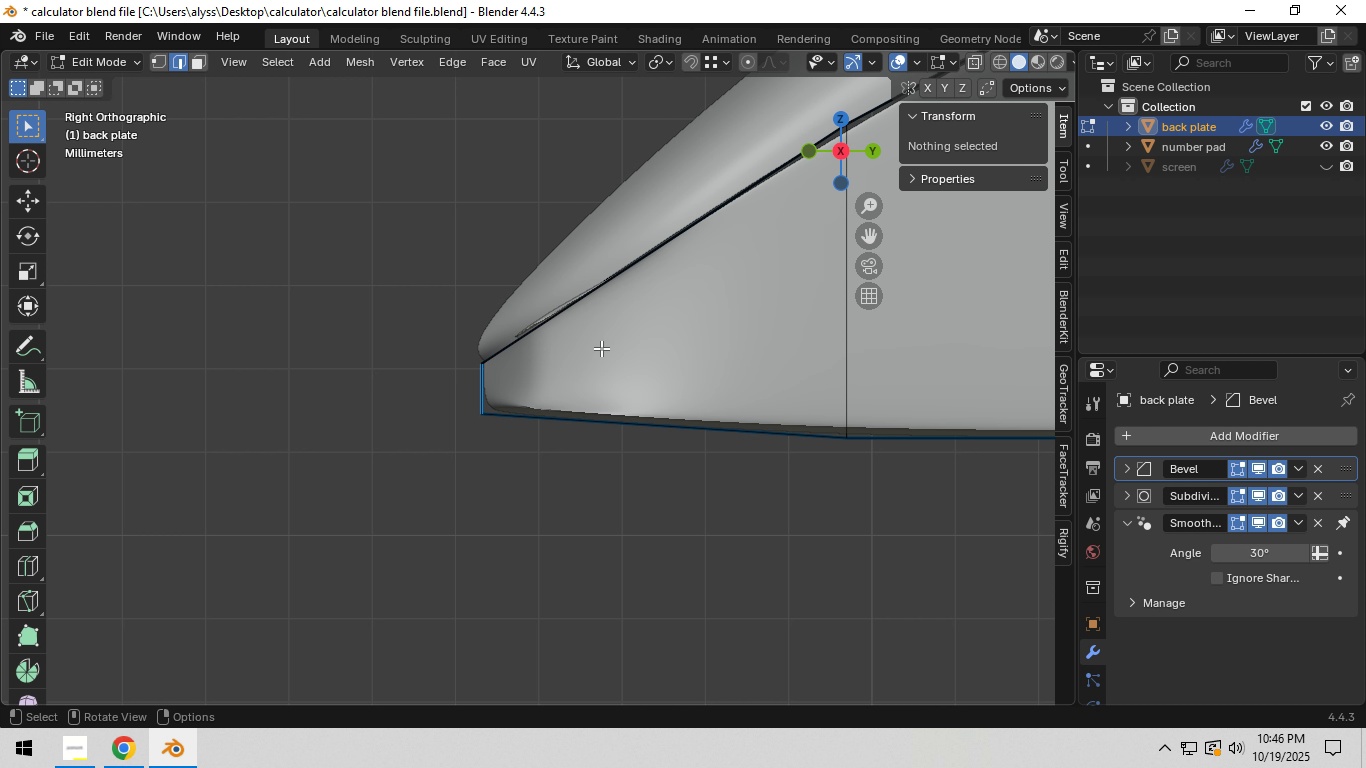 
hold_key(key=ShiftLeft, duration=0.85)
 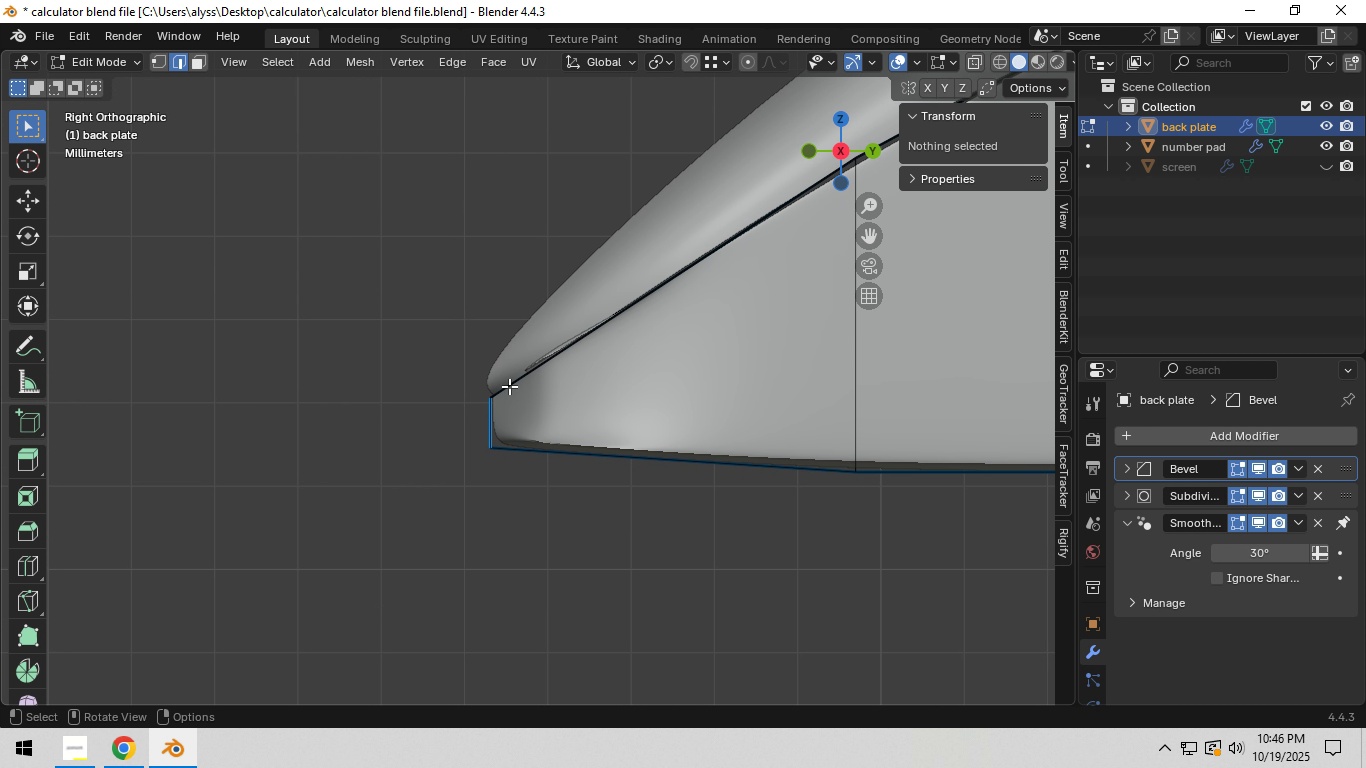 
type(zzgz)
 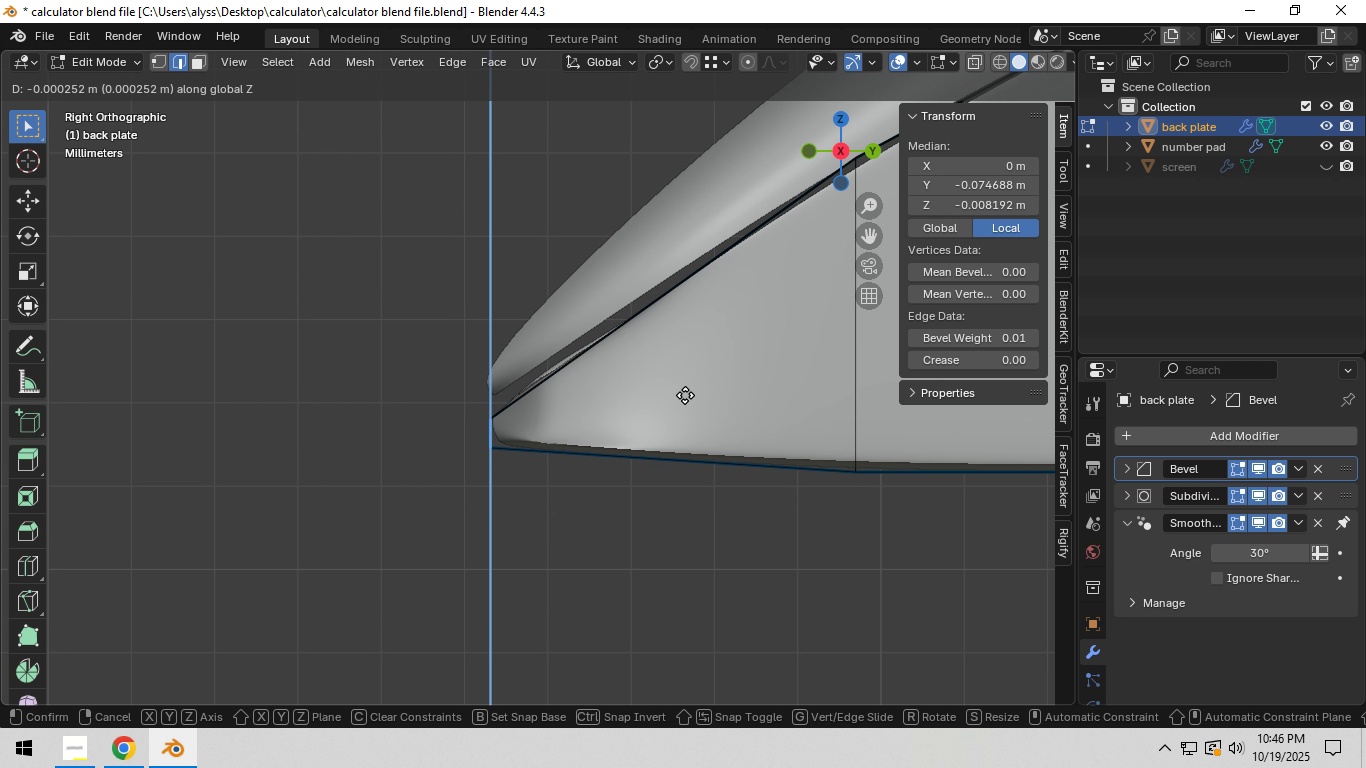 
left_click_drag(start_coordinate=[459, 369], to_coordinate=[528, 415])
 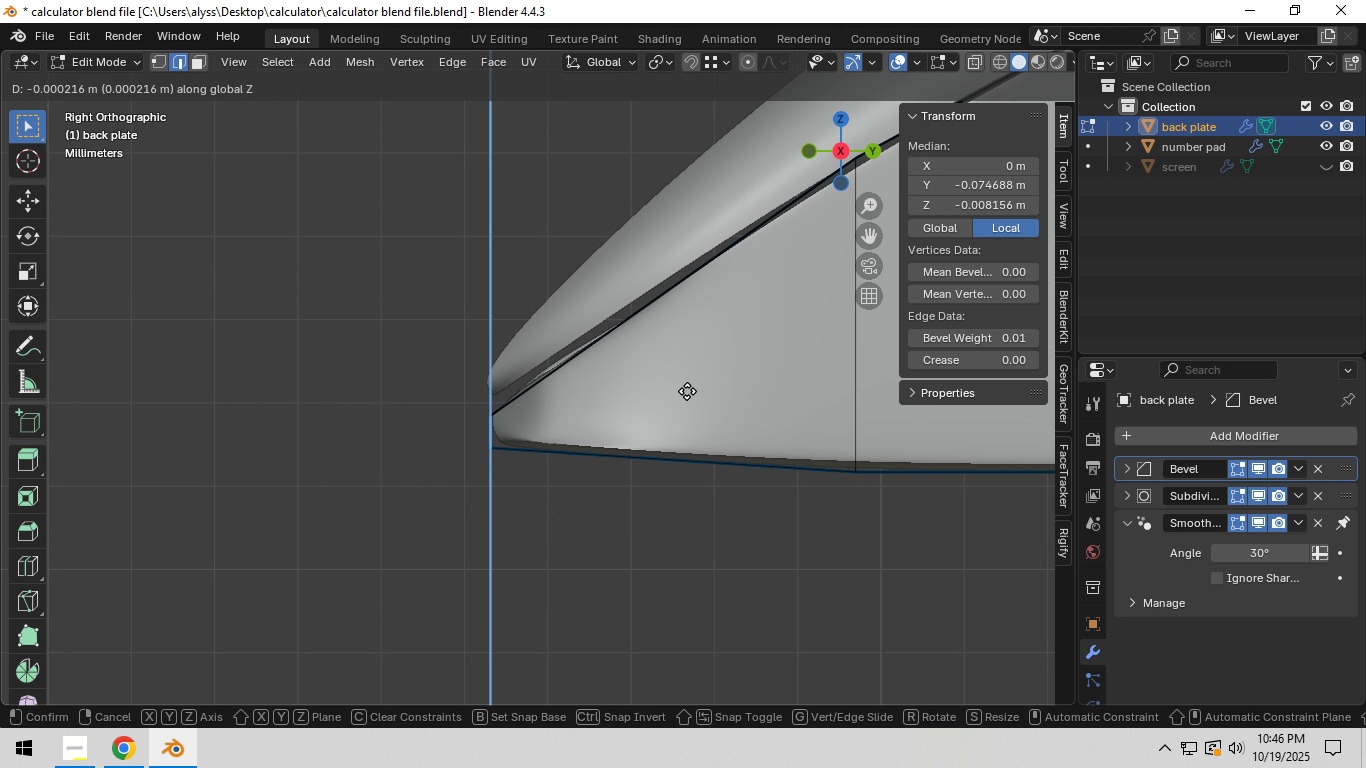 
right_click([688, 389])
 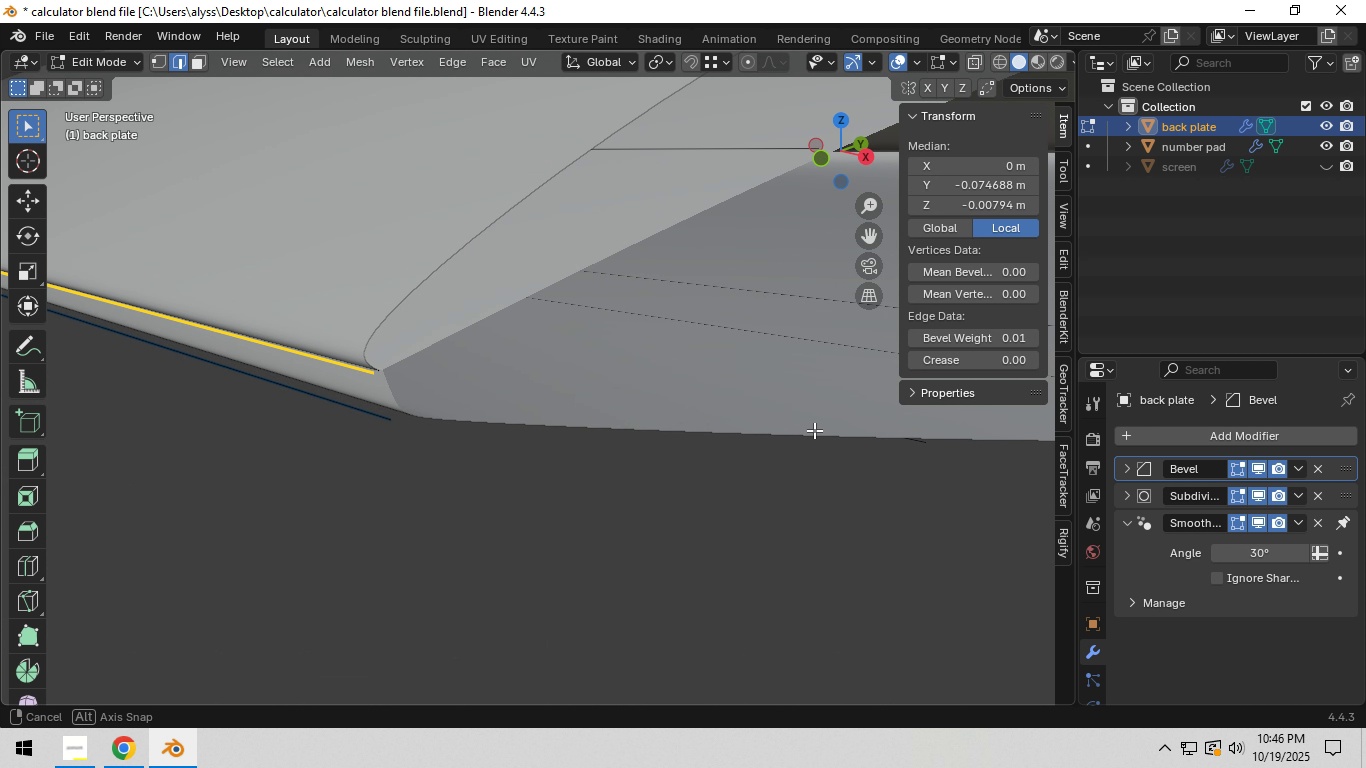 
scroll: coordinate [816, 427], scroll_direction: down, amount: 14.0
 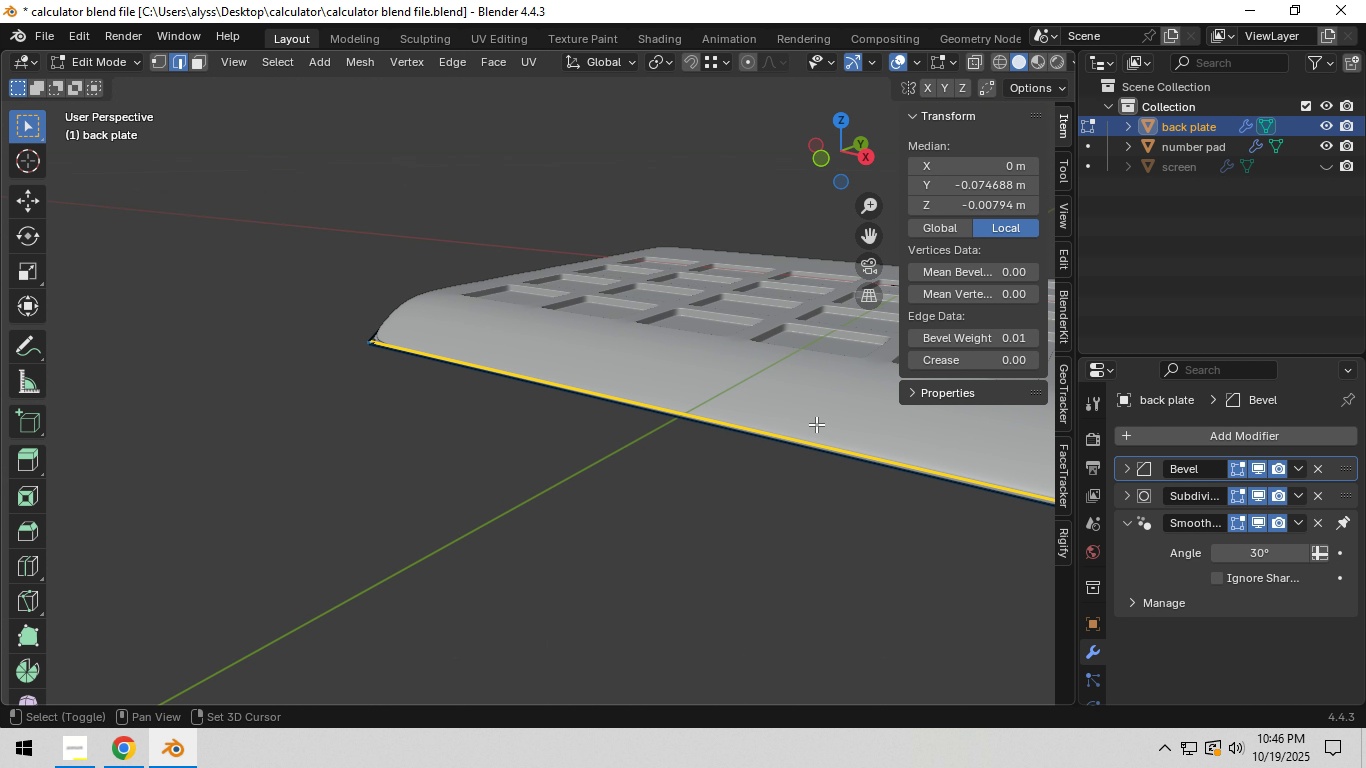 
hold_key(key=ShiftLeft, duration=1.2)
 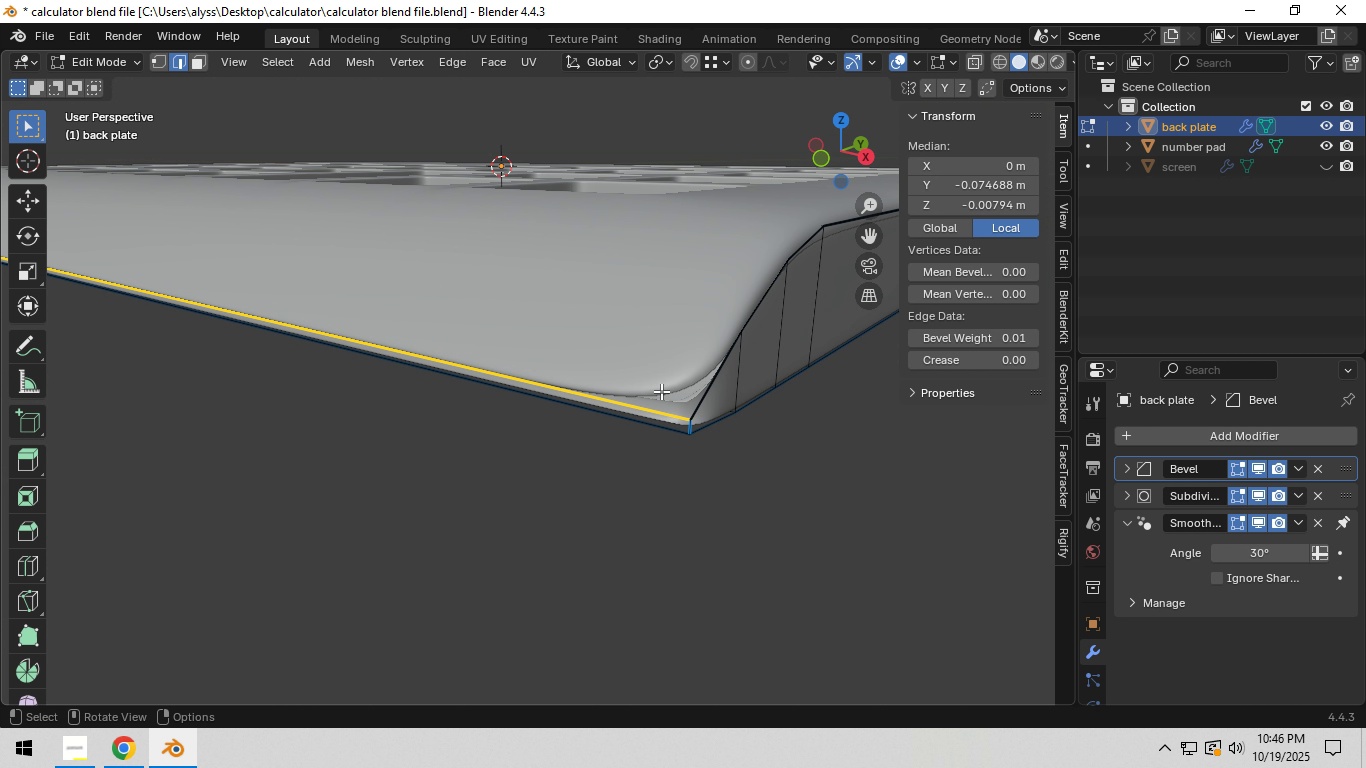 
scroll: coordinate [664, 390], scroll_direction: up, amount: 2.0
 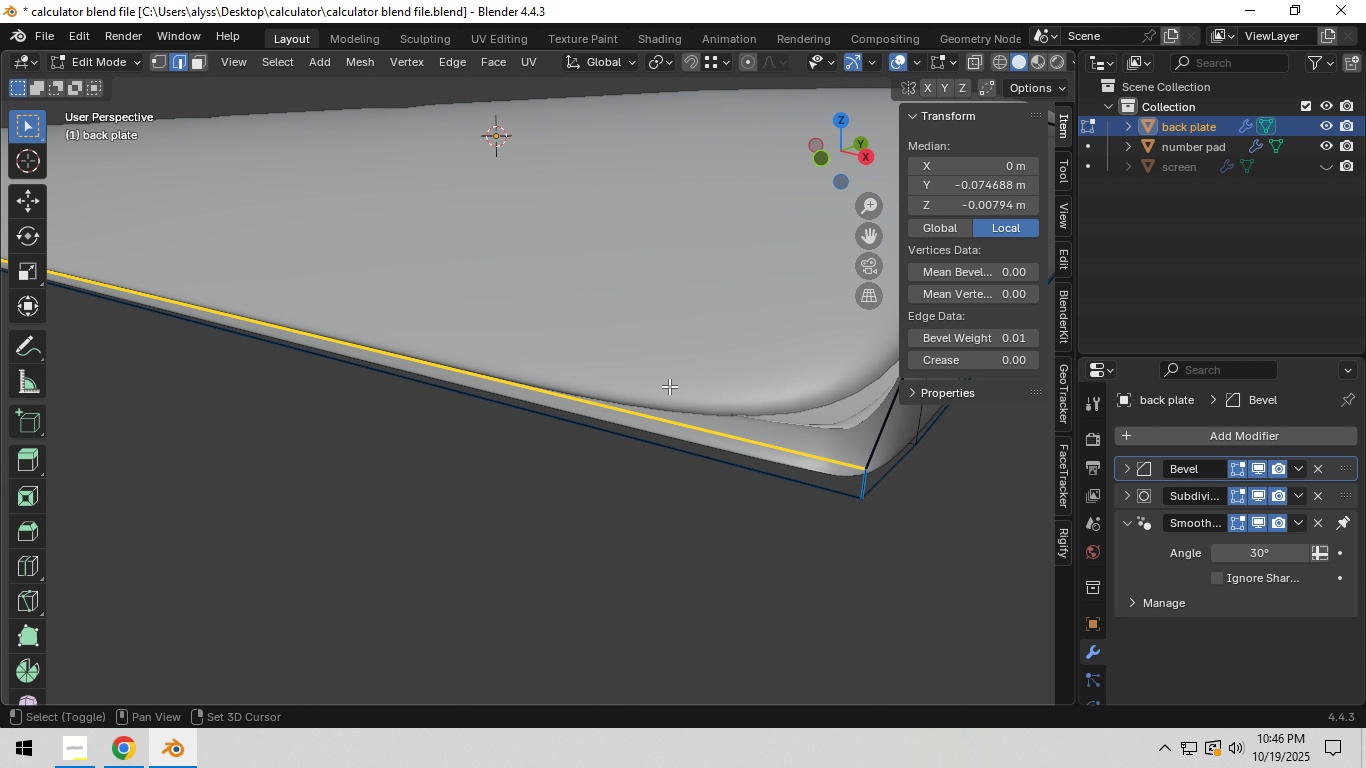 
hold_key(key=ShiftLeft, duration=1.18)
 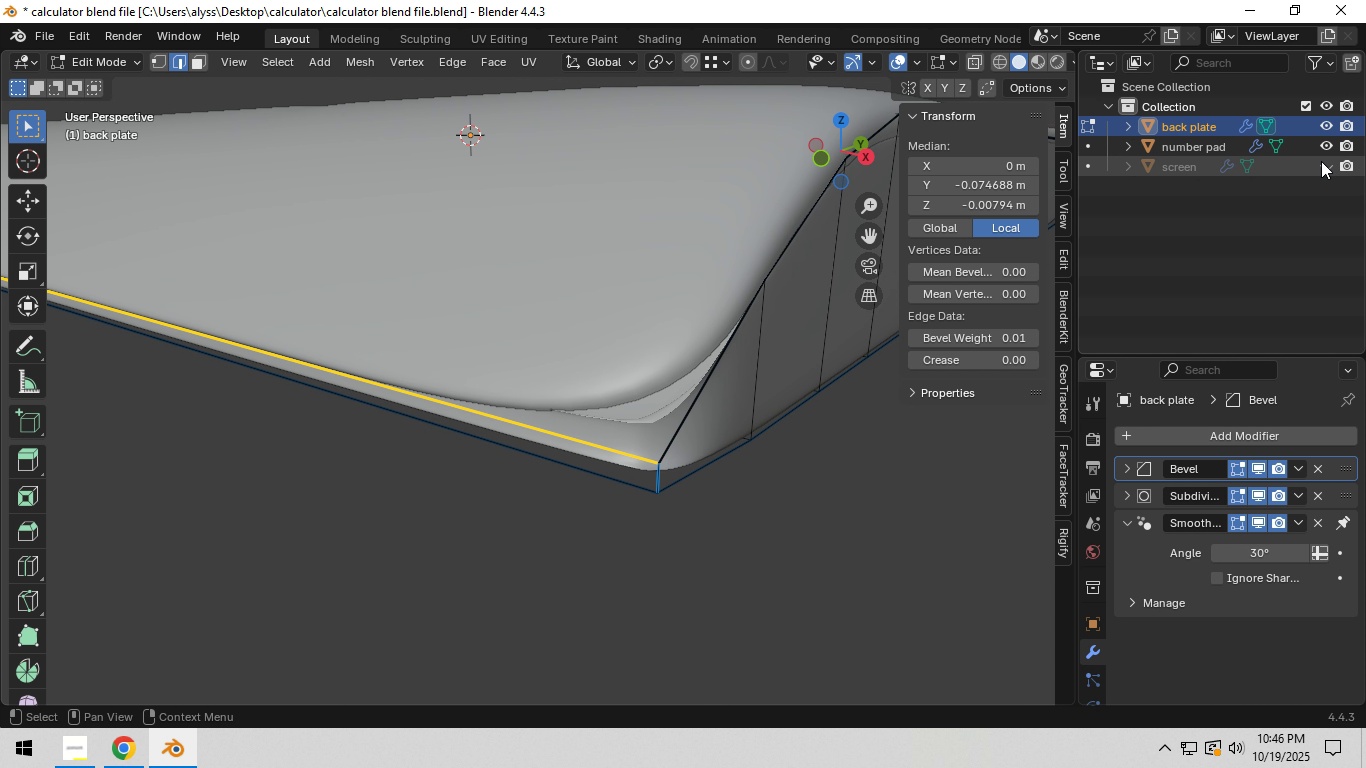 
left_click([1333, 143])
 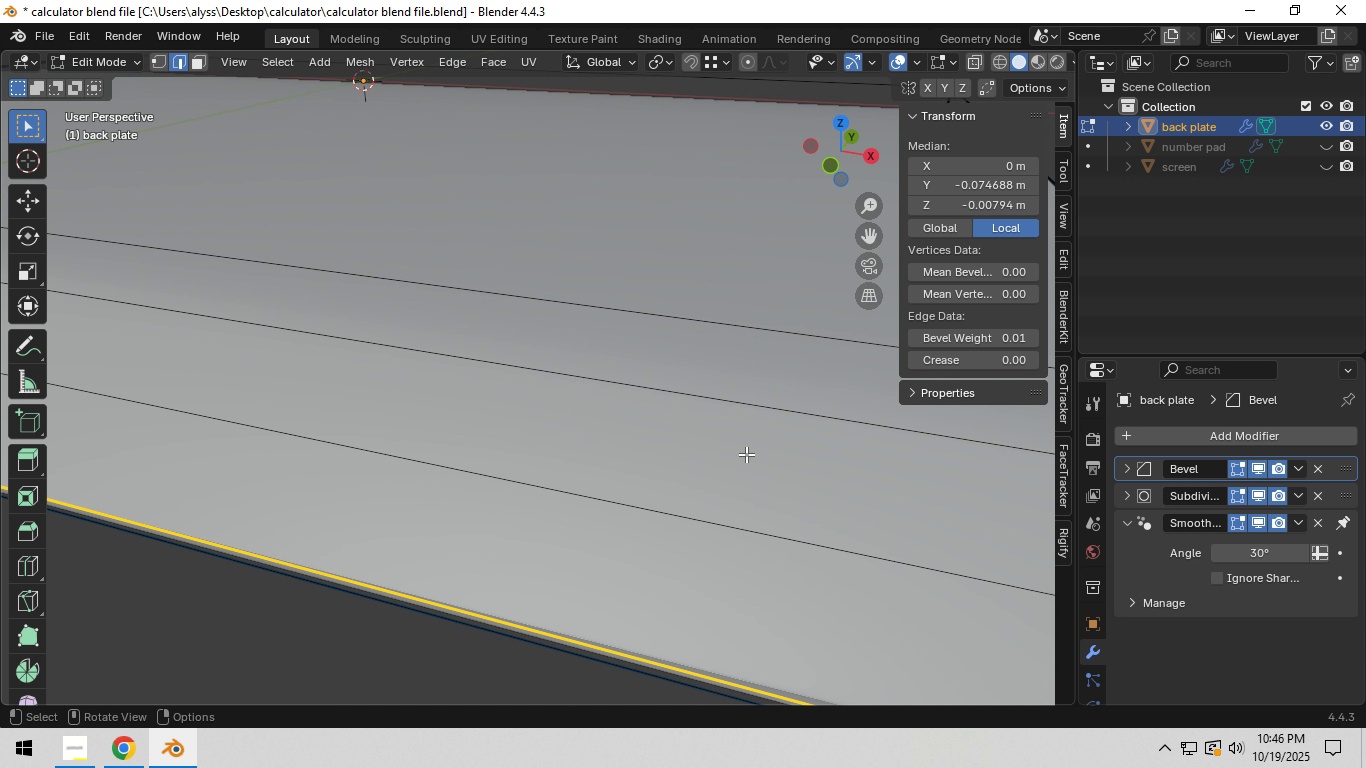 
scroll: coordinate [748, 454], scroll_direction: down, amount: 4.0
 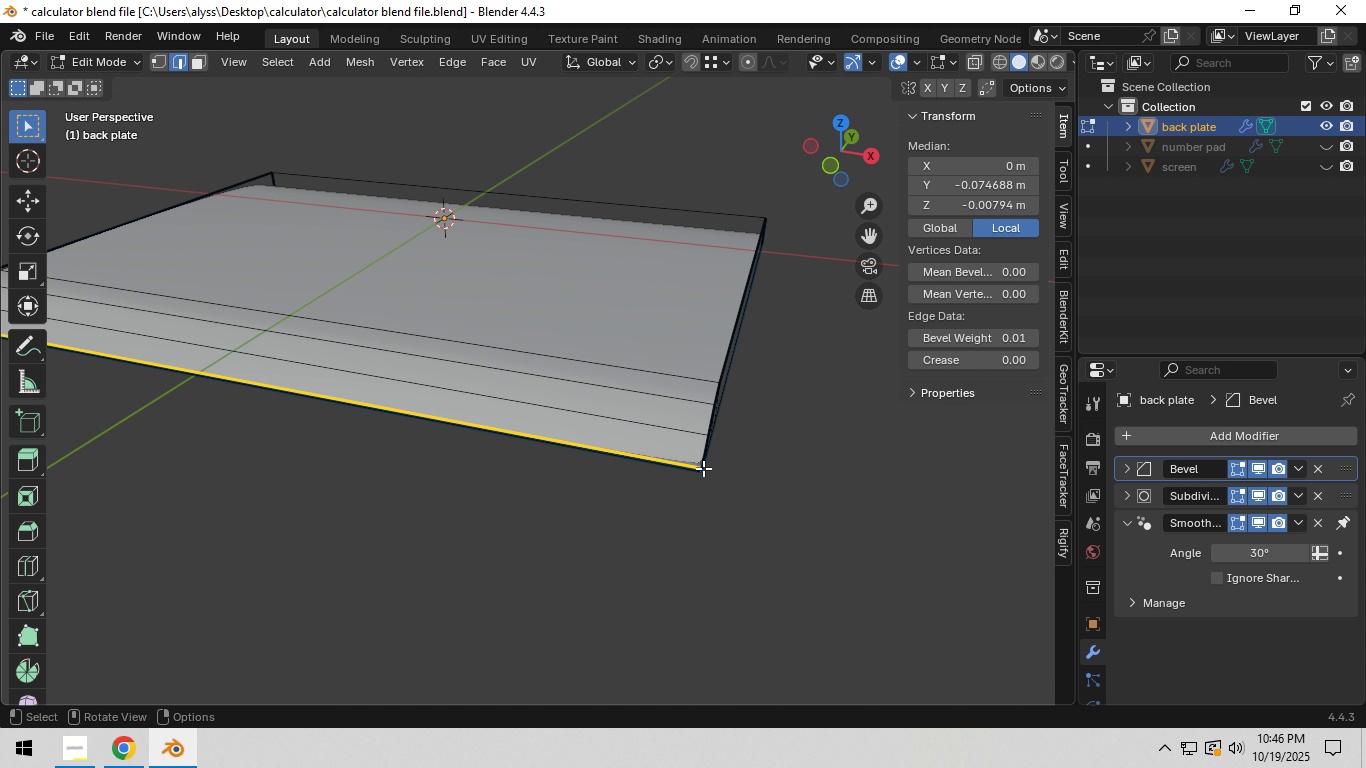 
left_click([701, 468])
 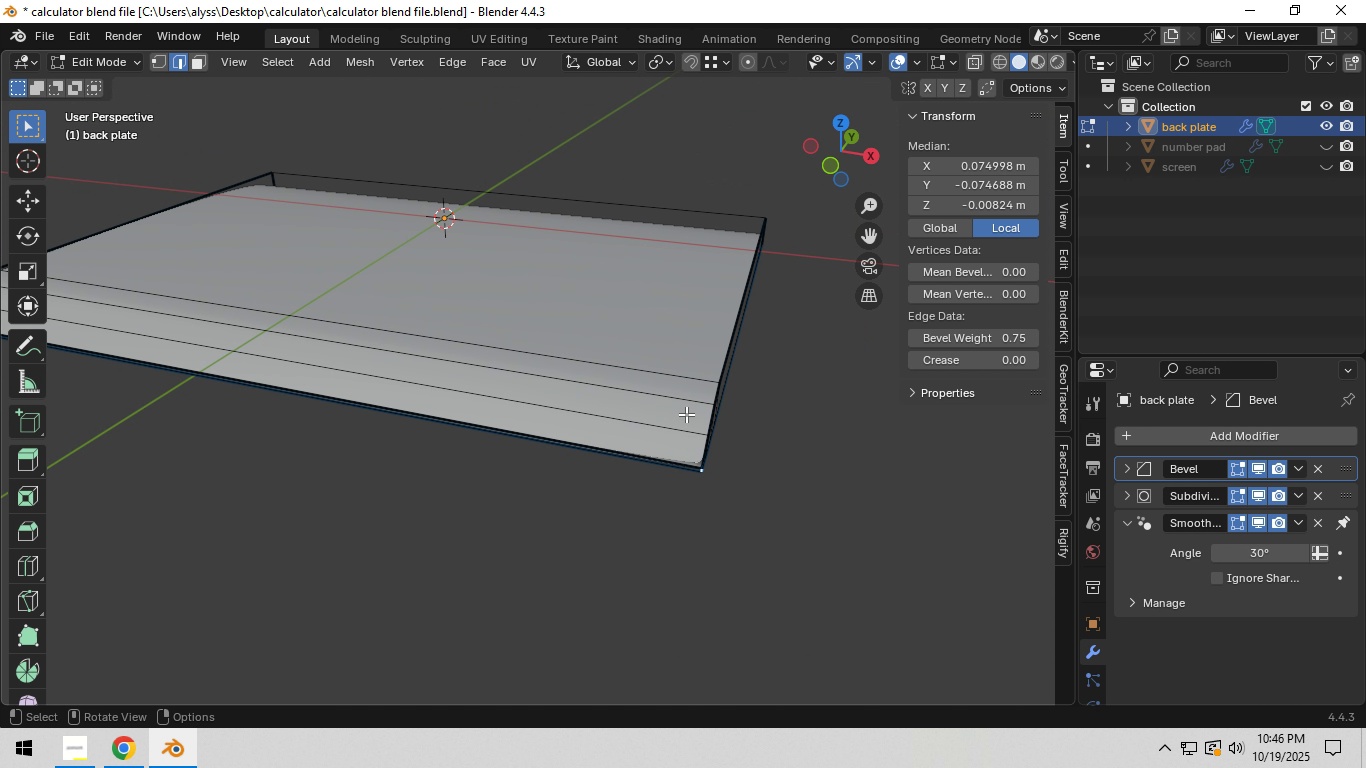 
key(Backquote)
 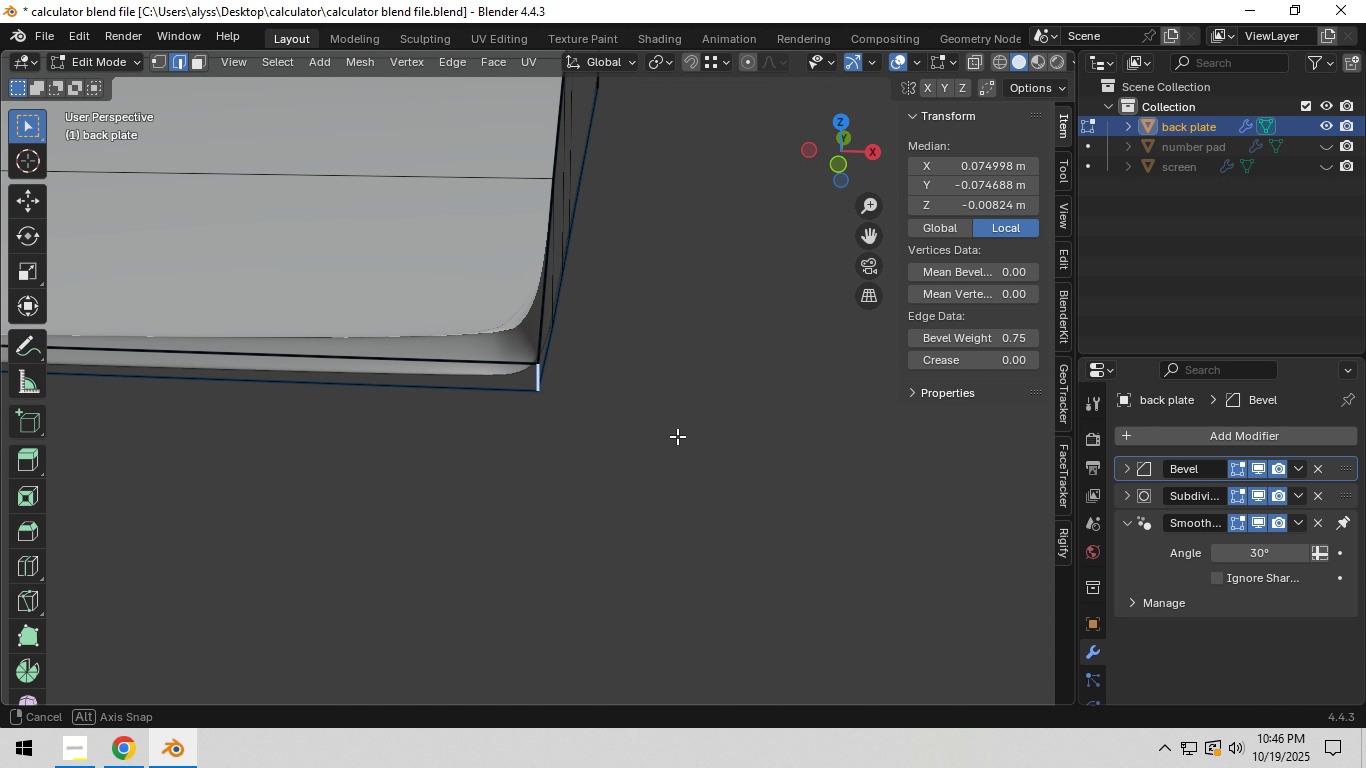 
wait(5.48)
 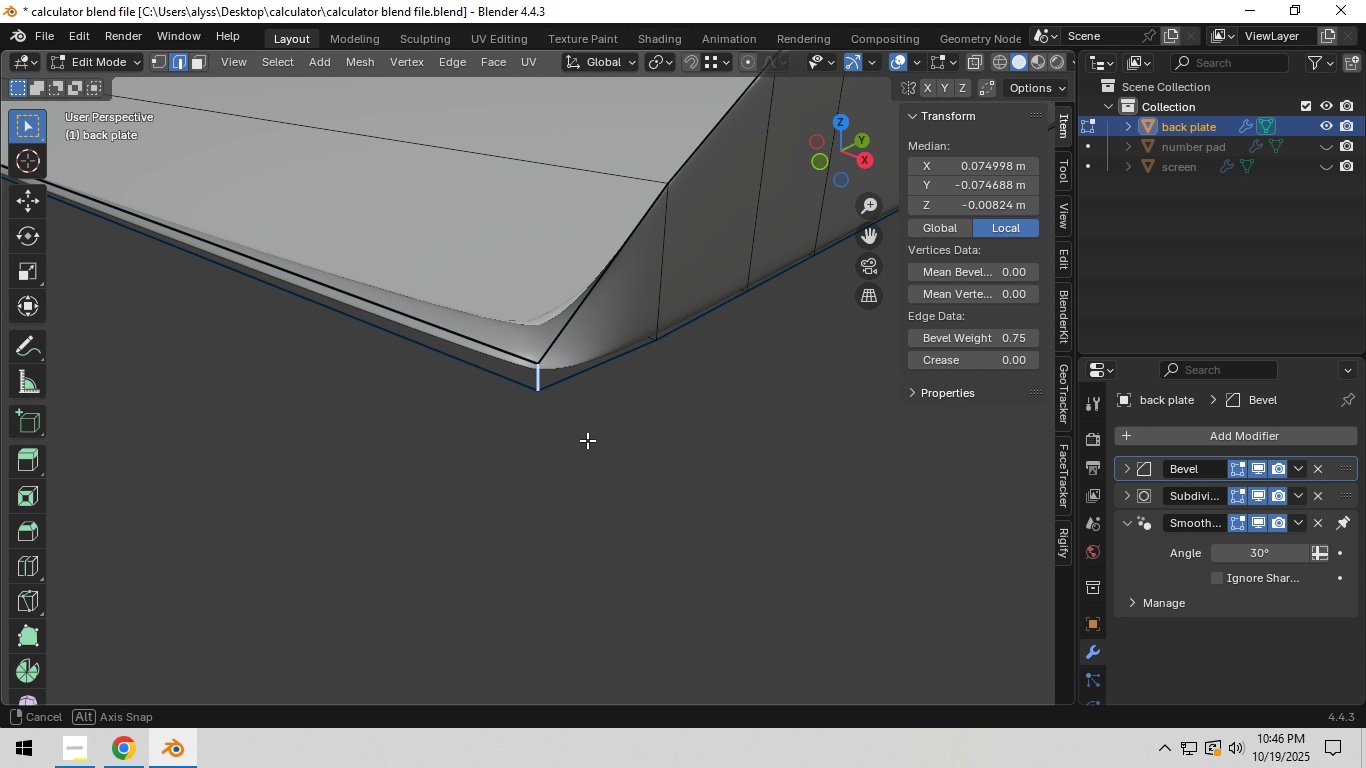 
scroll: coordinate [590, 384], scroll_direction: up, amount: 2.0
 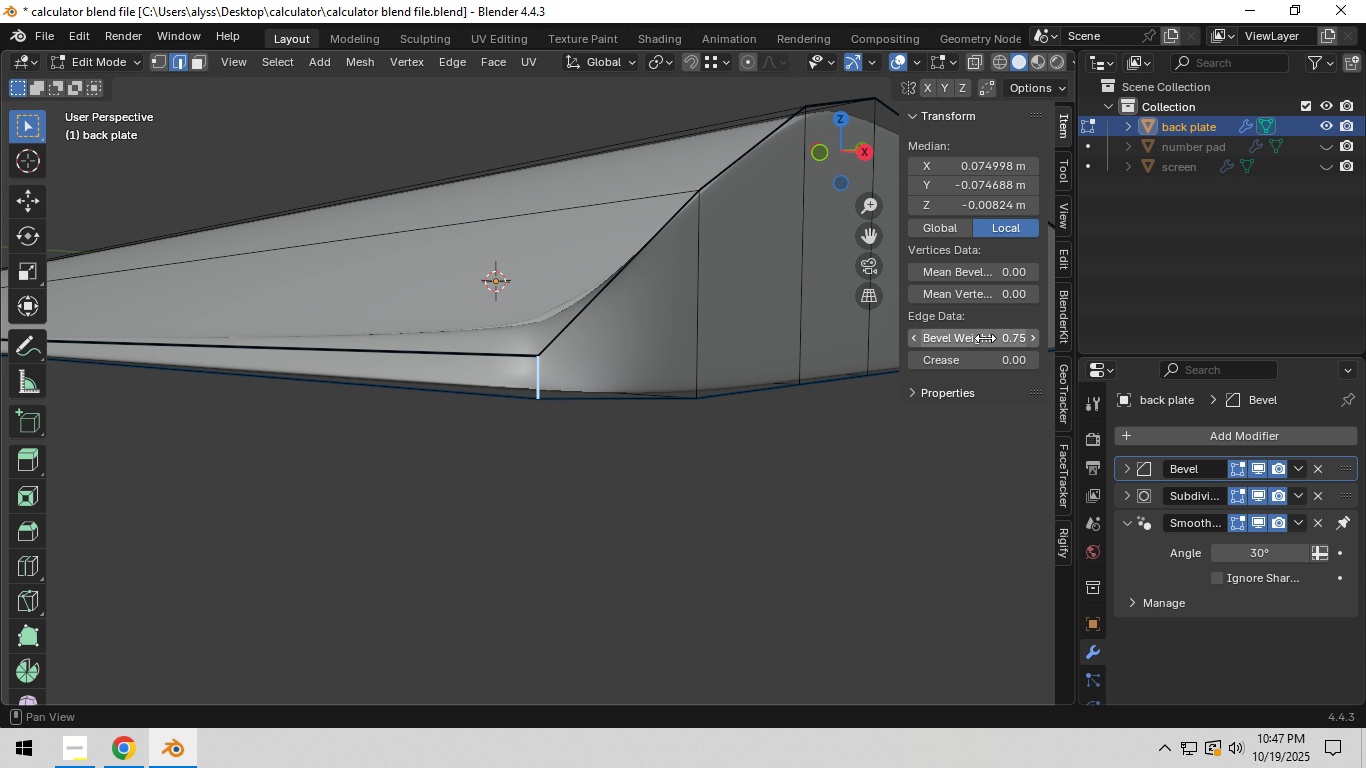 
left_click_drag(start_coordinate=[985, 338], to_coordinate=[903, 352])
 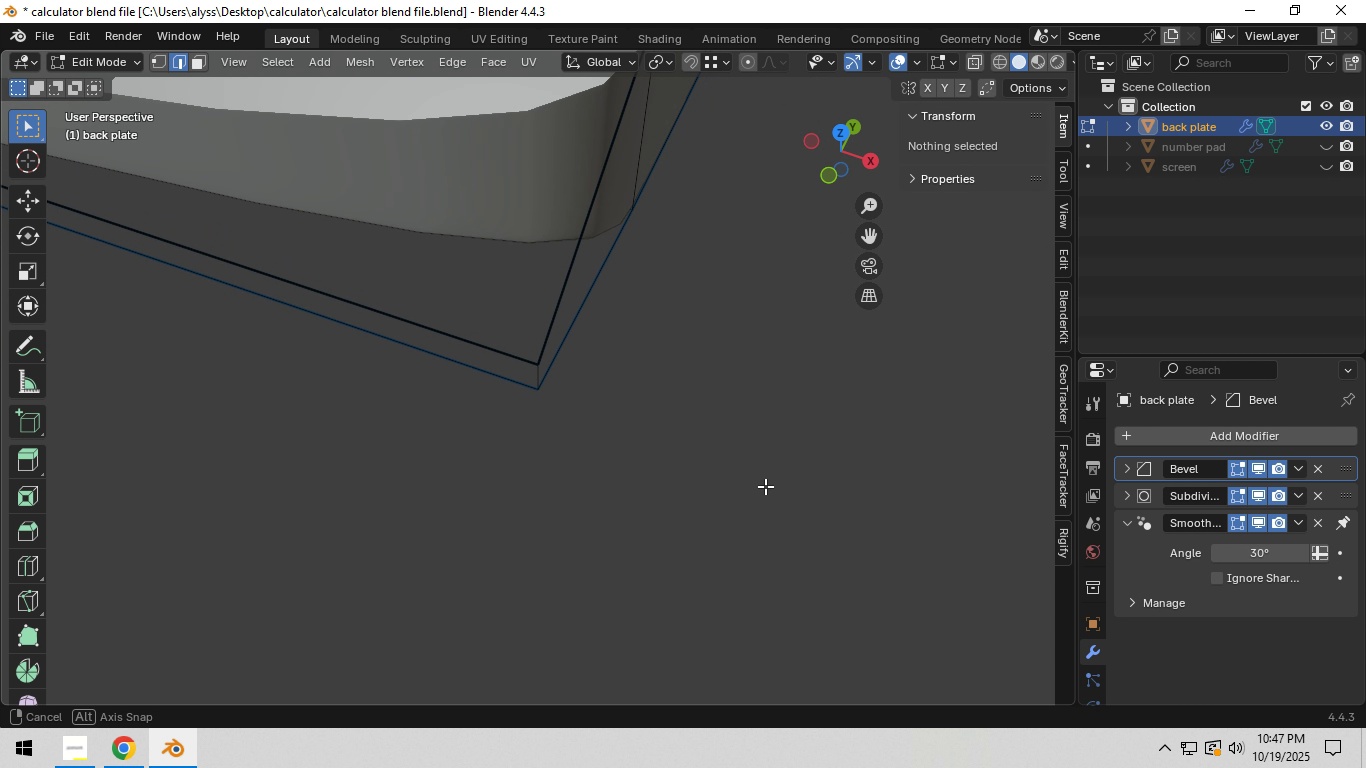 
scroll: coordinate [703, 434], scroll_direction: down, amount: 14.0
 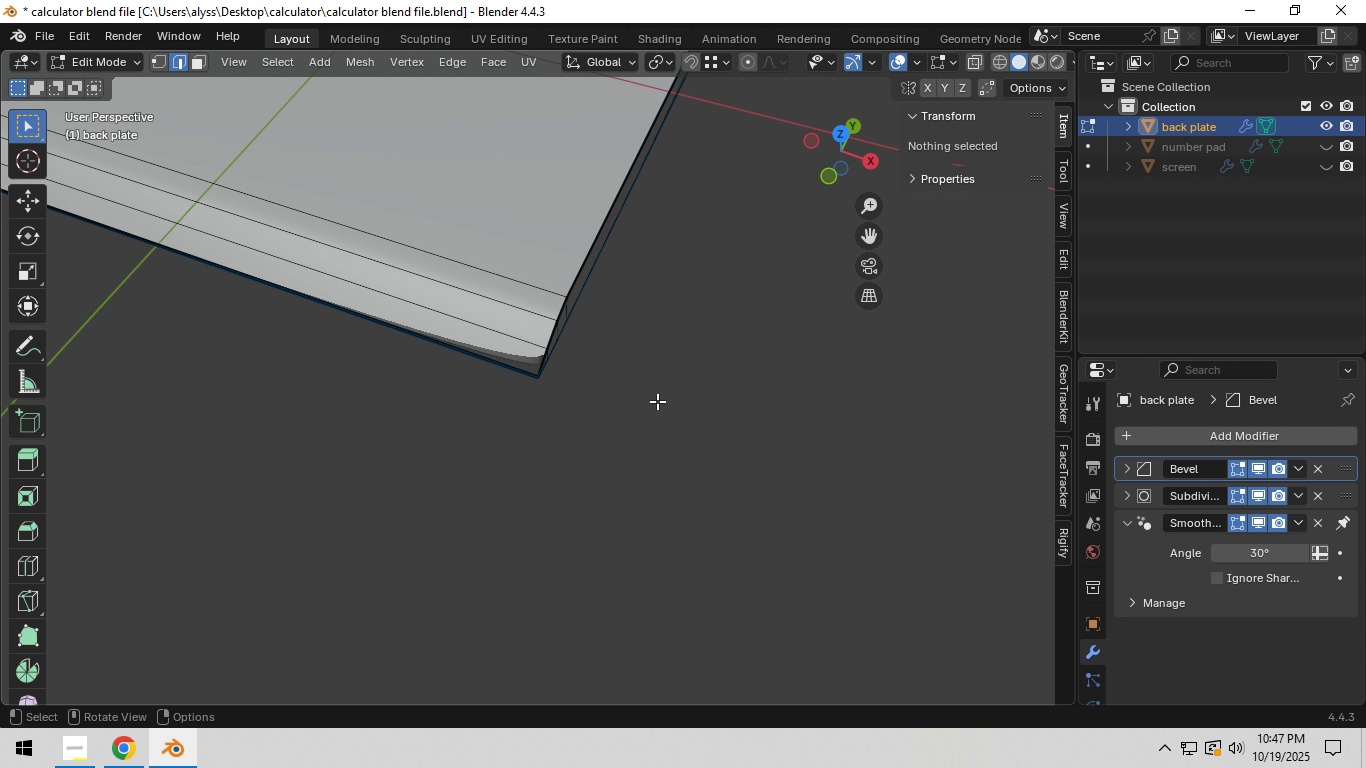 
hold_key(key=ShiftLeft, duration=0.89)
 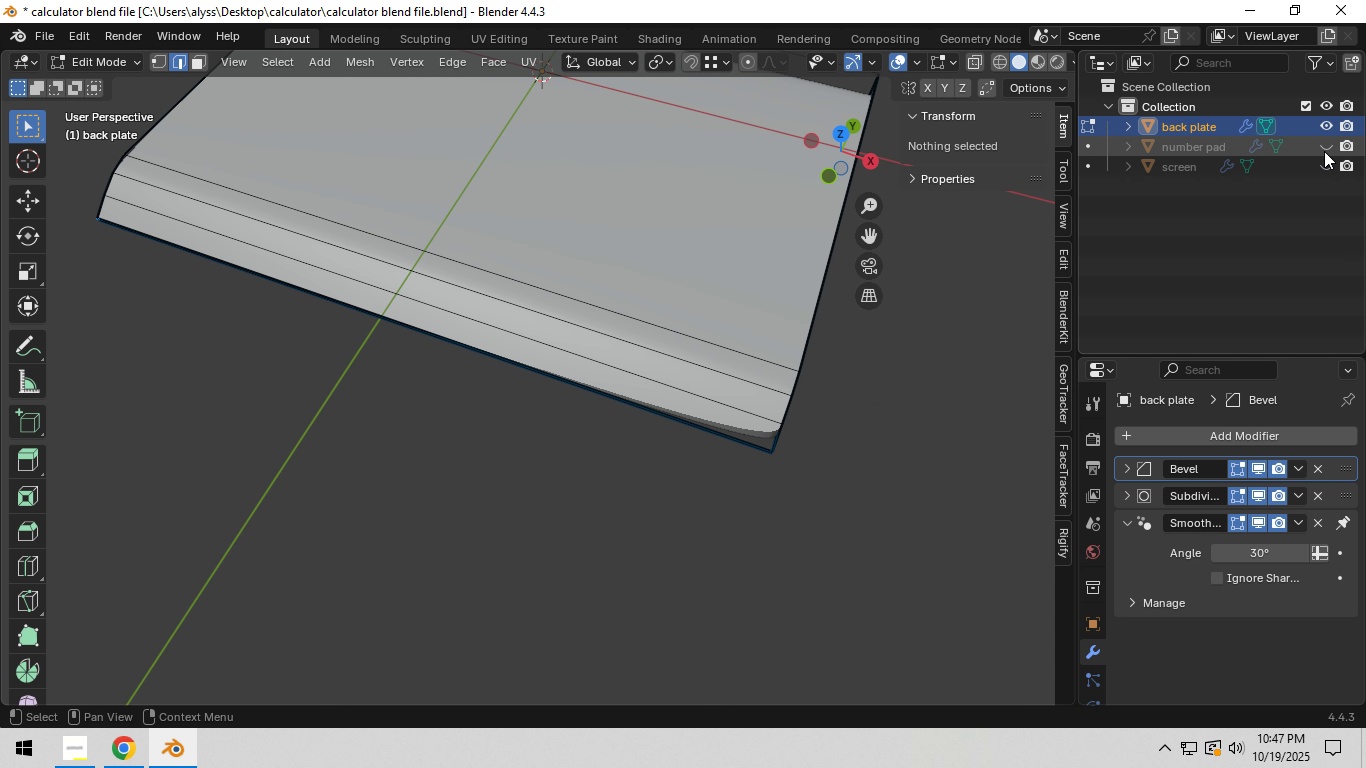 
left_click([1327, 148])
 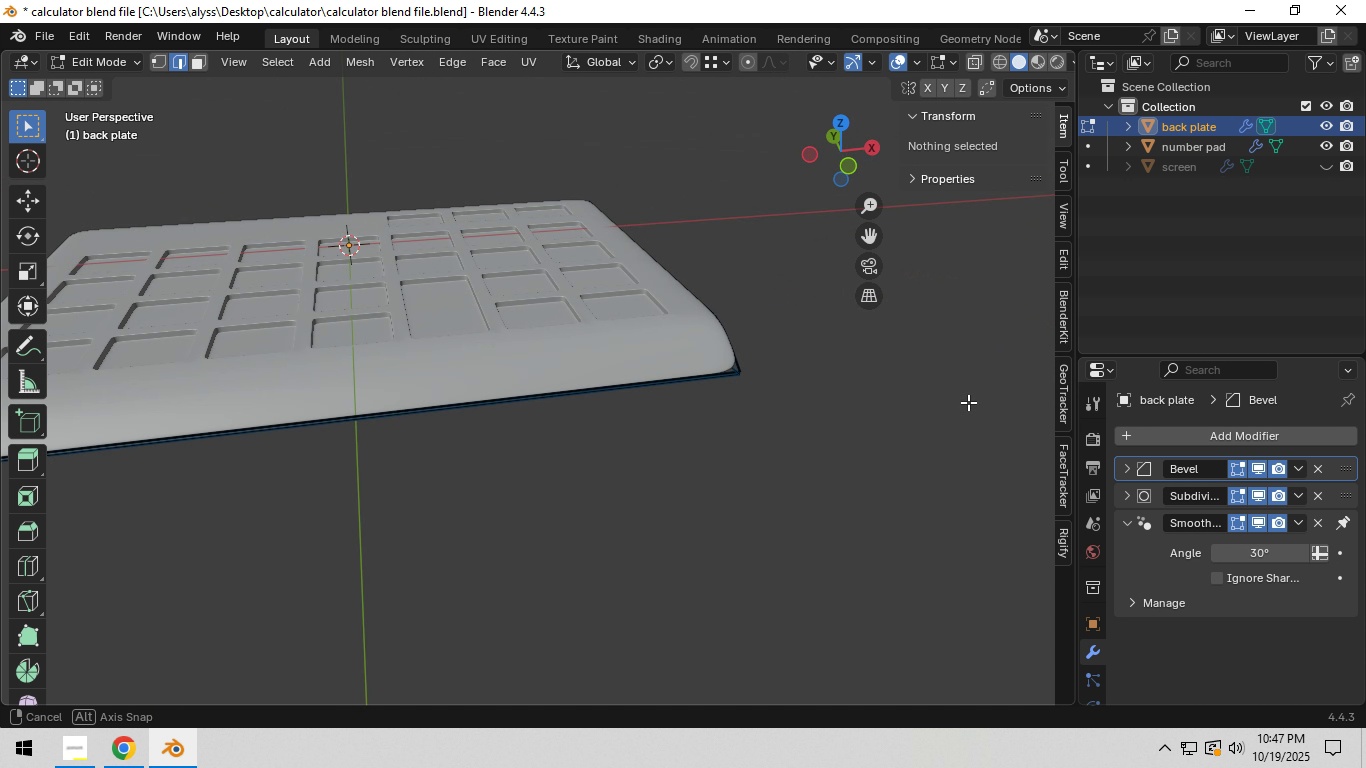 
hold_key(key=ShiftLeft, duration=0.96)
 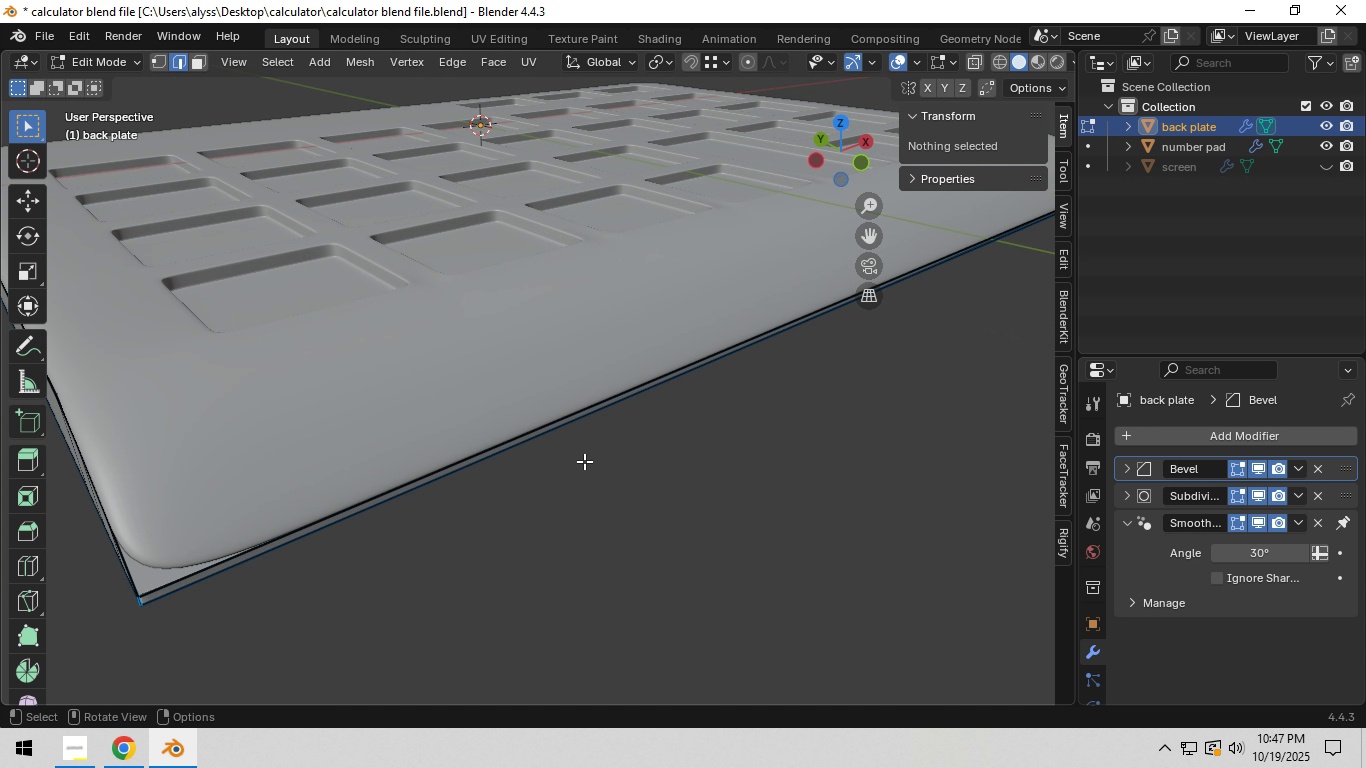 
scroll: coordinate [584, 461], scroll_direction: up, amount: 2.0
 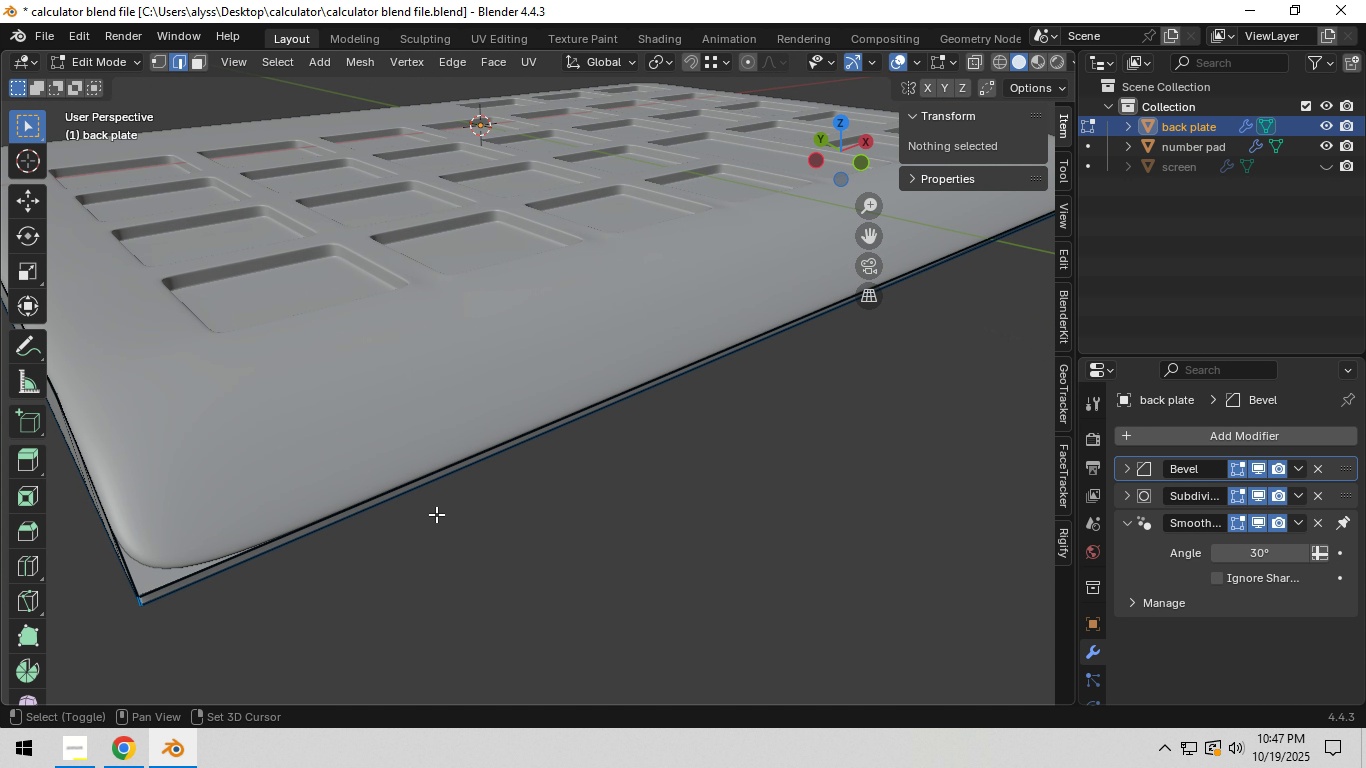 
hold_key(key=ShiftLeft, duration=0.53)
 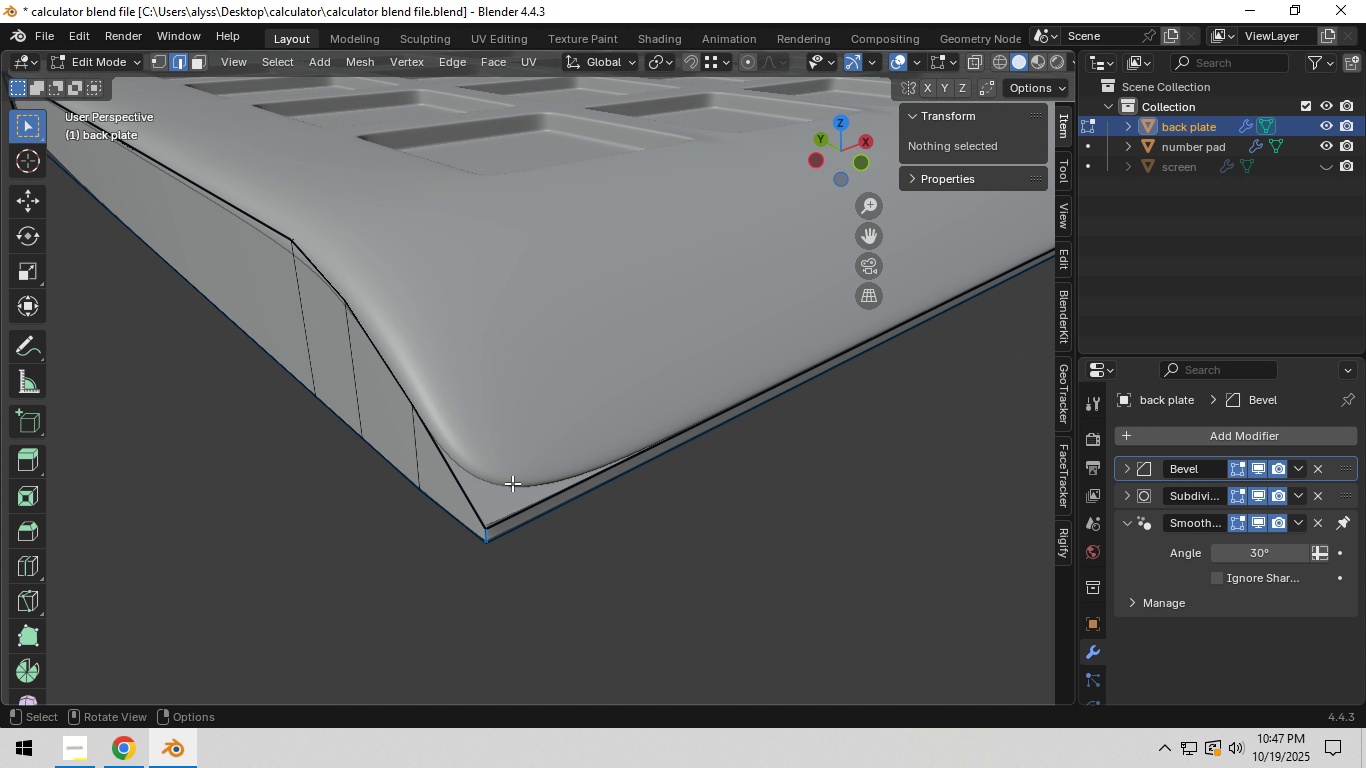 
scroll: coordinate [512, 482], scroll_direction: up, amount: 1.0
 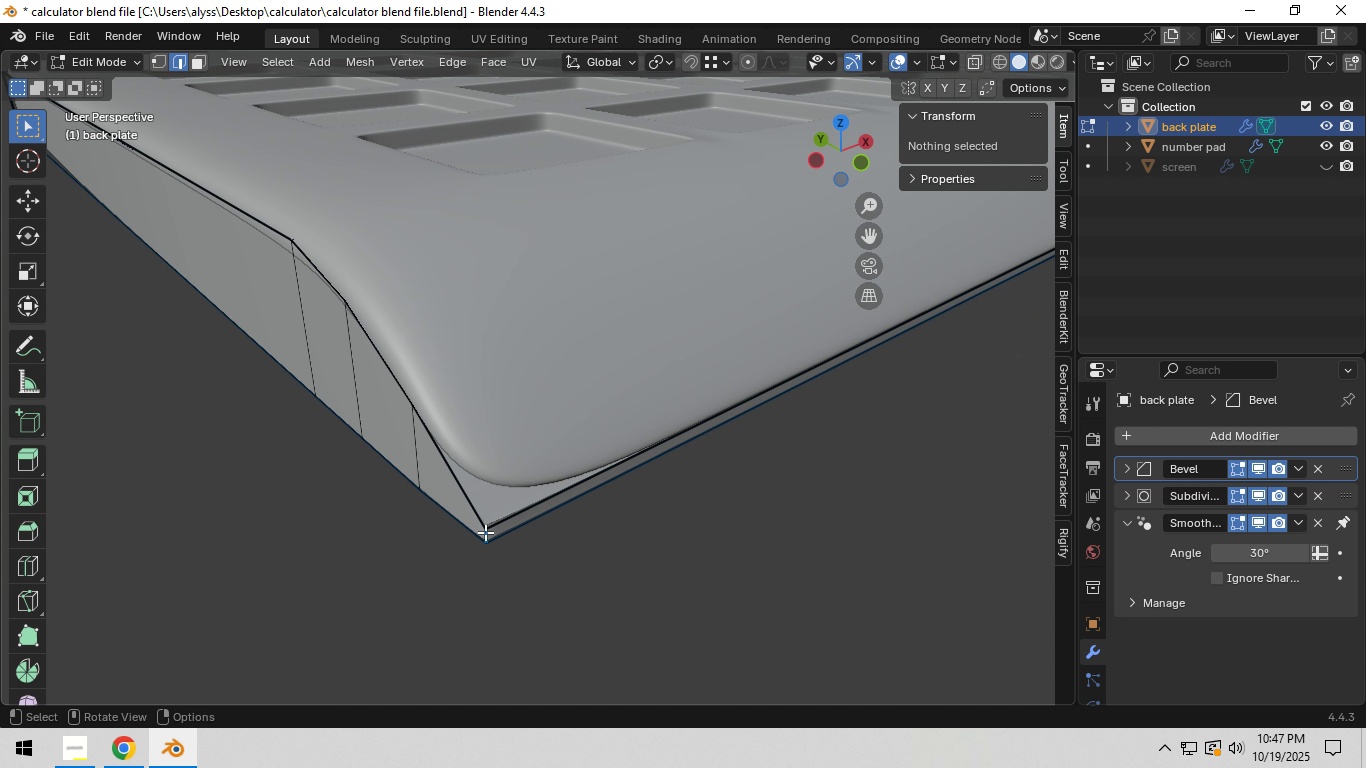 
left_click([484, 533])
 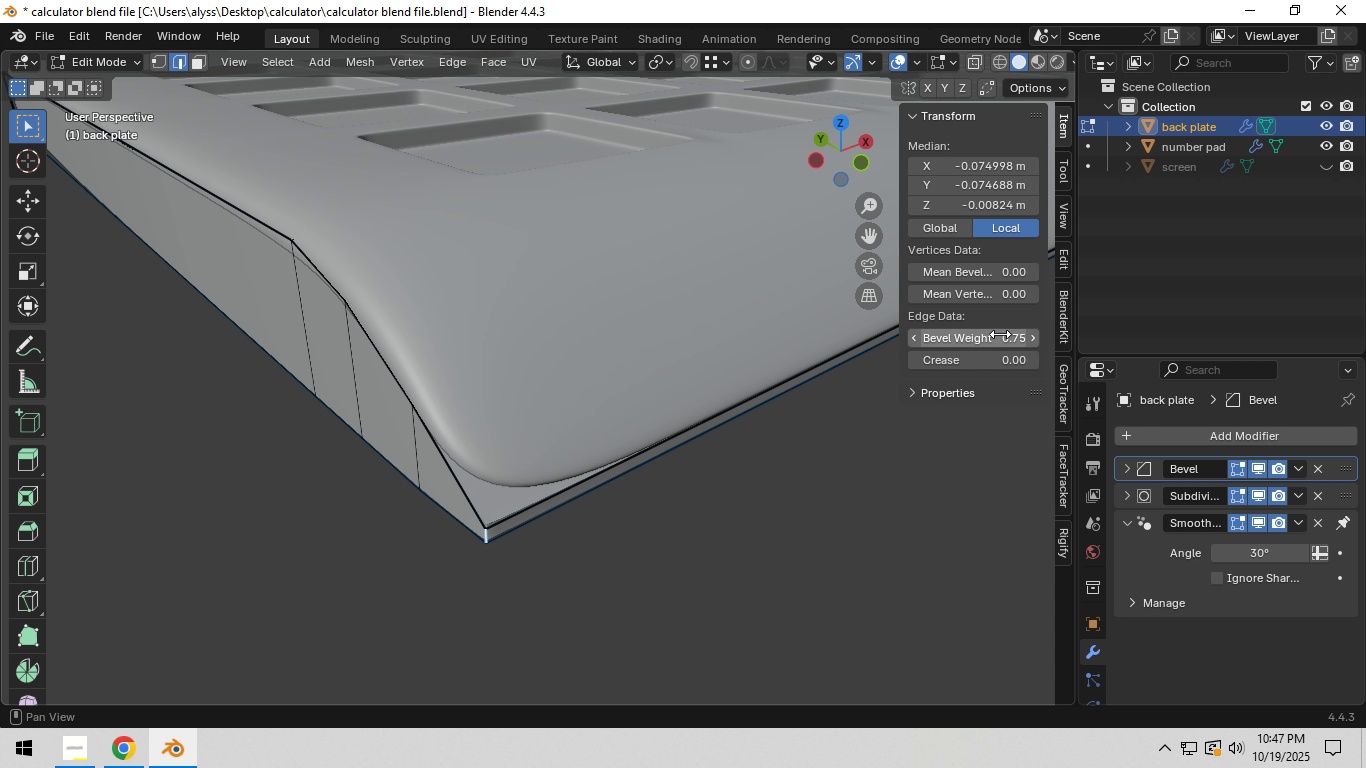 
left_click_drag(start_coordinate=[1001, 338], to_coordinate=[758, 386])
 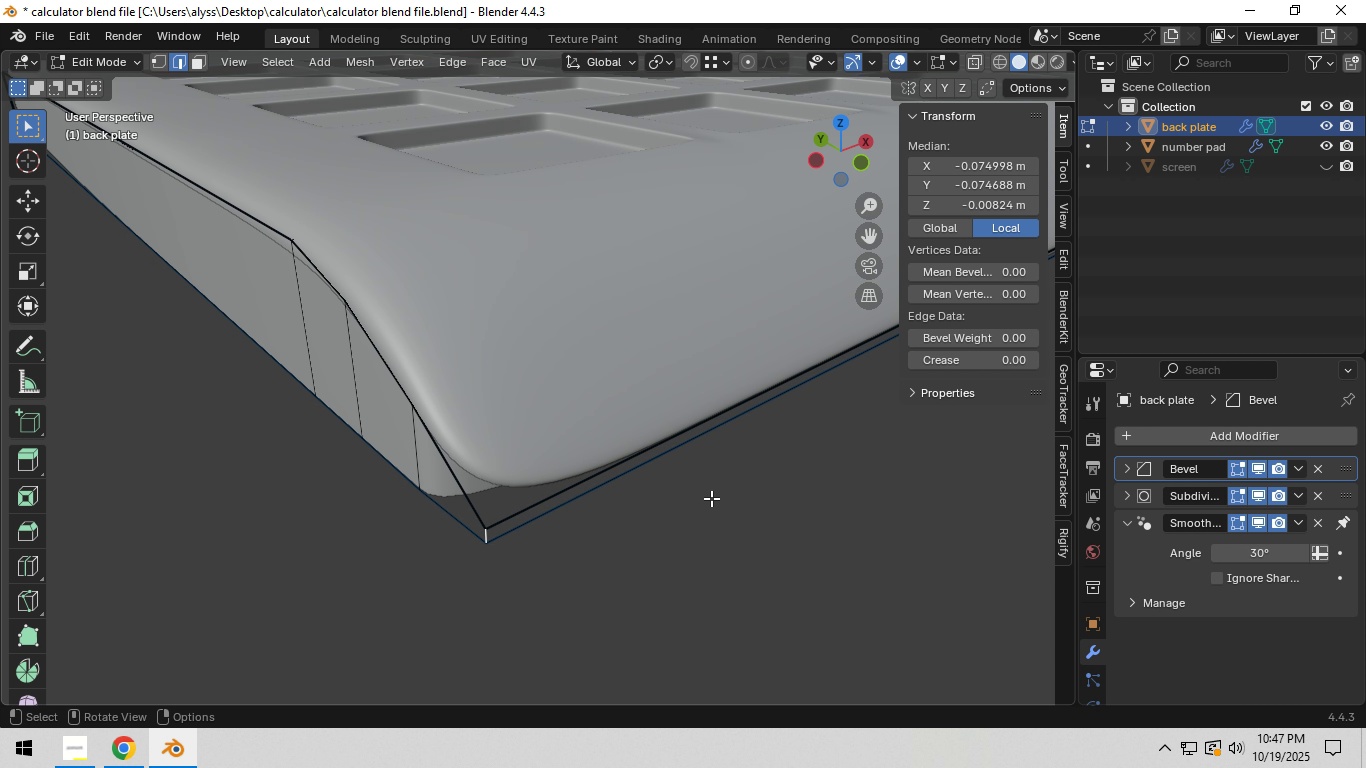 
scroll: coordinate [456, 403], scroll_direction: down, amount: 4.0
 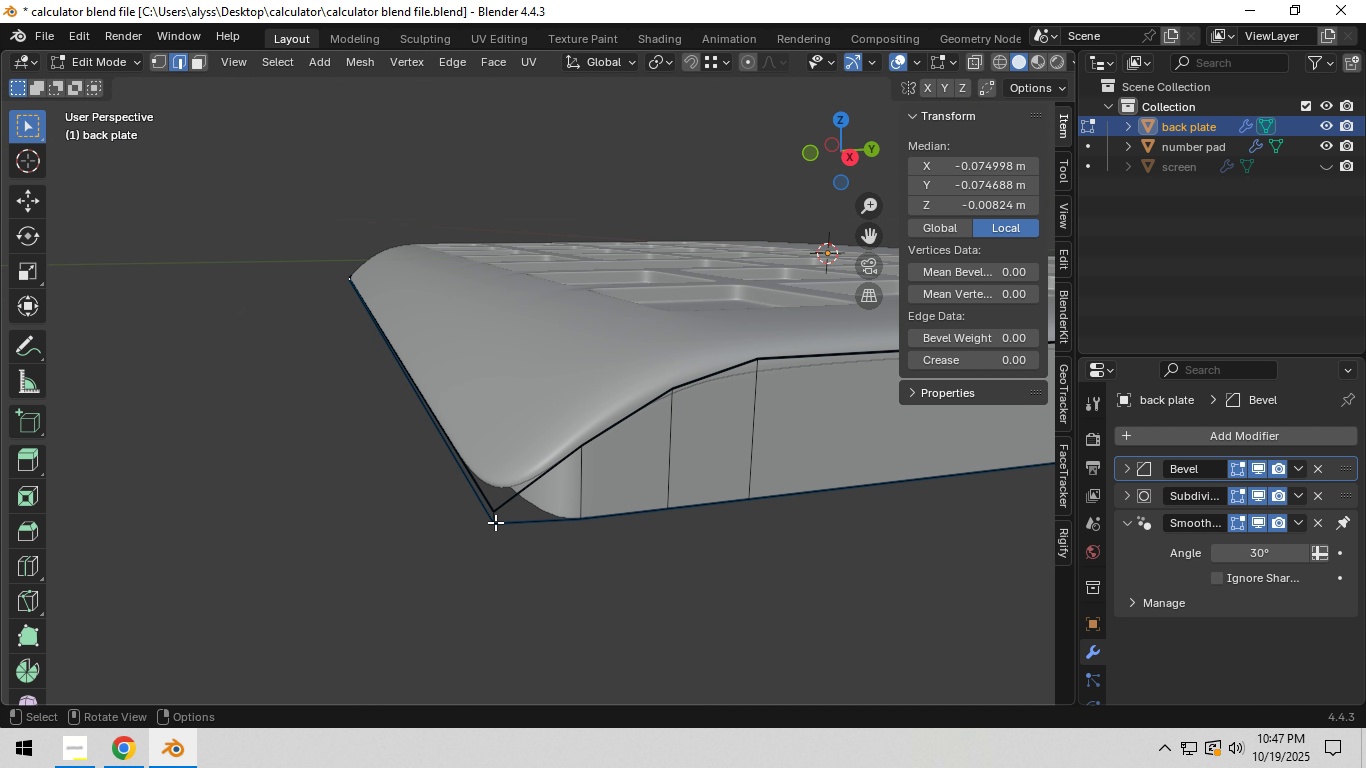 
left_click([494, 518])
 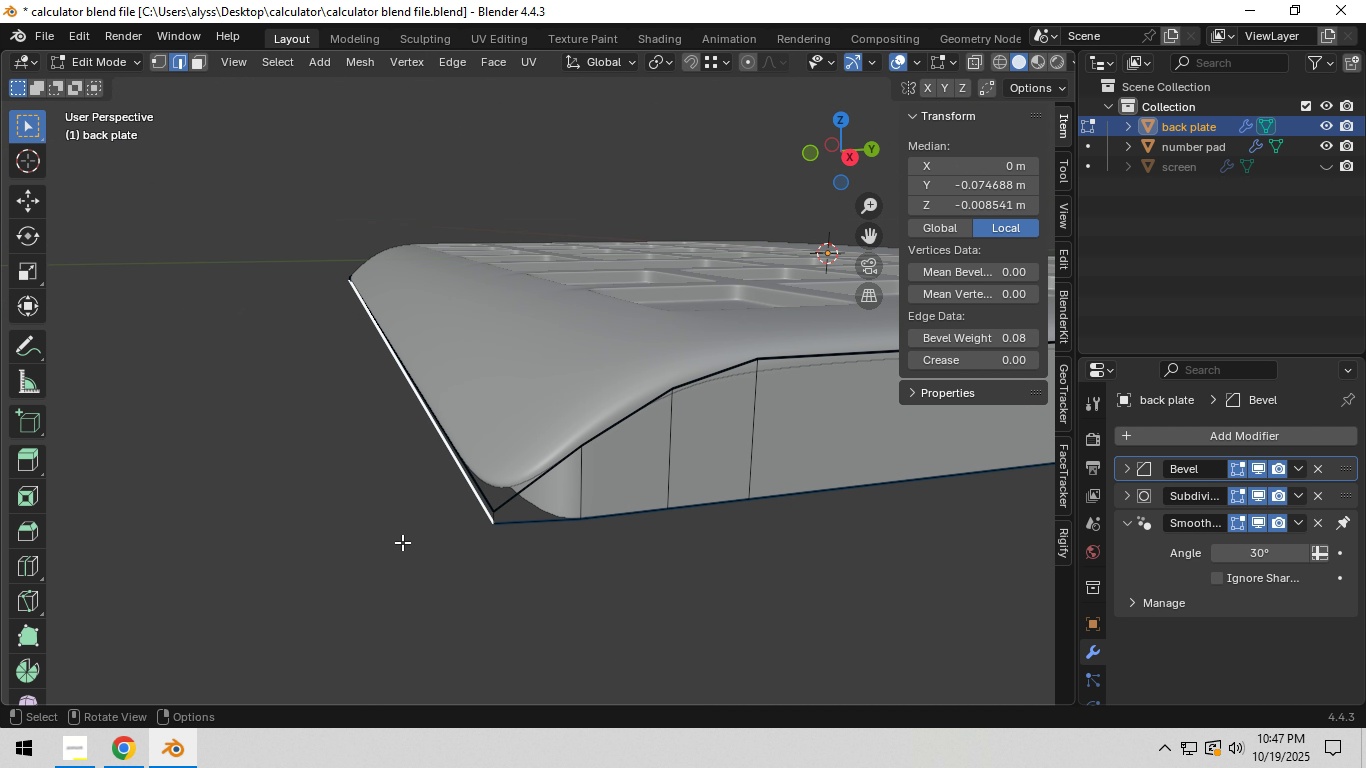 
key(Tab)
 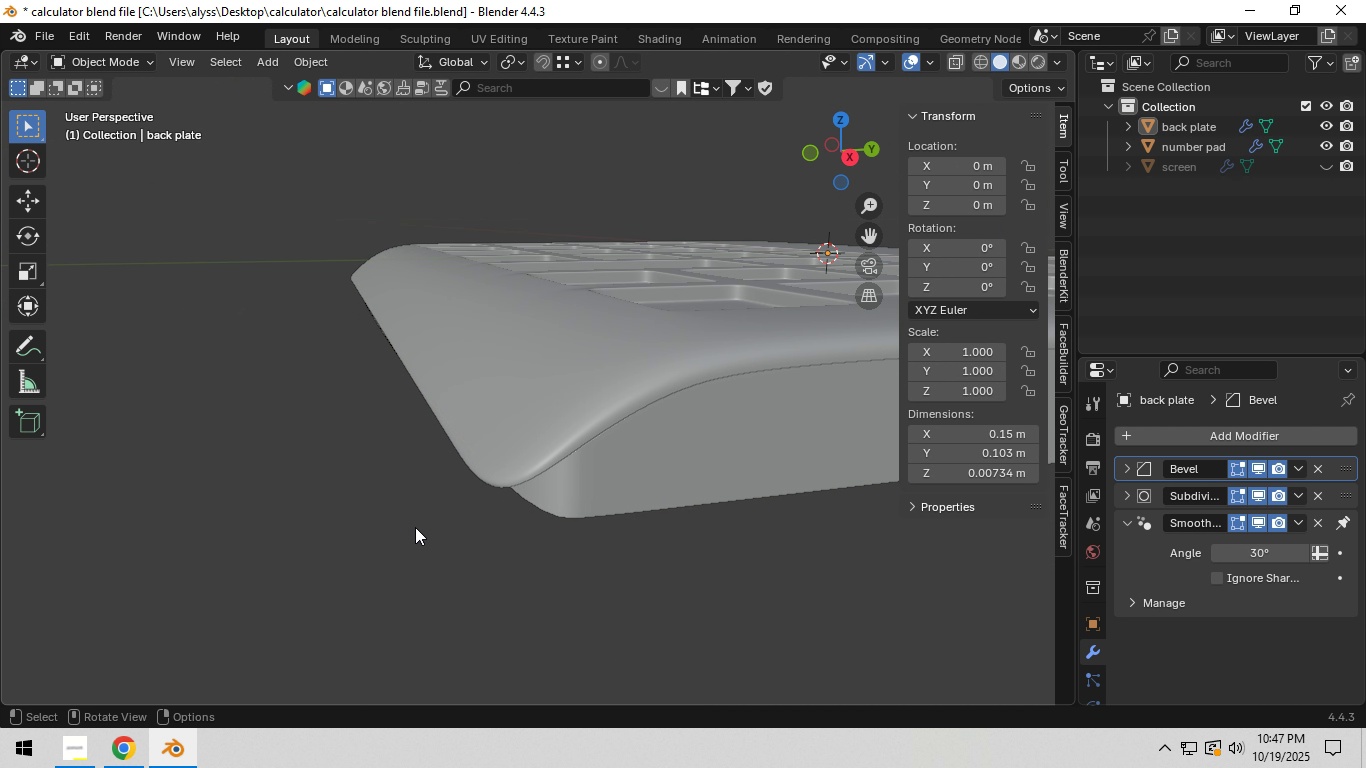 
left_click([415, 527])
 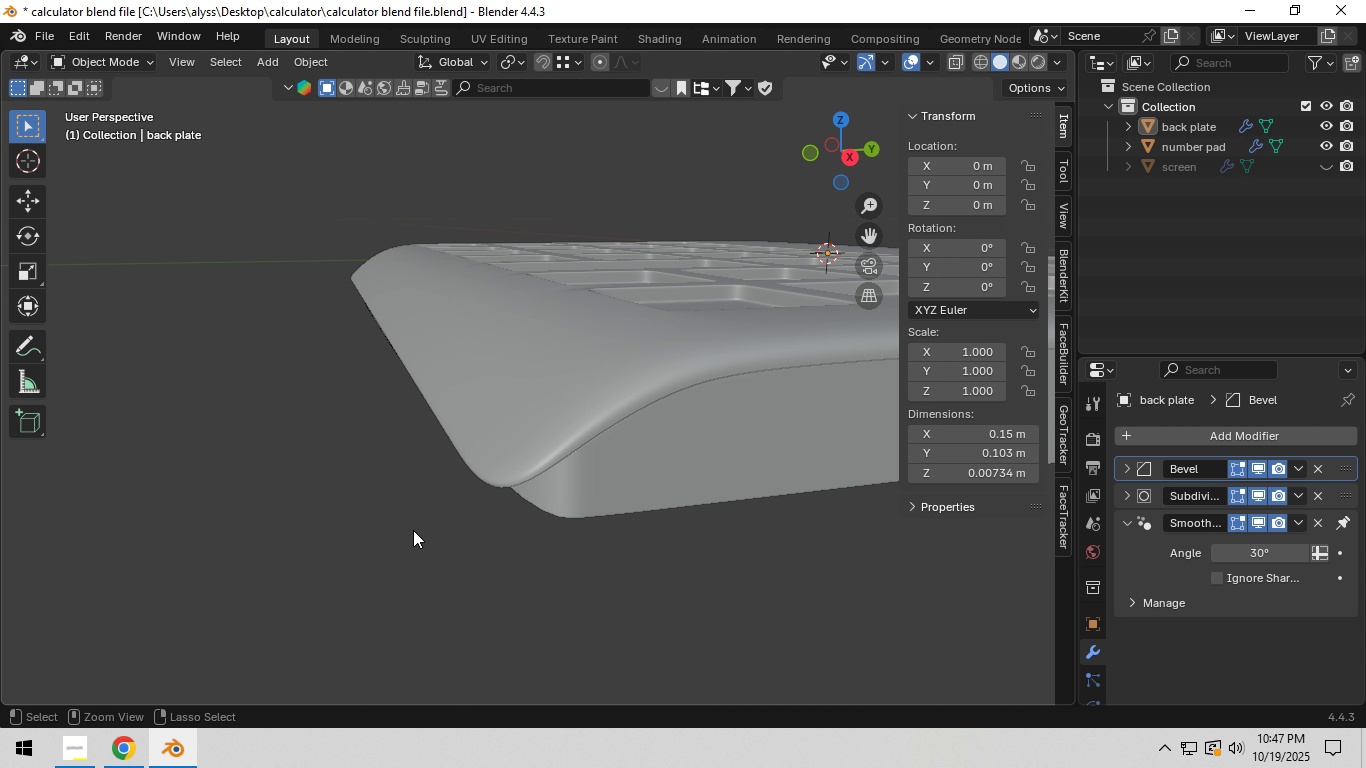 
key(Control+S)
 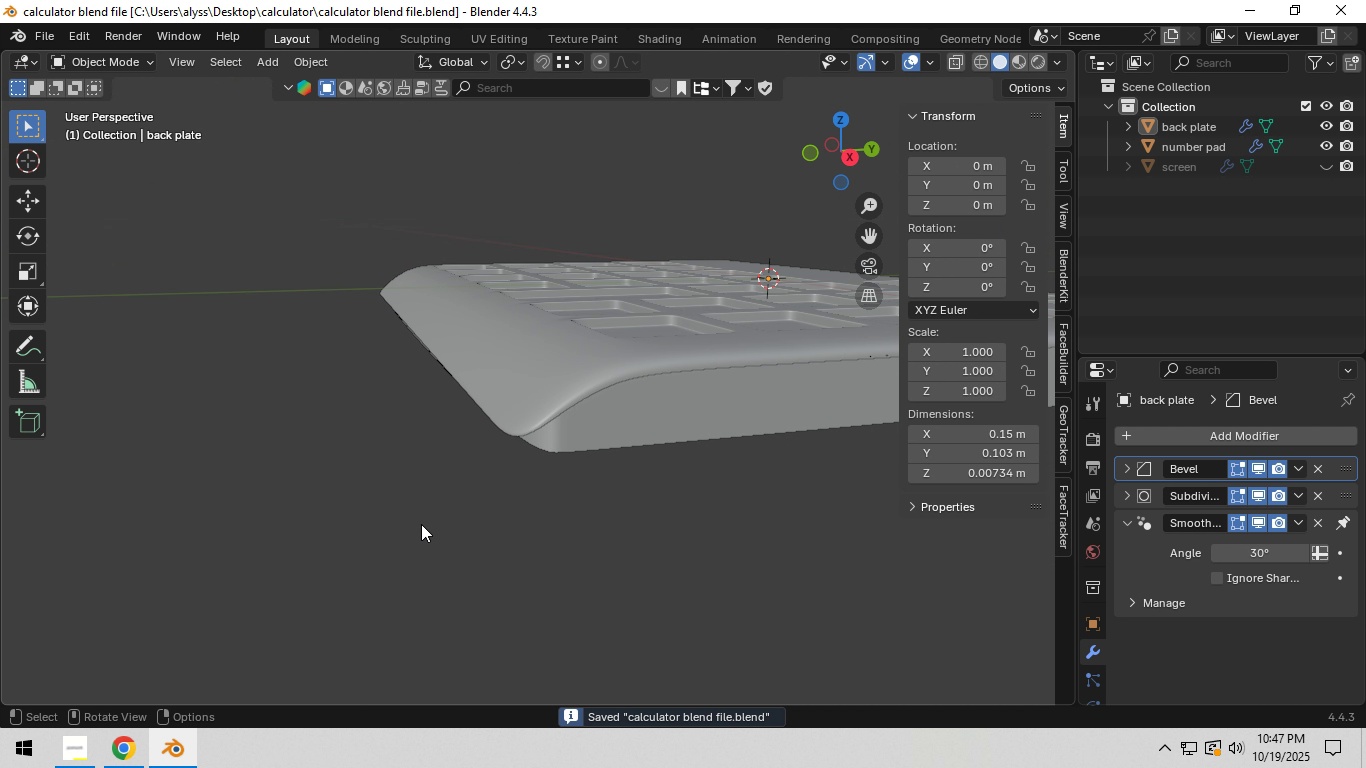 
scroll: coordinate [423, 523], scroll_direction: down, amount: 4.0
 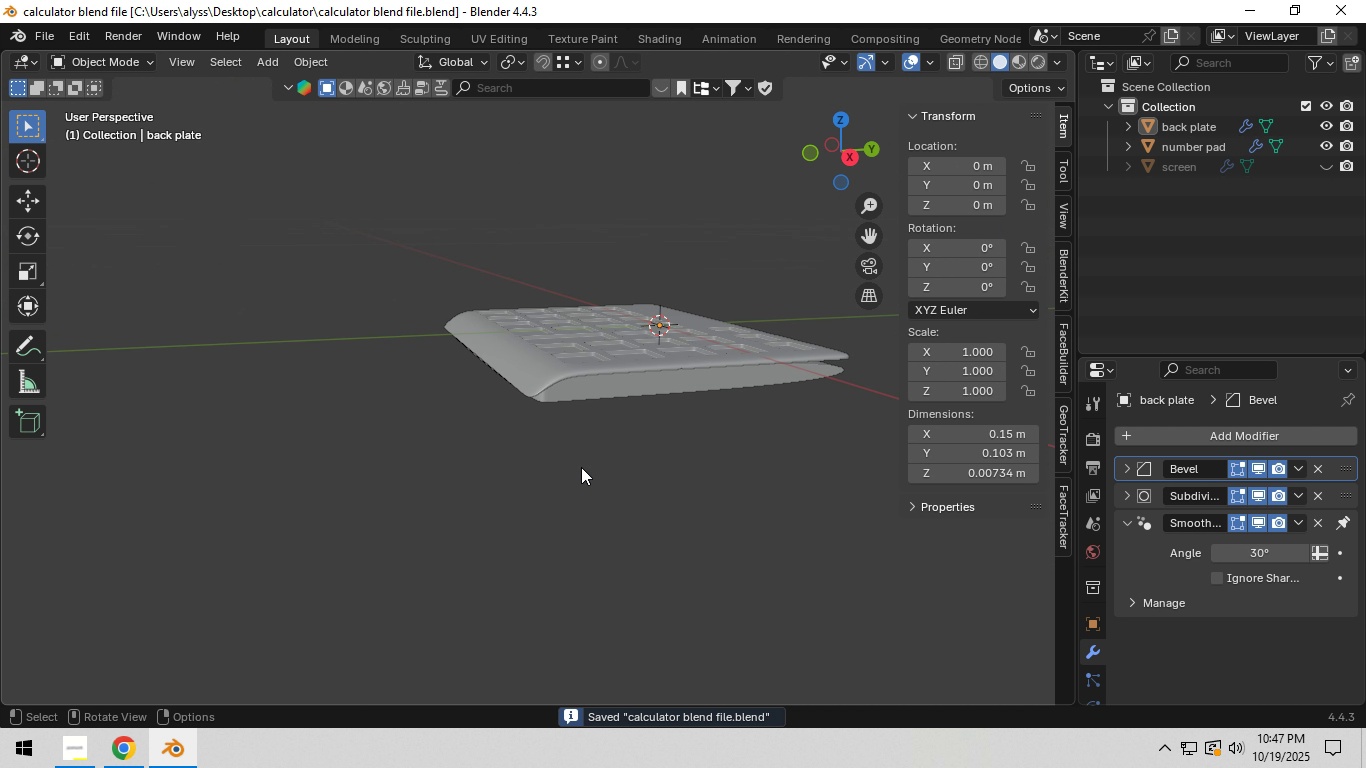 
hold_key(key=ShiftLeft, duration=0.33)
 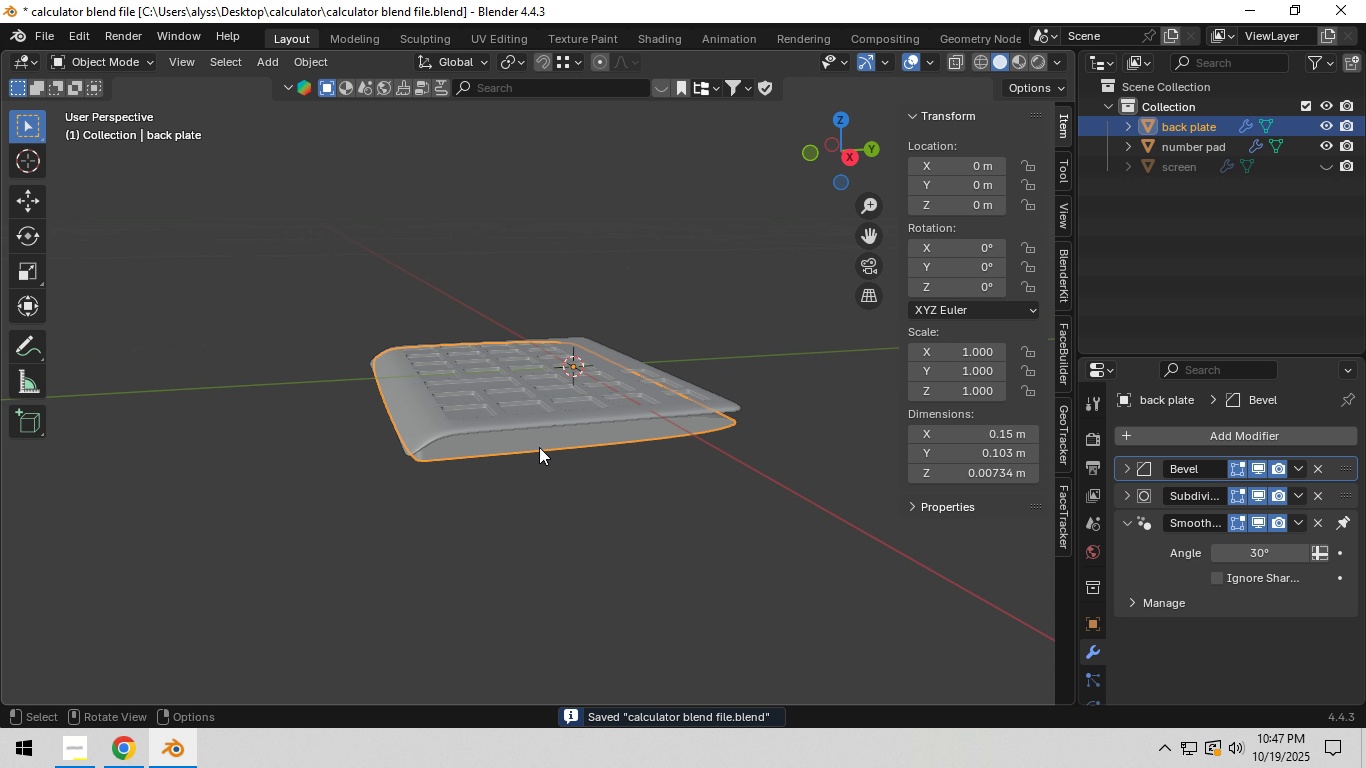 
key(Control+A)
 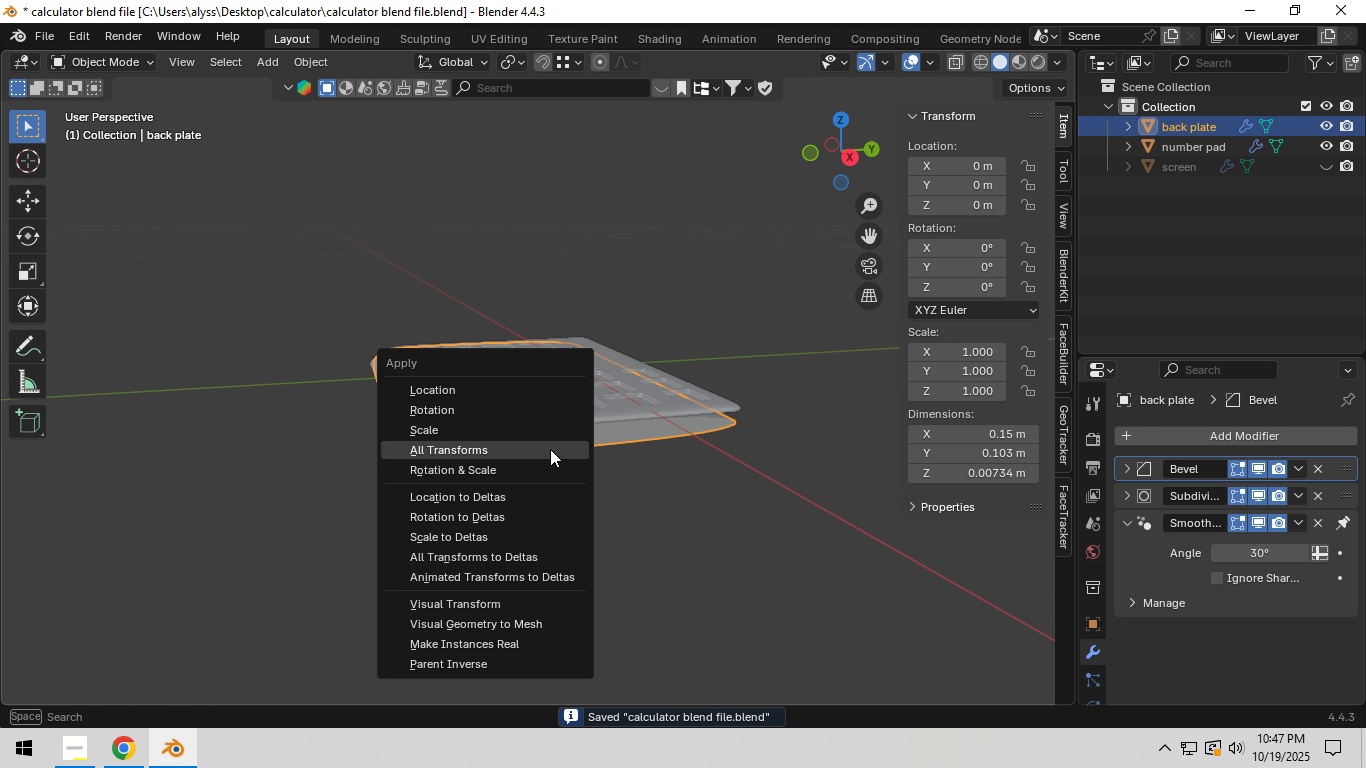 
left_click([550, 449])
 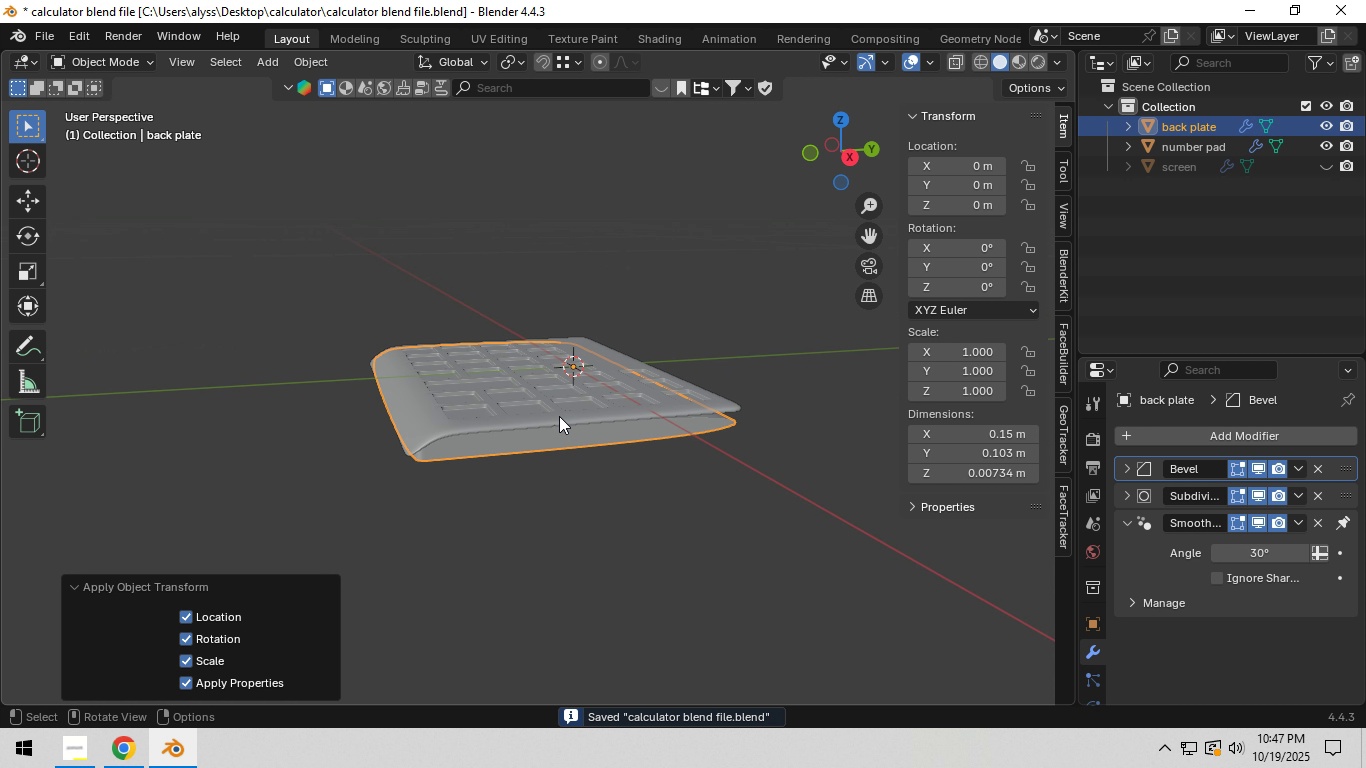 
left_click([559, 416])
 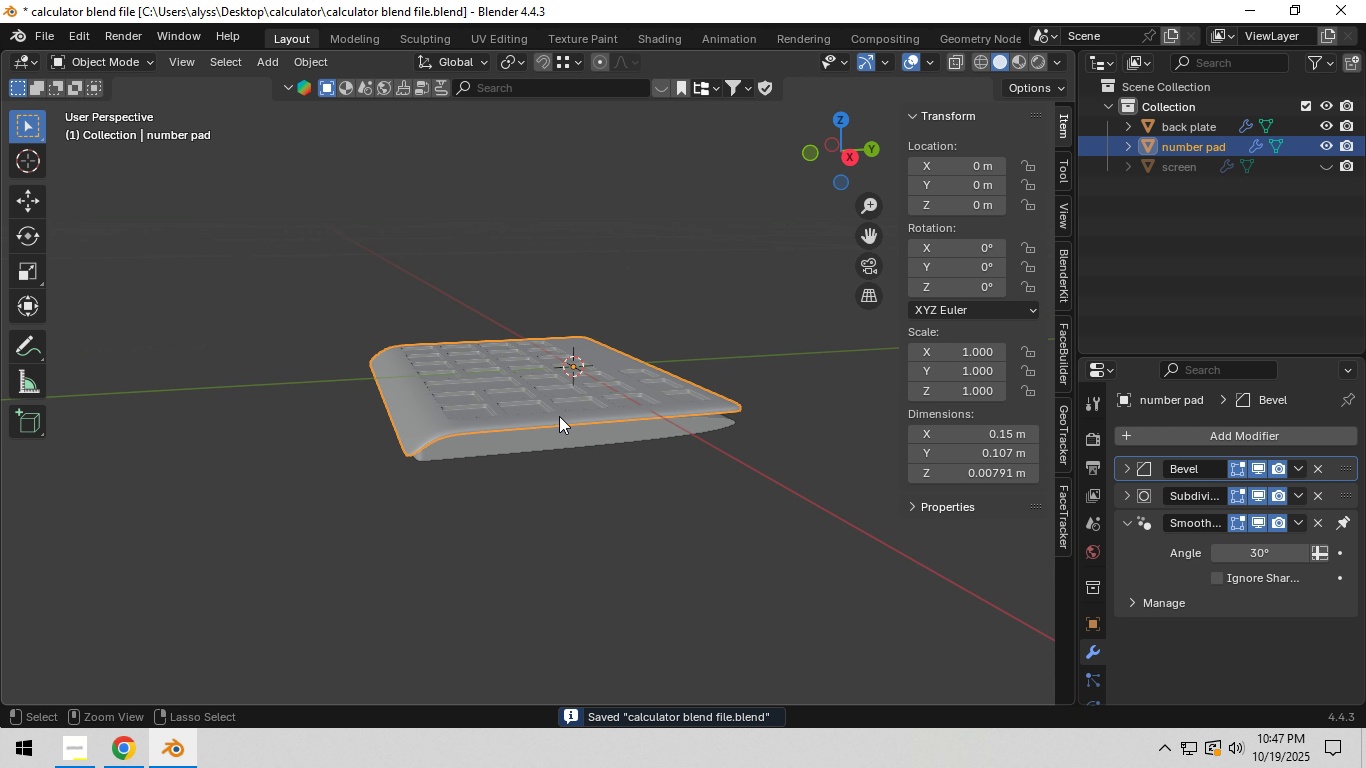 
key(Control+A)
 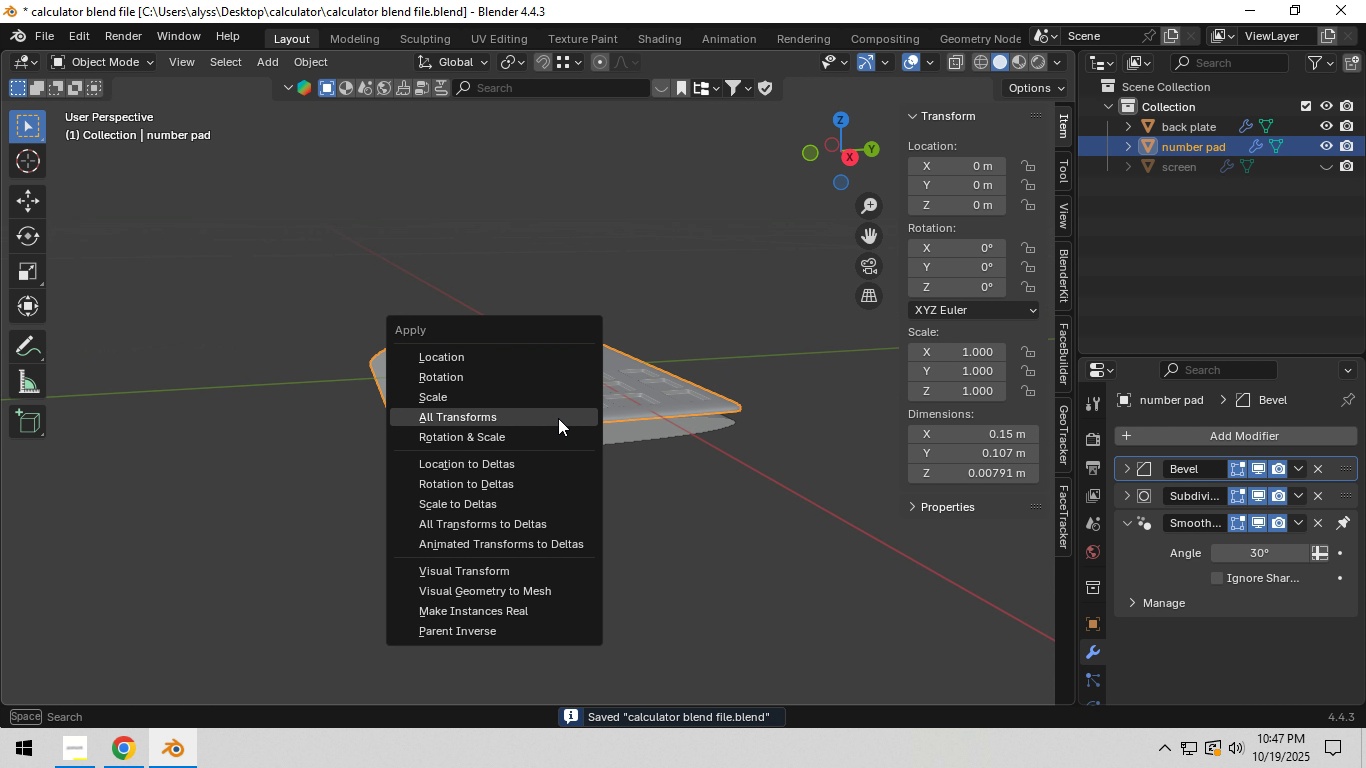 
left_click([558, 418])
 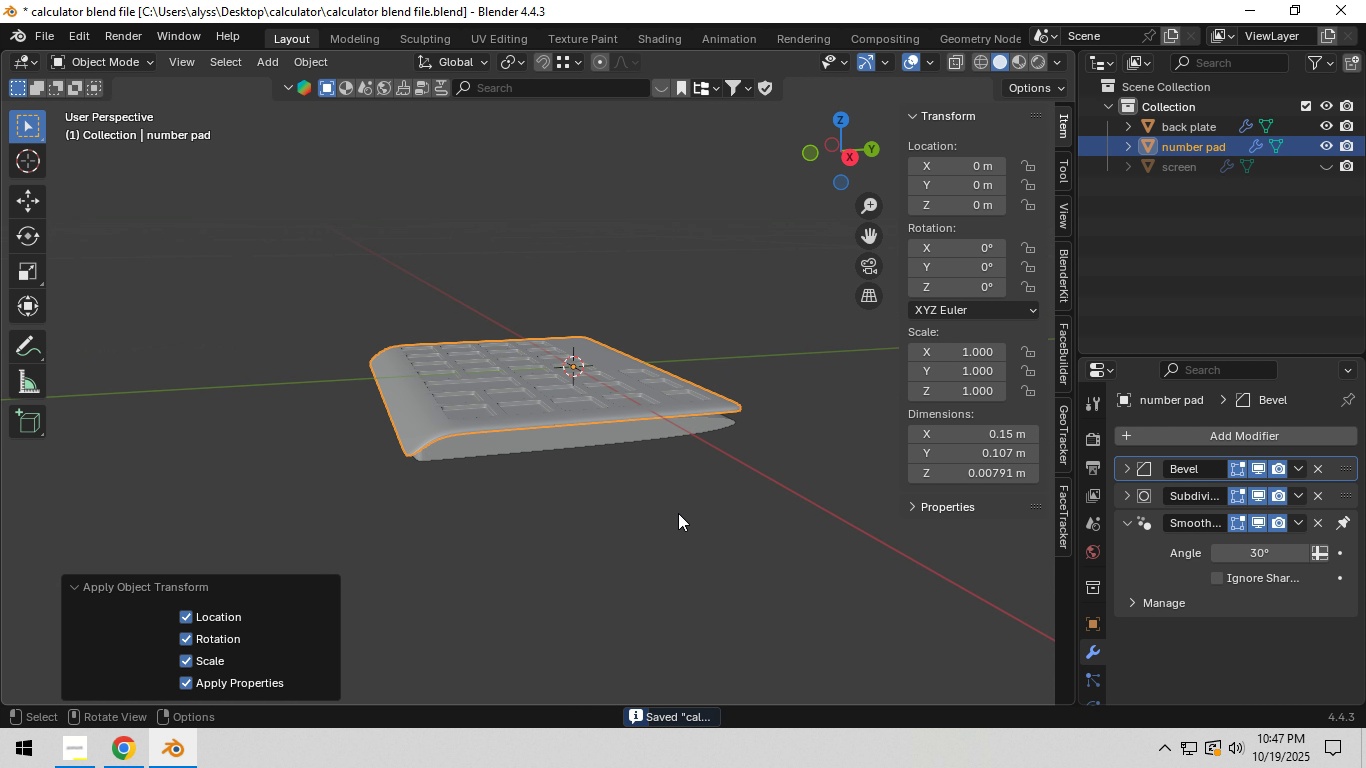 
left_click([678, 513])
 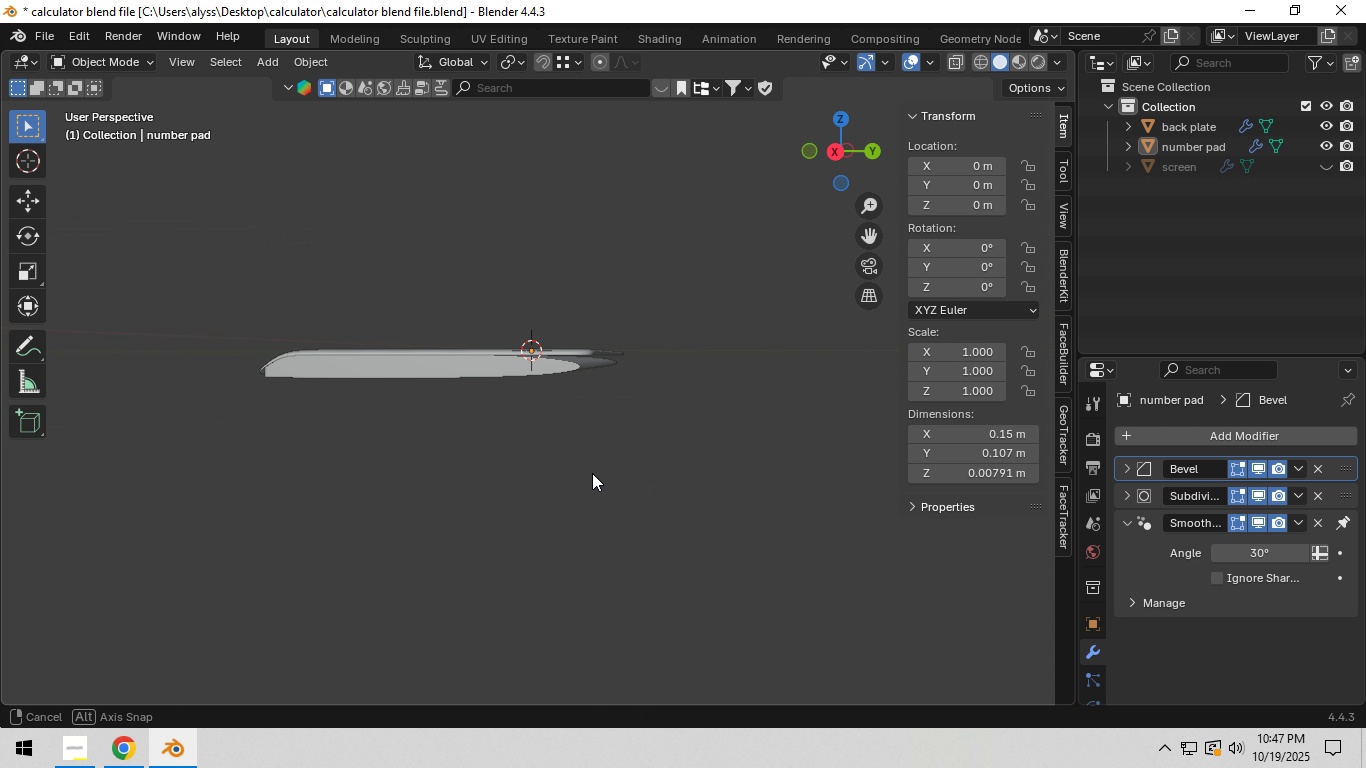 
left_click([495, 375])
 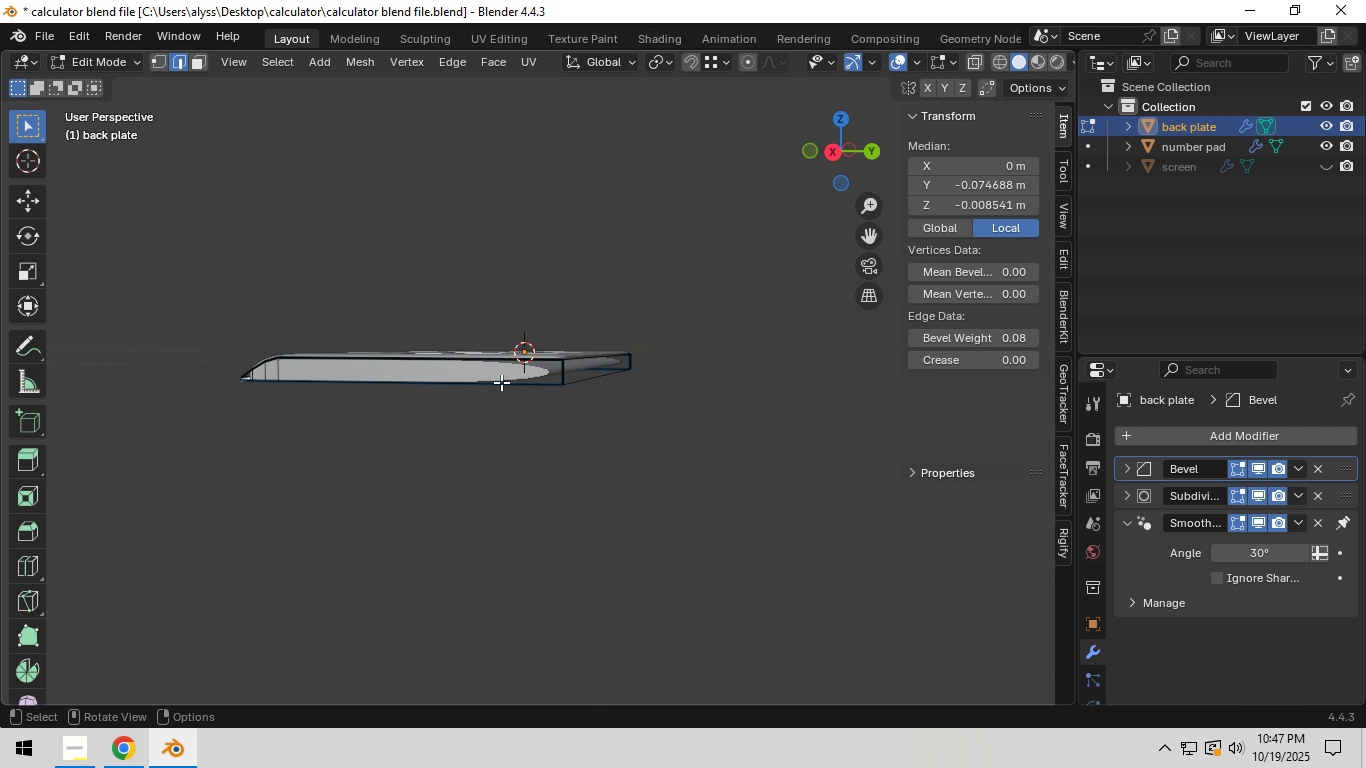 
key(Tab)
 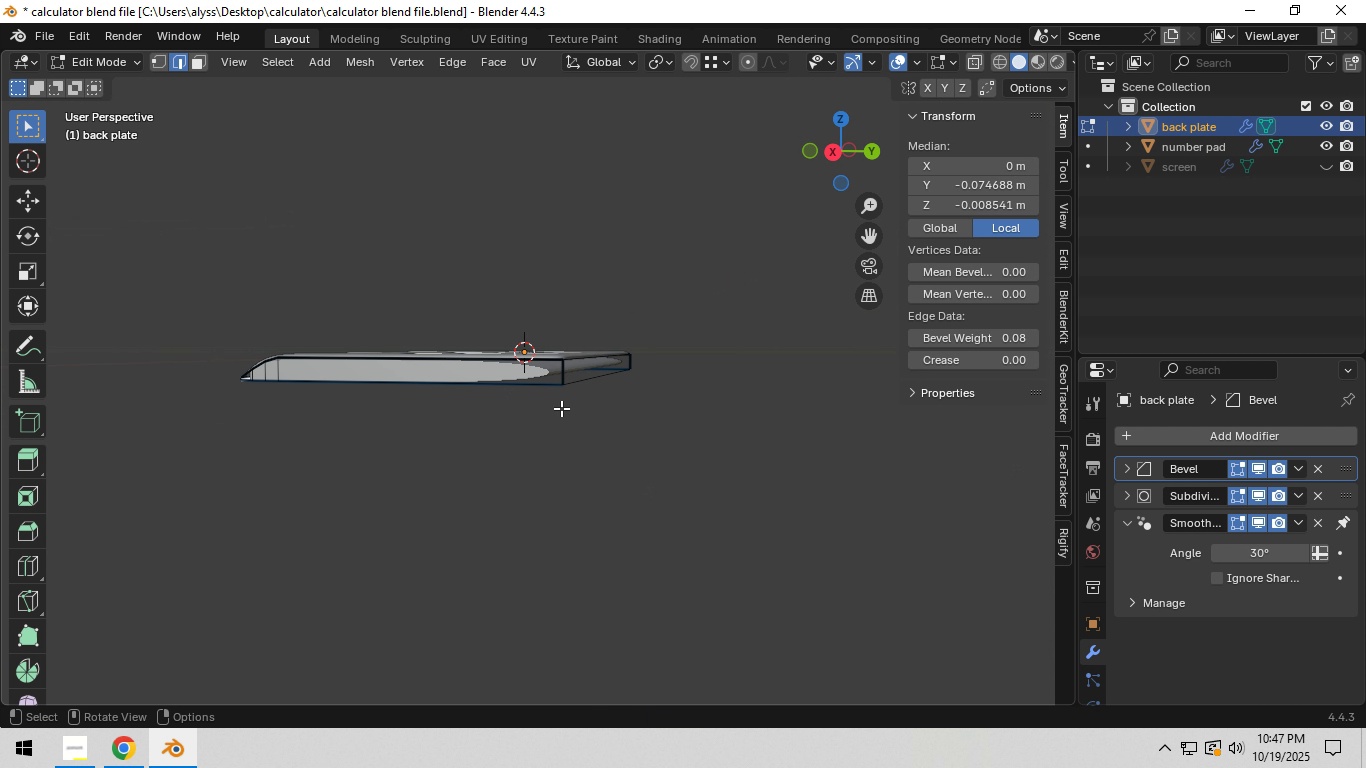 
scroll: coordinate [561, 412], scroll_direction: up, amount: 4.0
 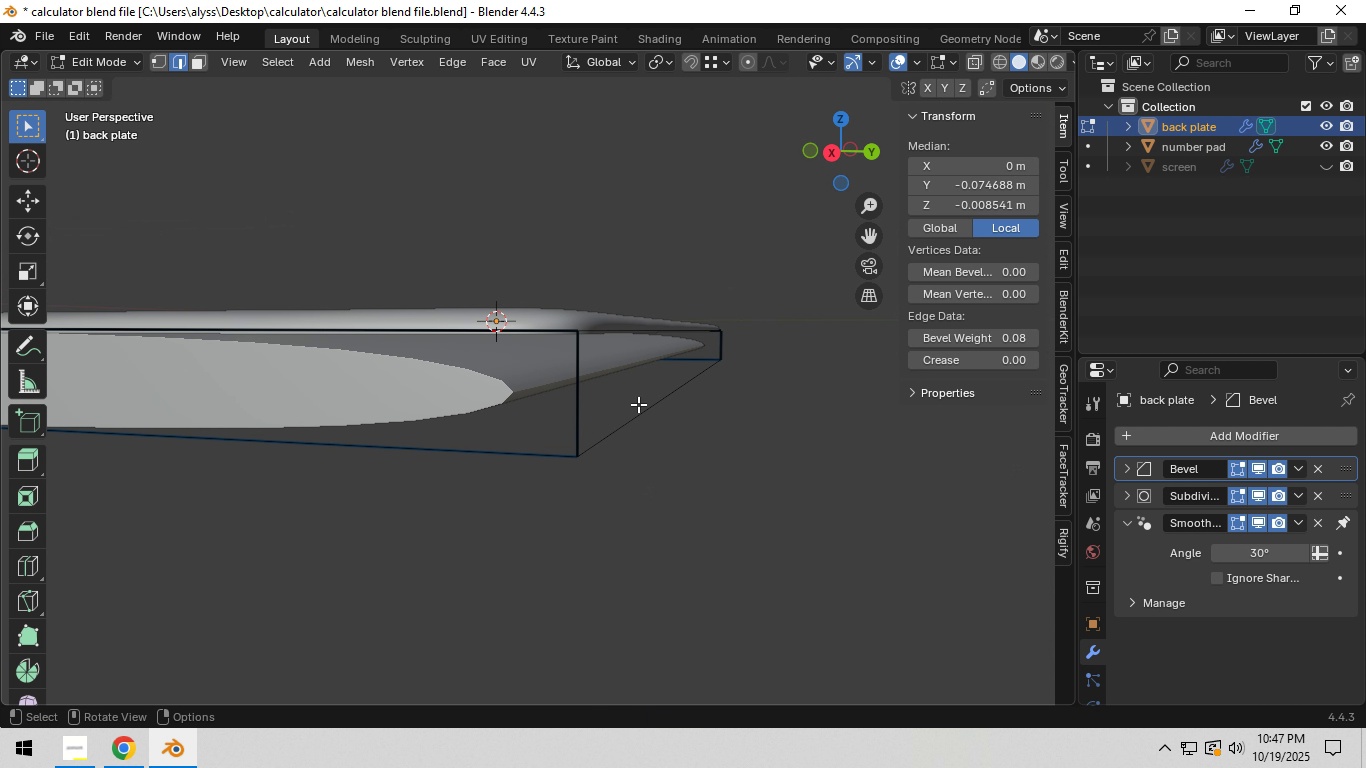 
left_click([642, 409])
 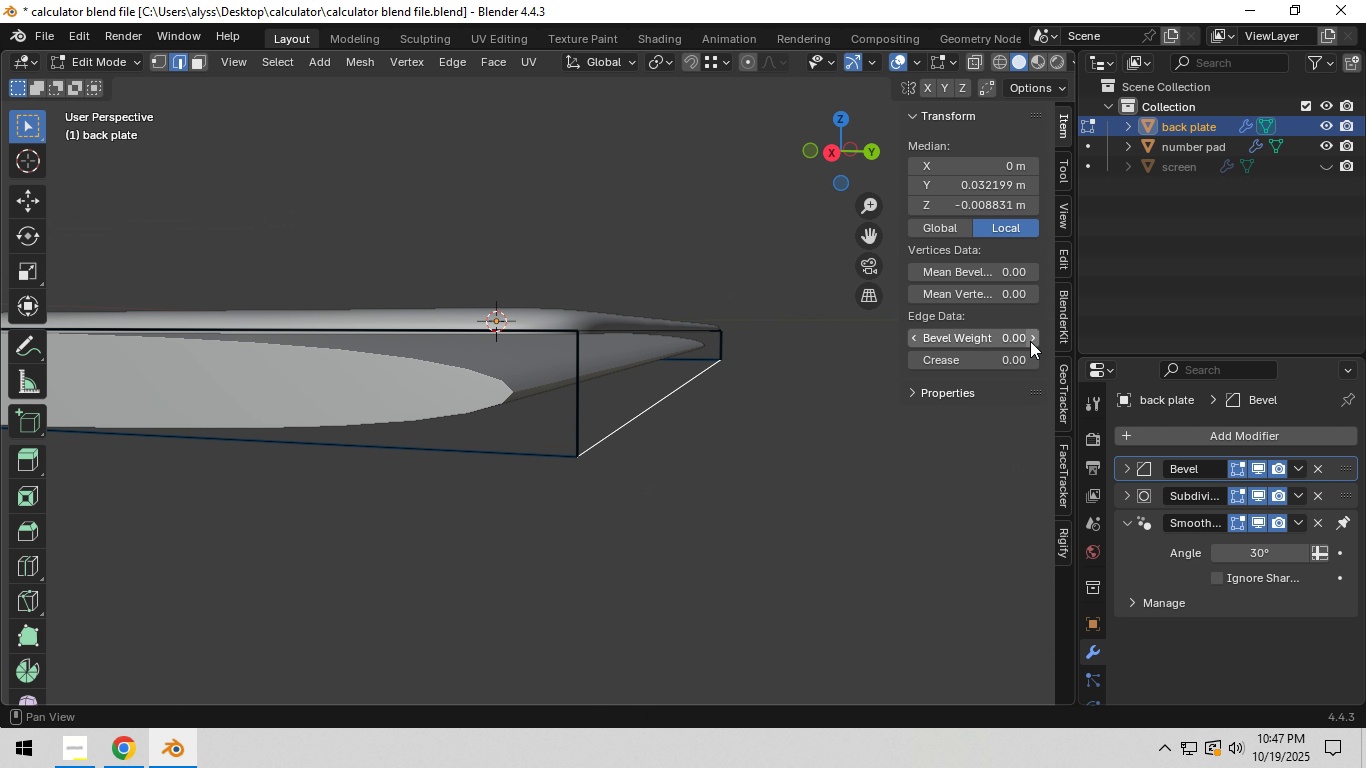 
left_click([1033, 339])
 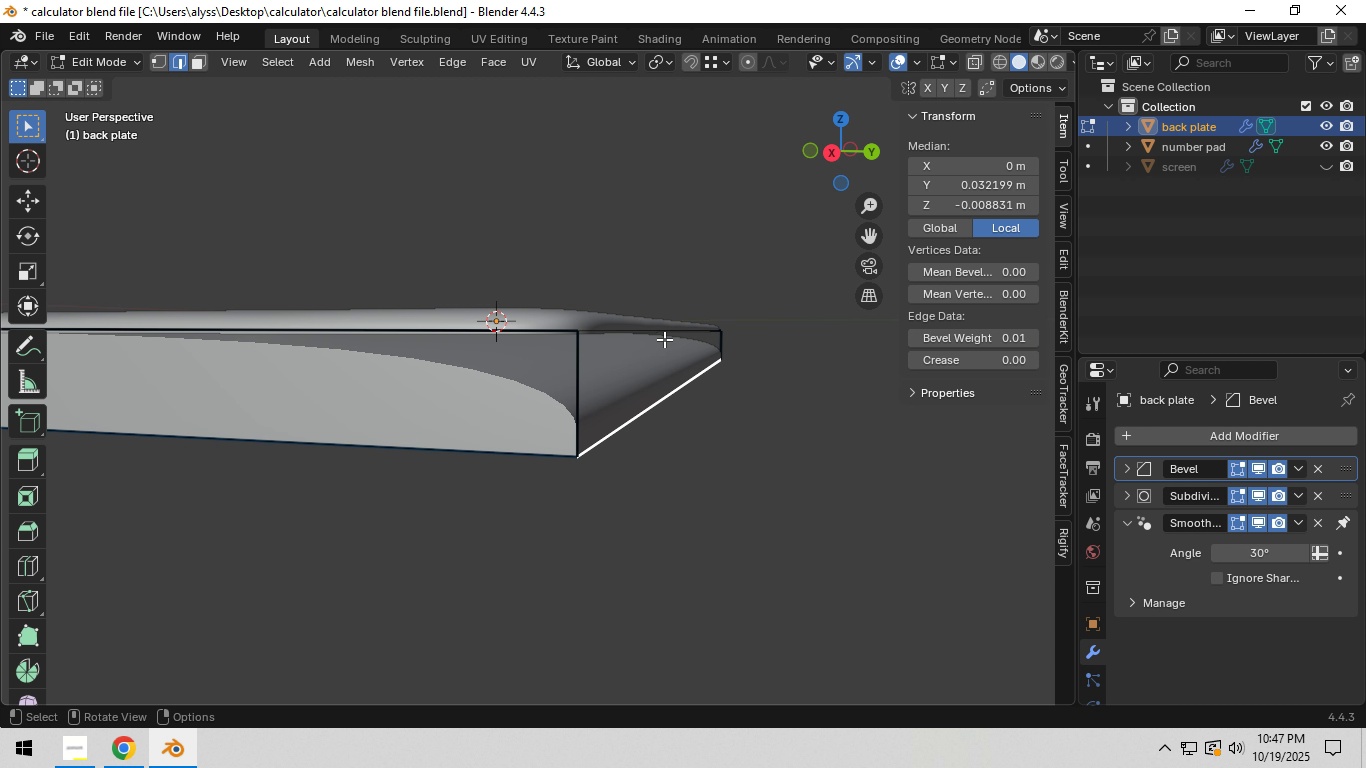 
left_click([663, 336])
 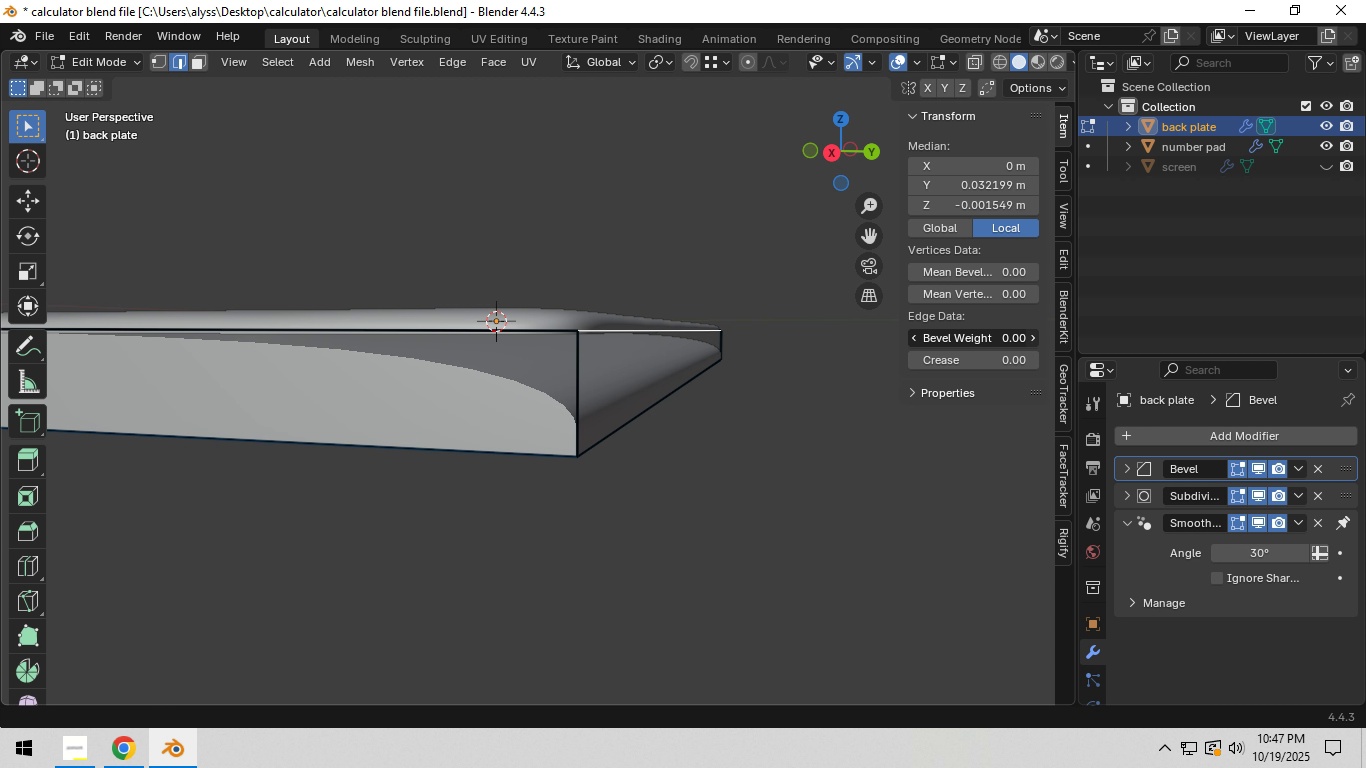 
left_click([1035, 336])
 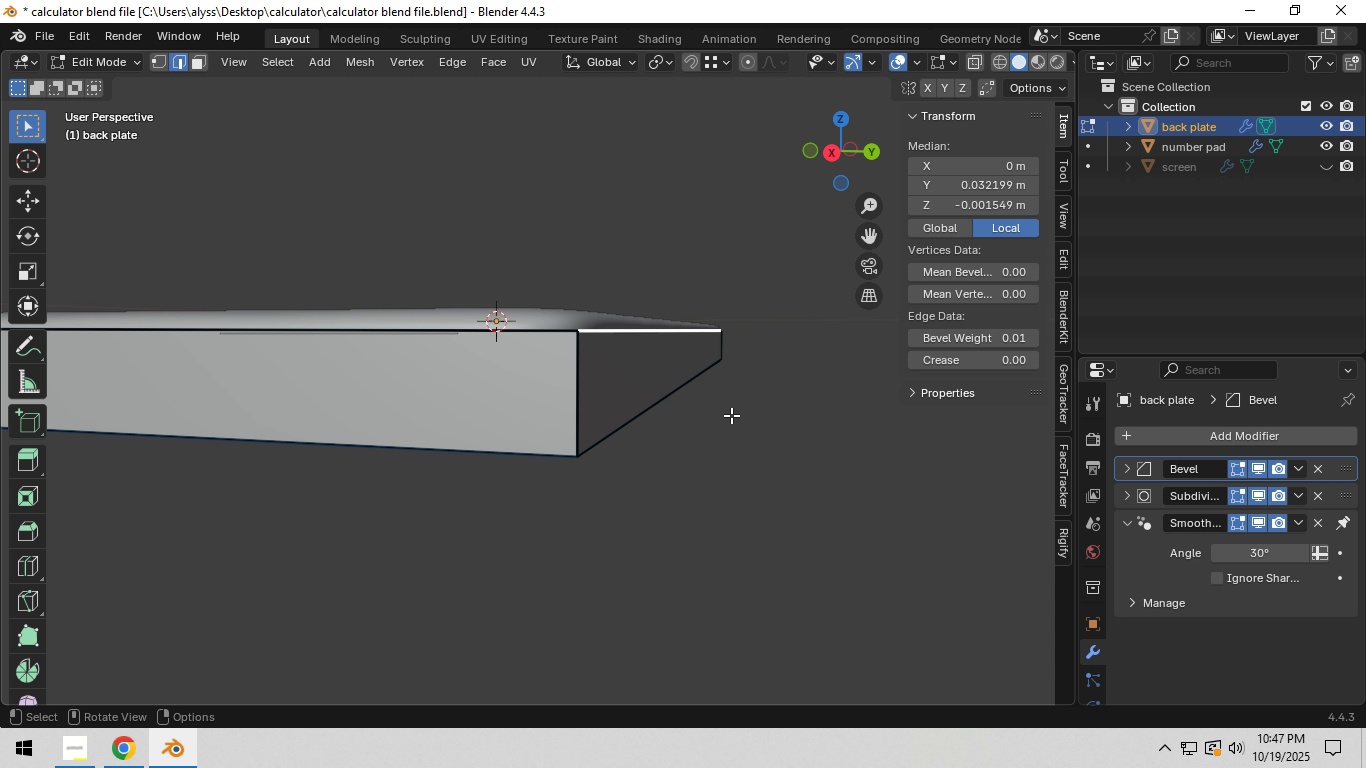 
left_click([731, 415])
 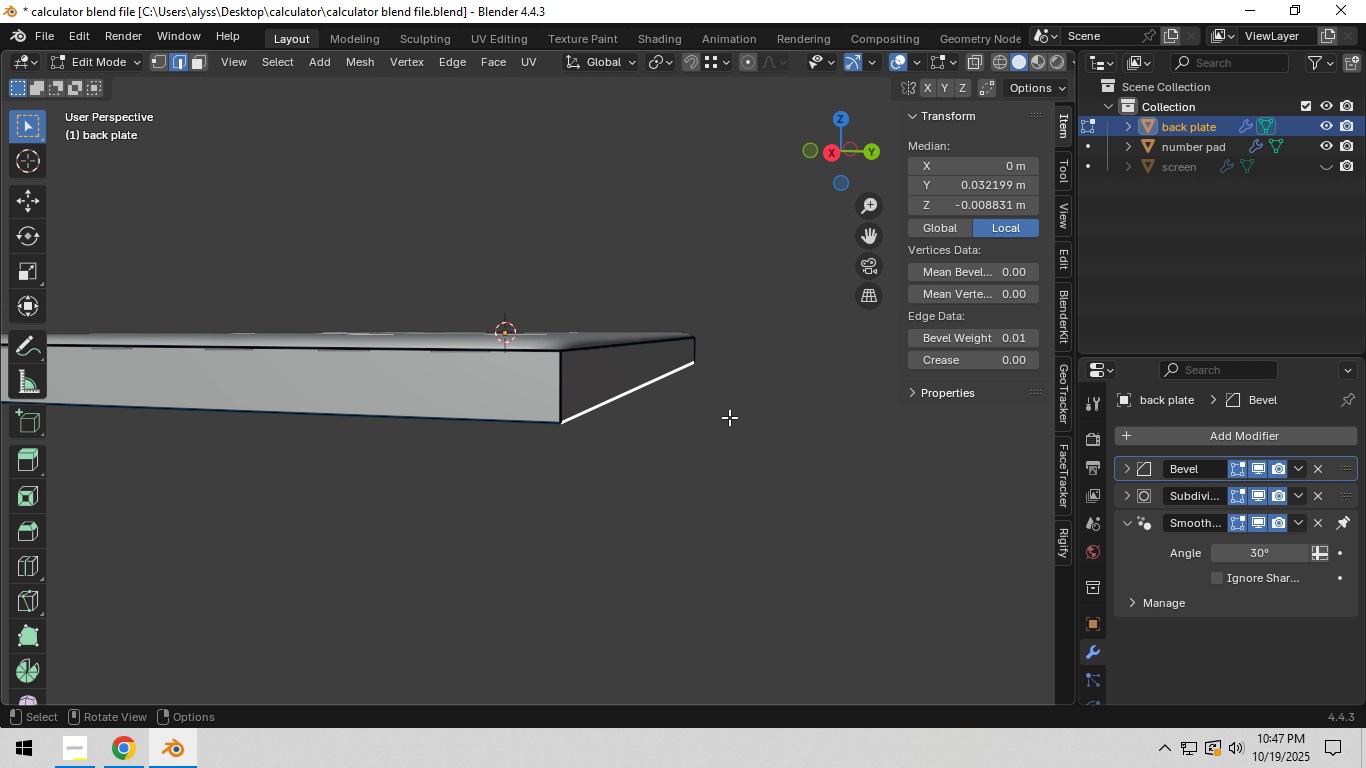 
scroll: coordinate [729, 417], scroll_direction: down, amount: 2.0
 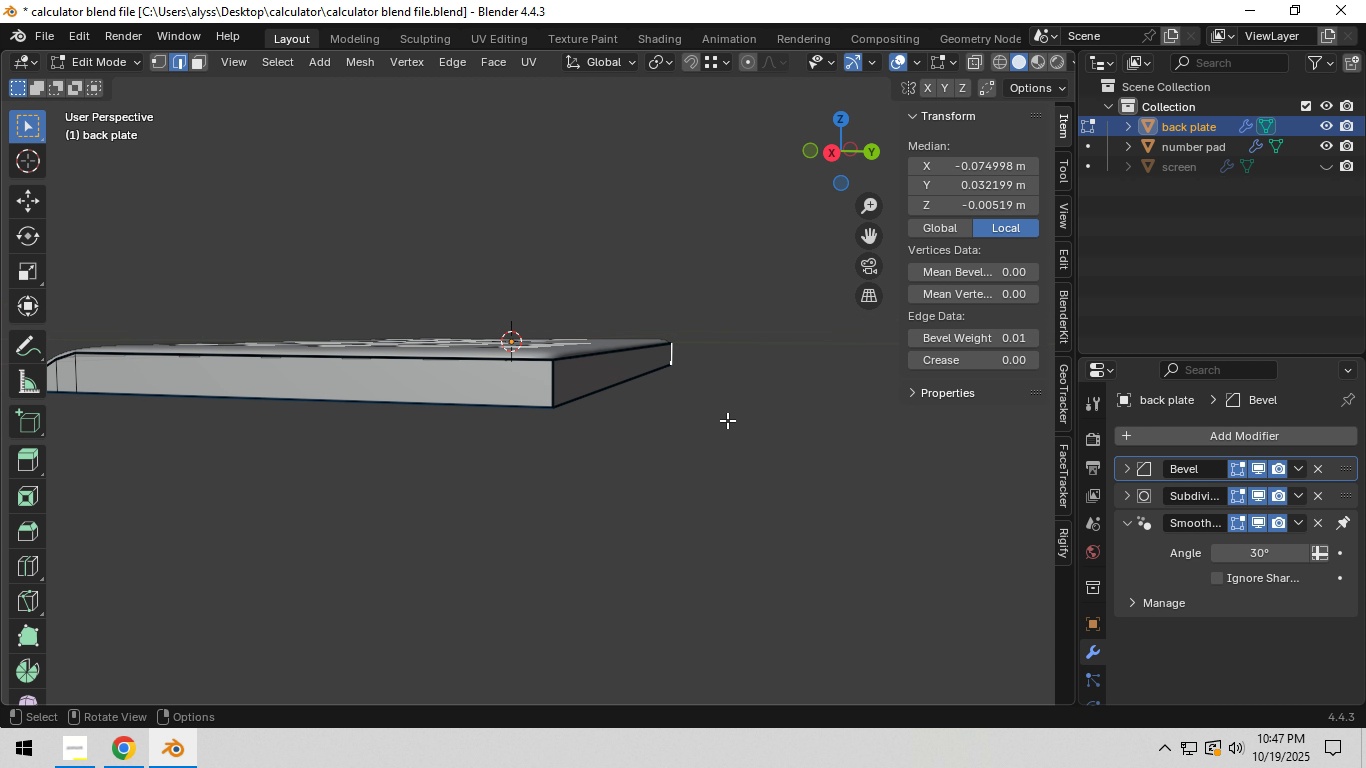 
left_click([727, 420])
 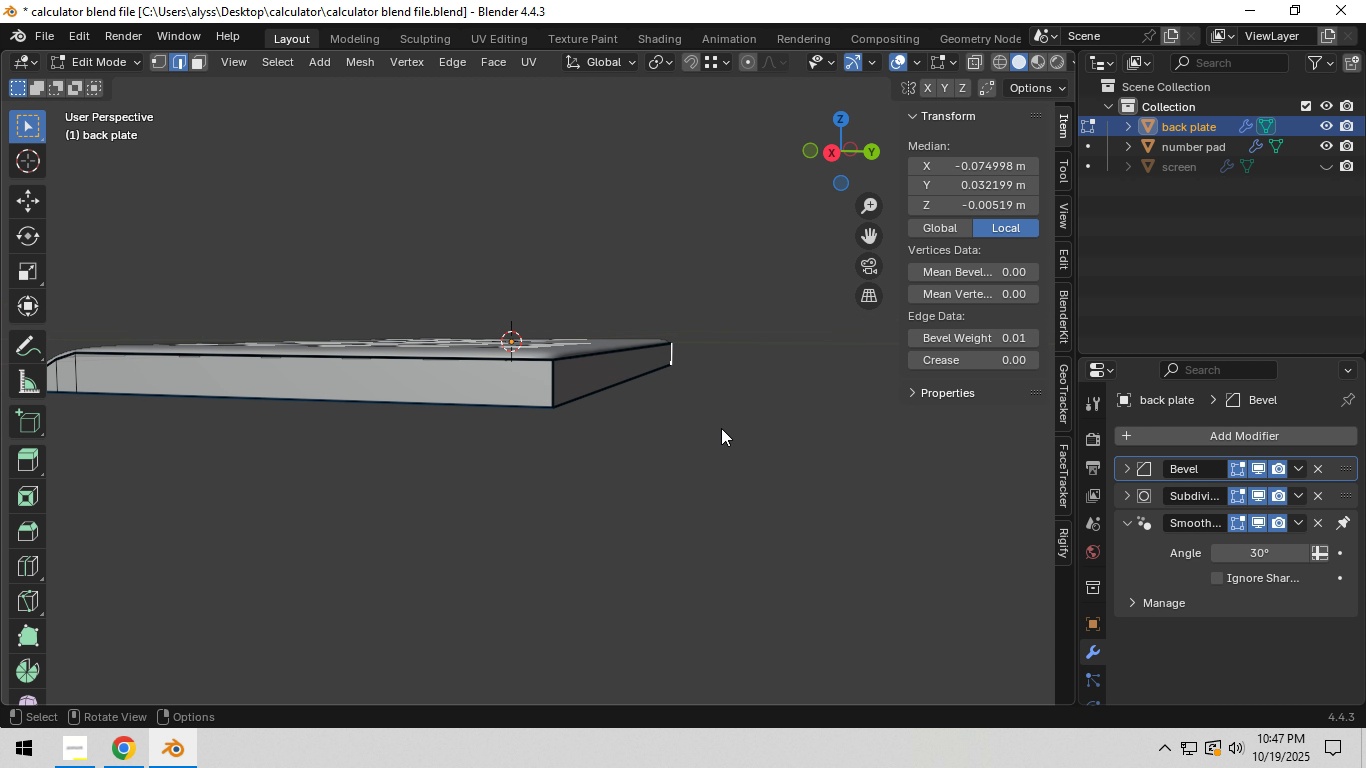 
key(Tab)
 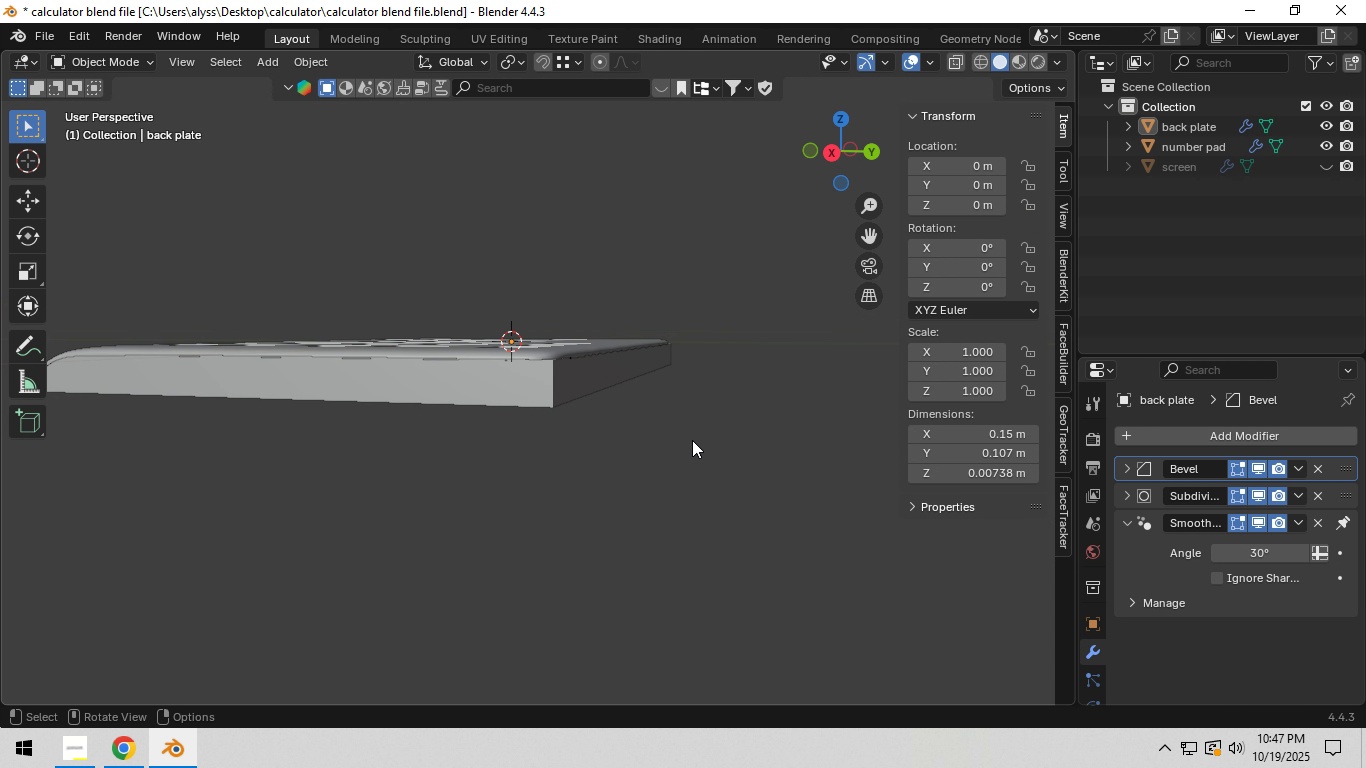 
left_click([689, 439])
 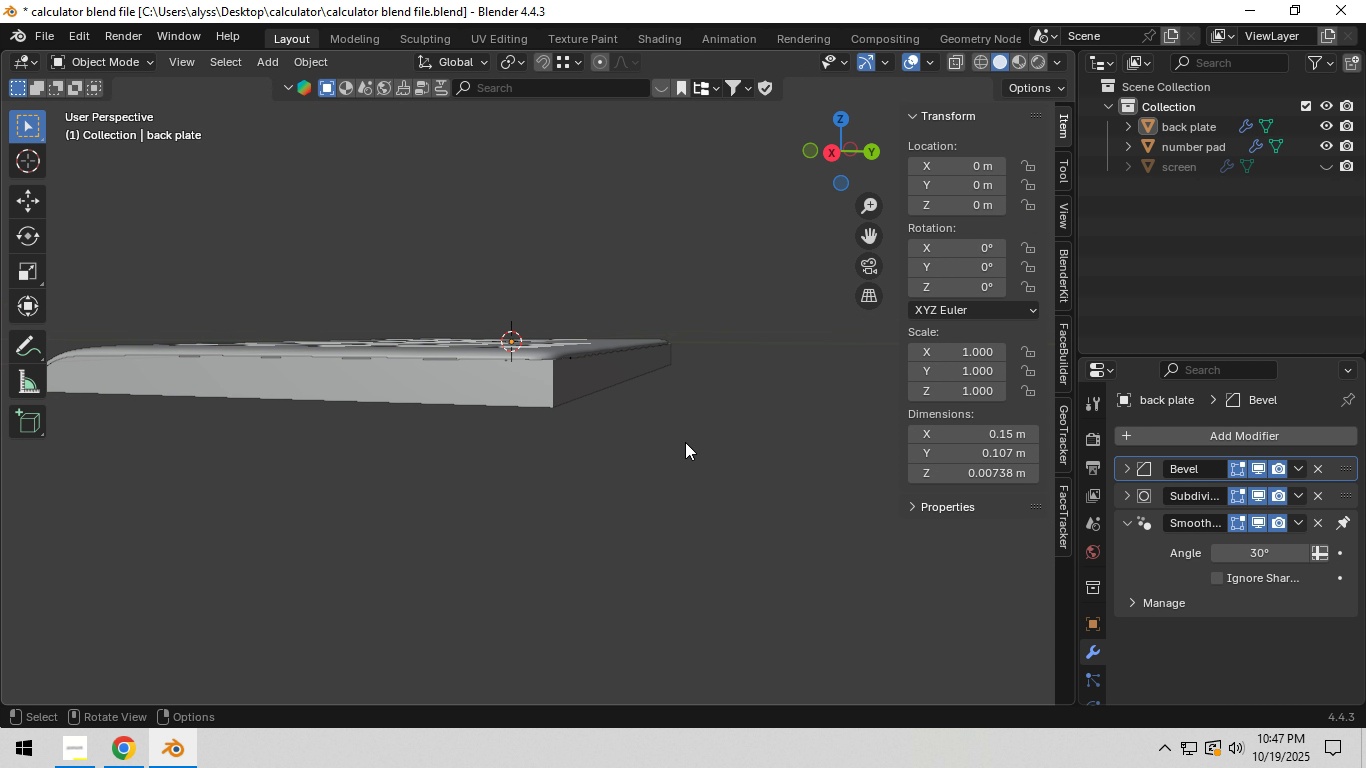 
key(Control+S)
 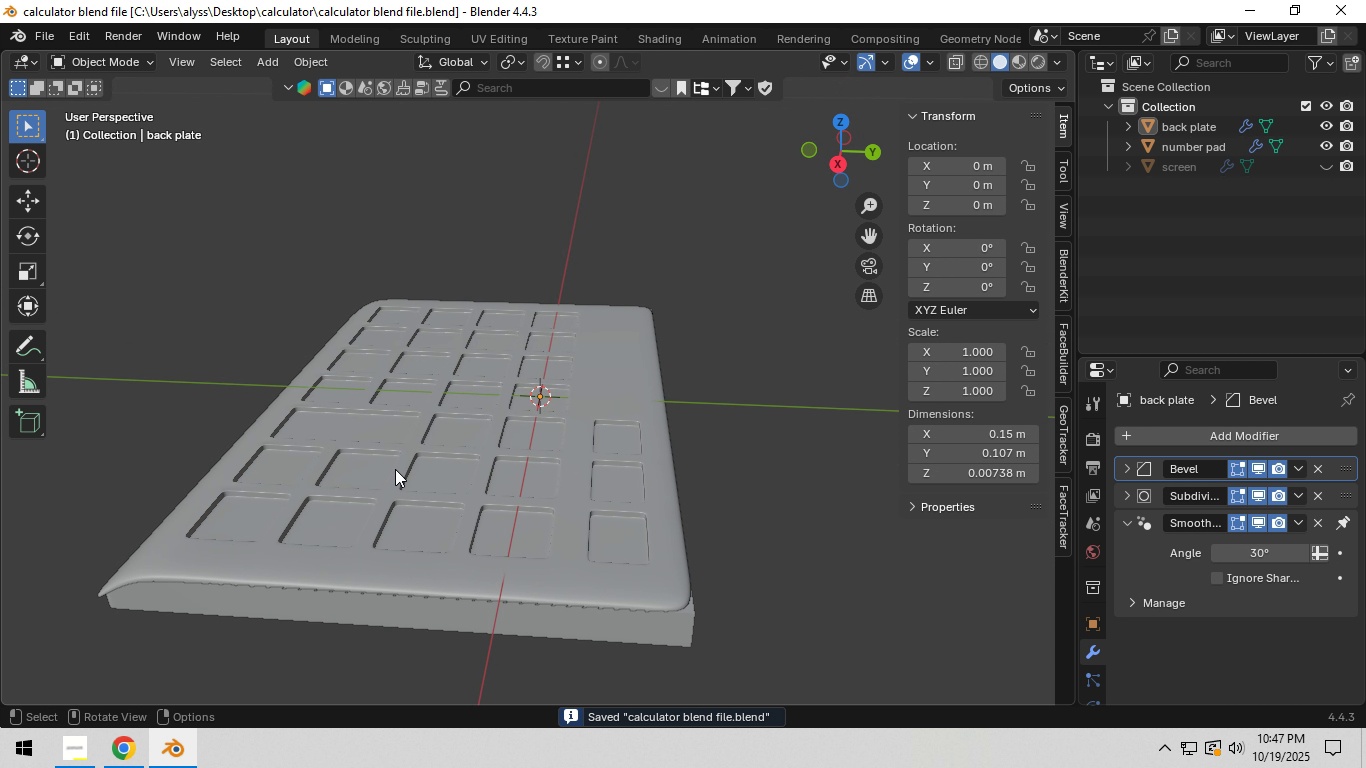 
key(Tab)
 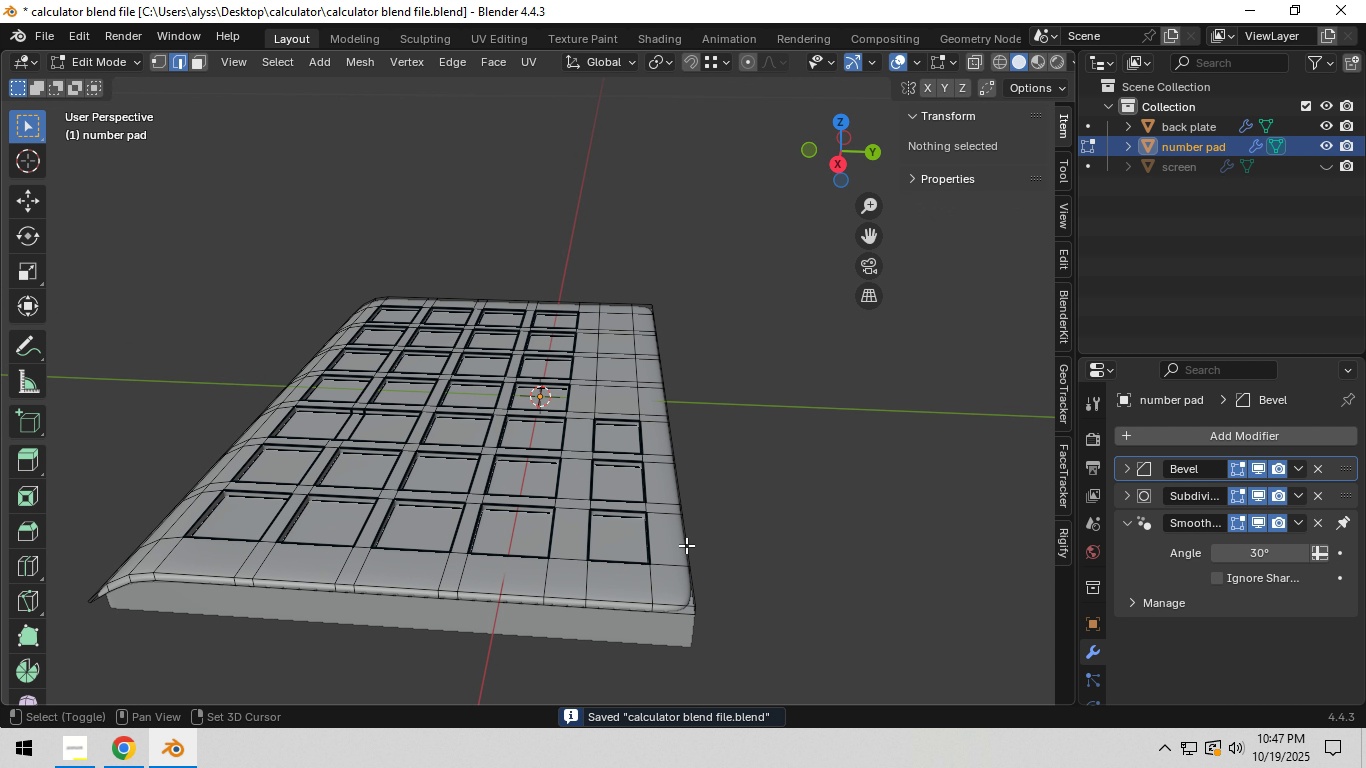 
hold_key(key=ShiftLeft, duration=0.66)
 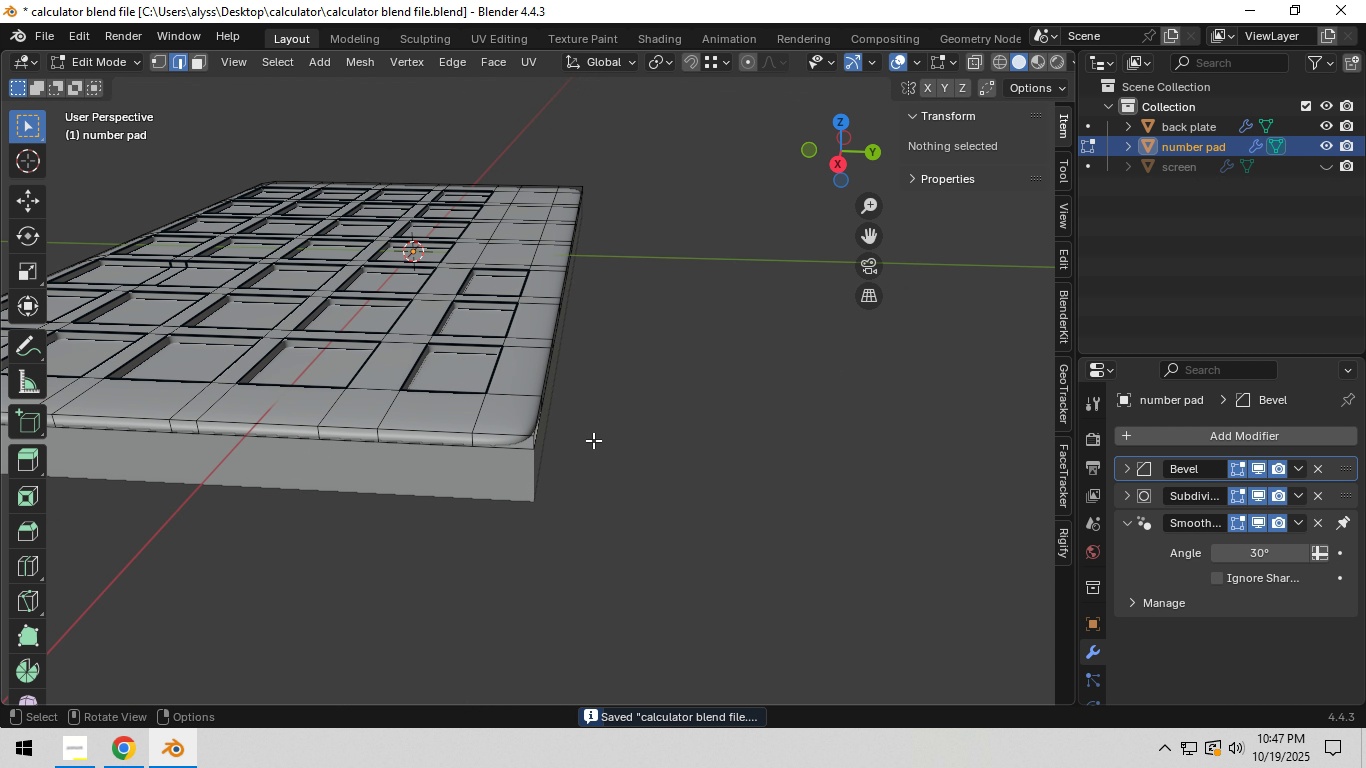 
scroll: coordinate [593, 440], scroll_direction: up, amount: 2.0
 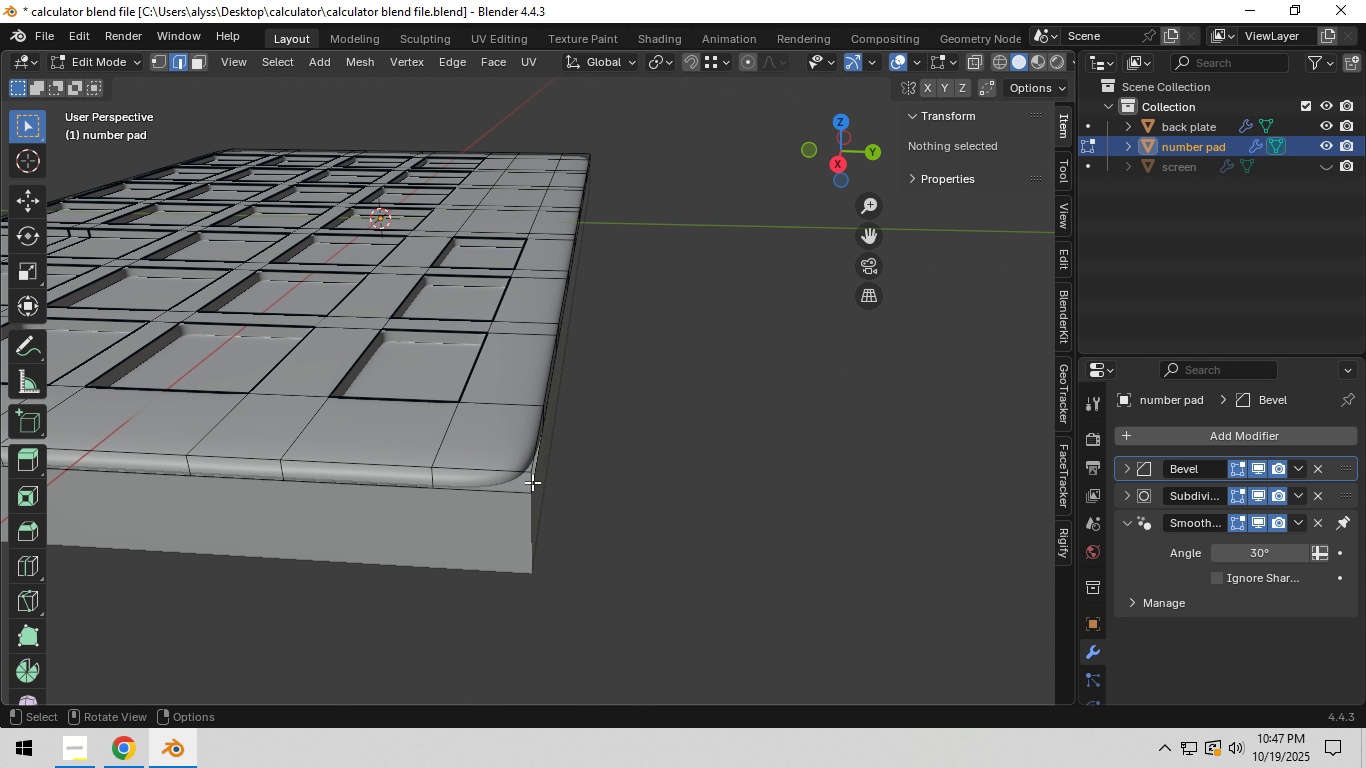 
left_click([532, 482])
 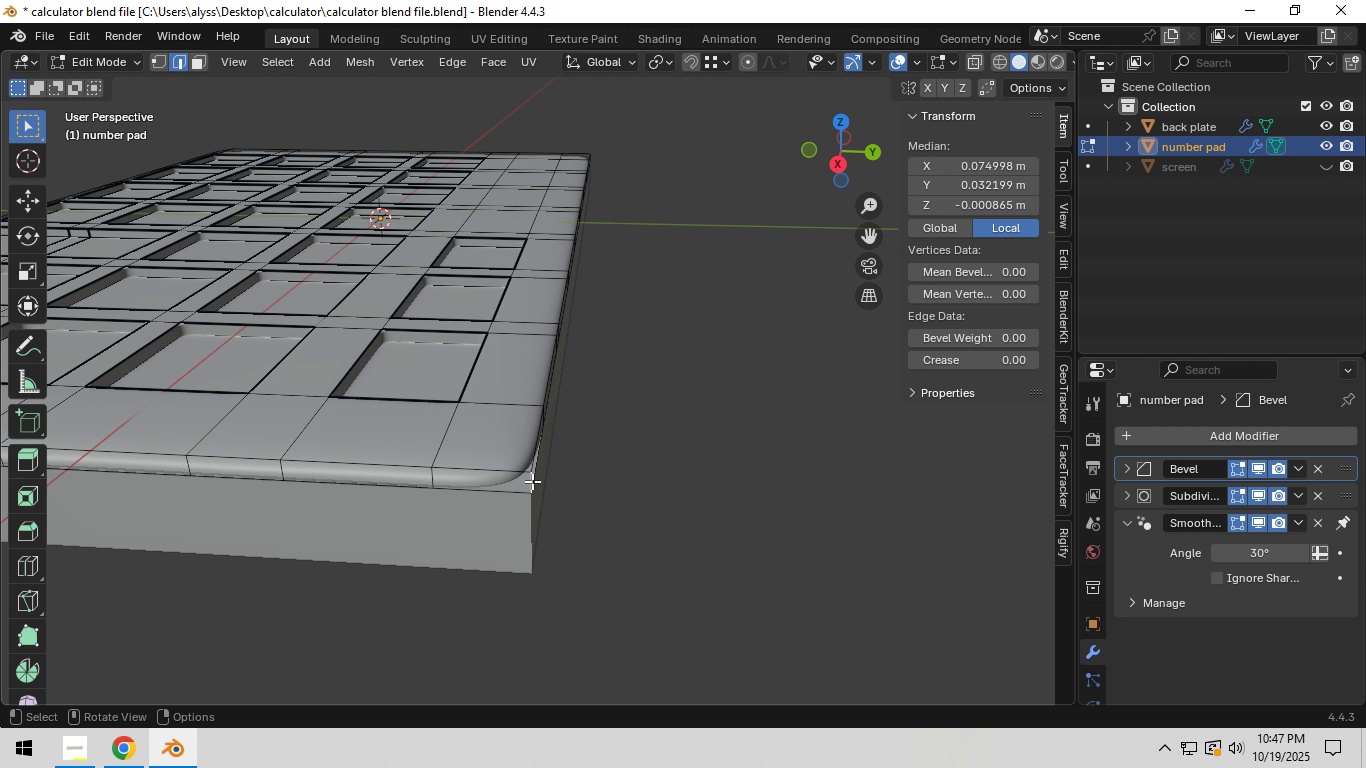 
left_click([530, 481])
 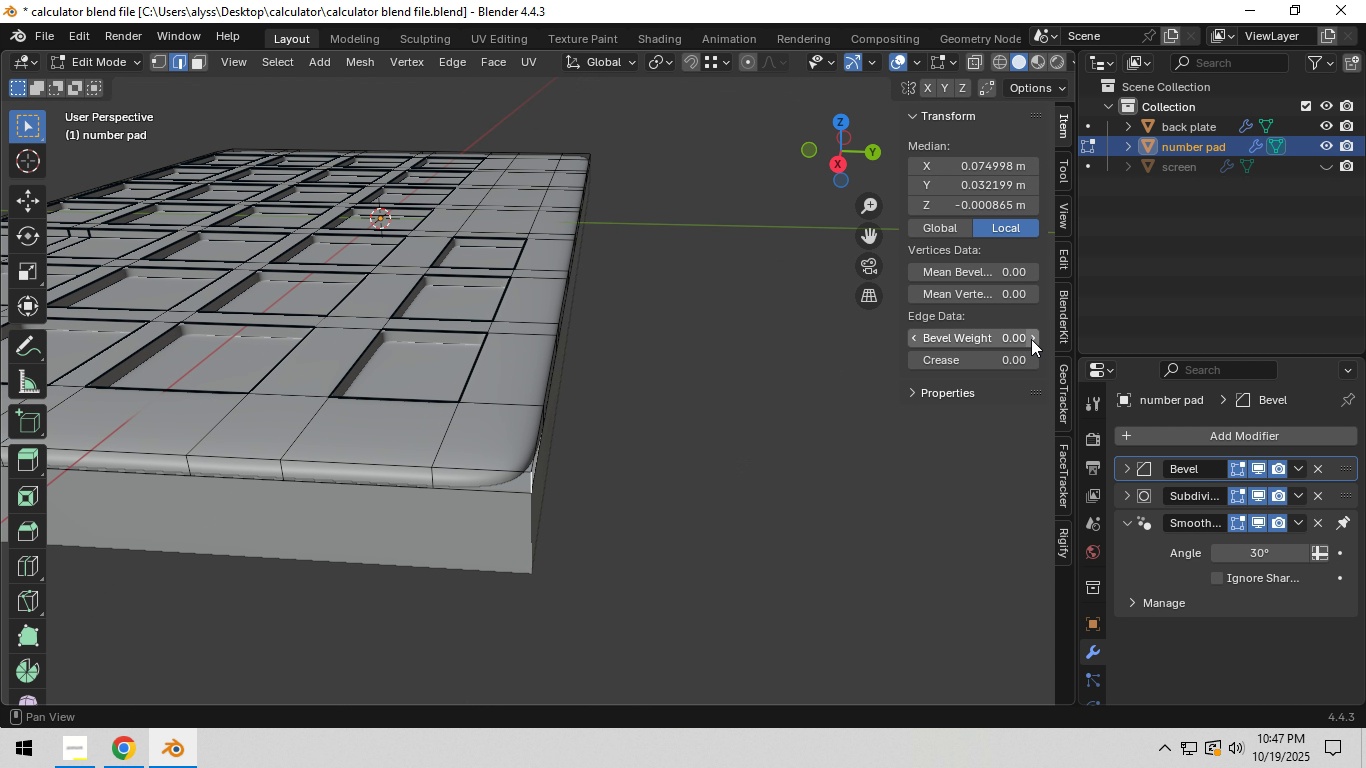 
left_click([1034, 338])
 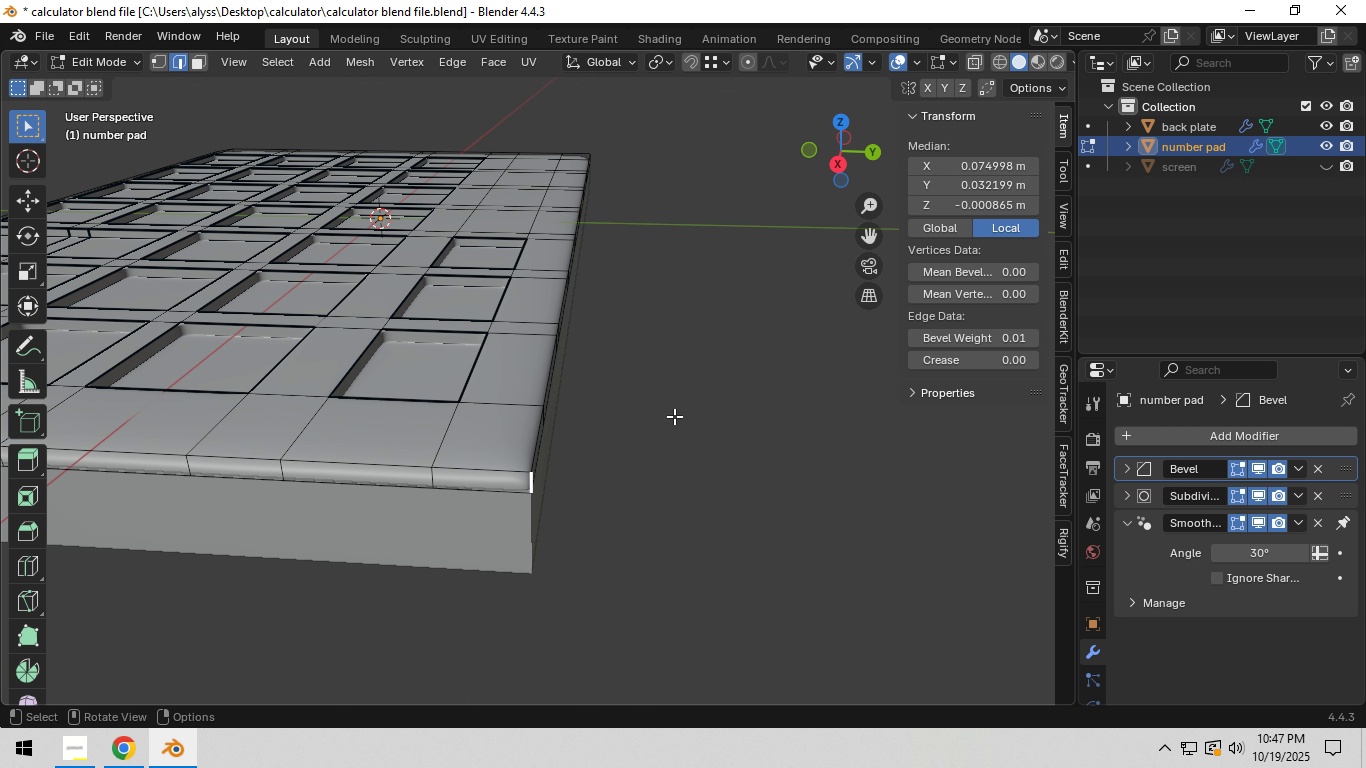 
left_click([675, 416])
 